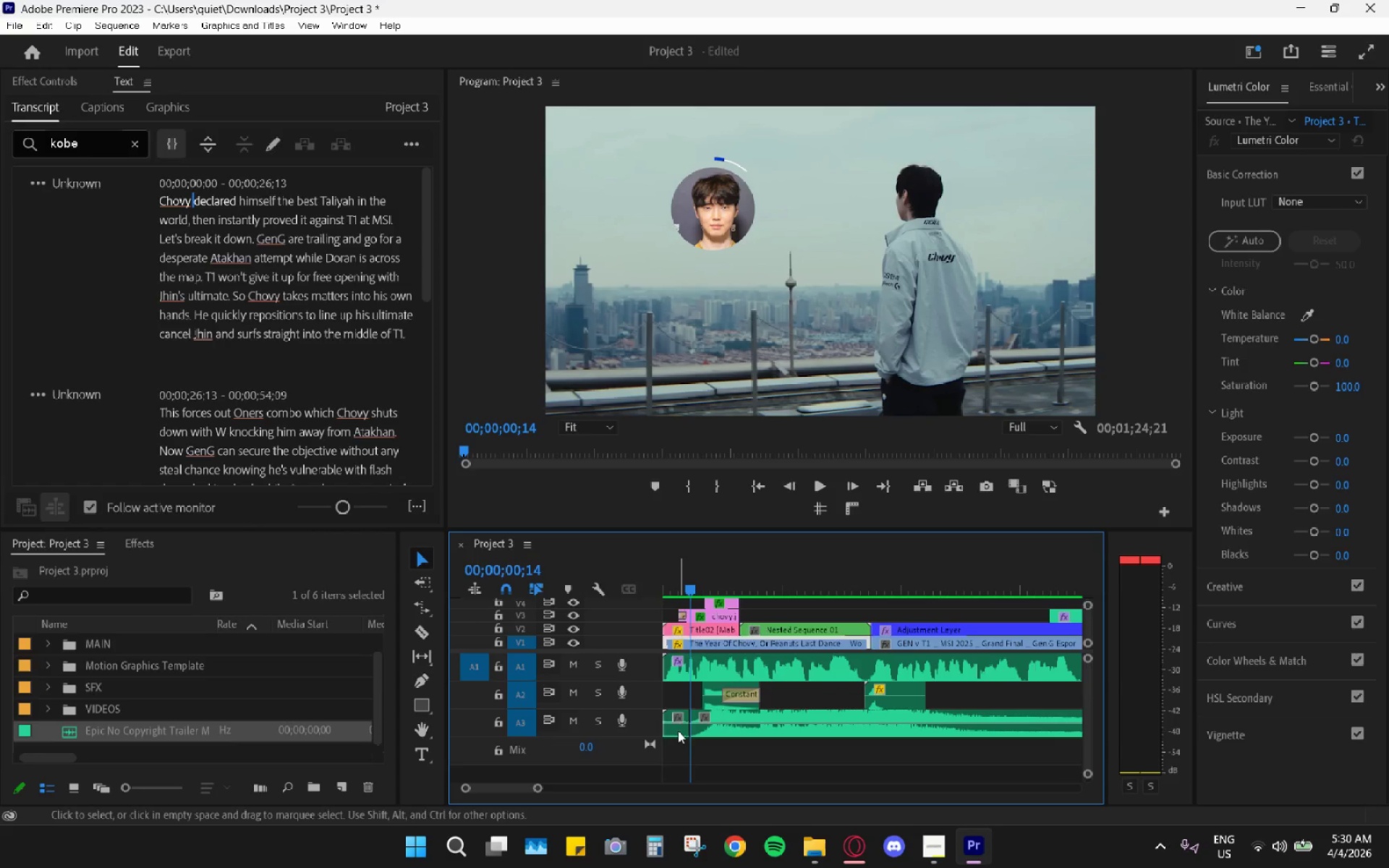 
left_click([678, 731])
 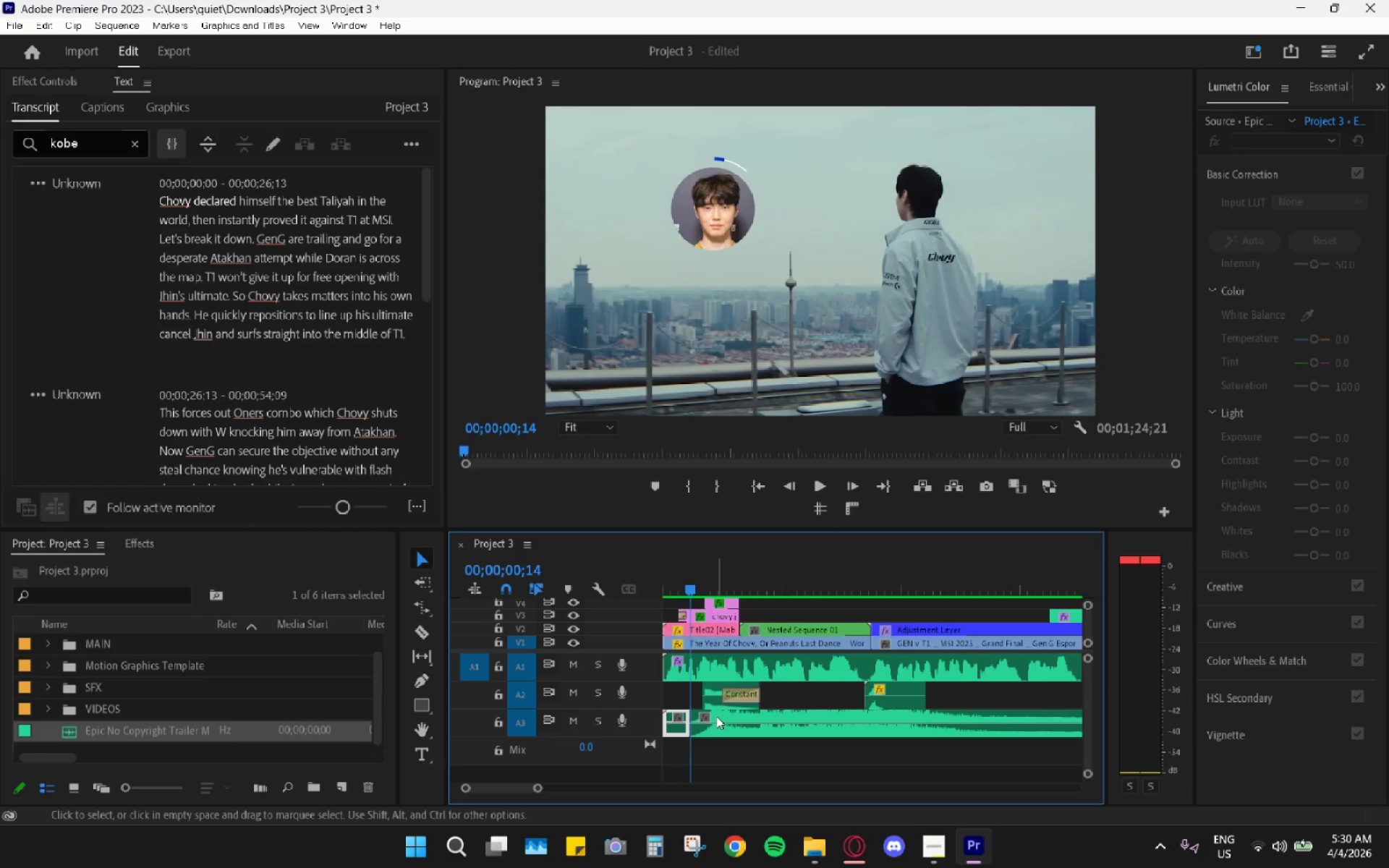 
type(hg-10)
 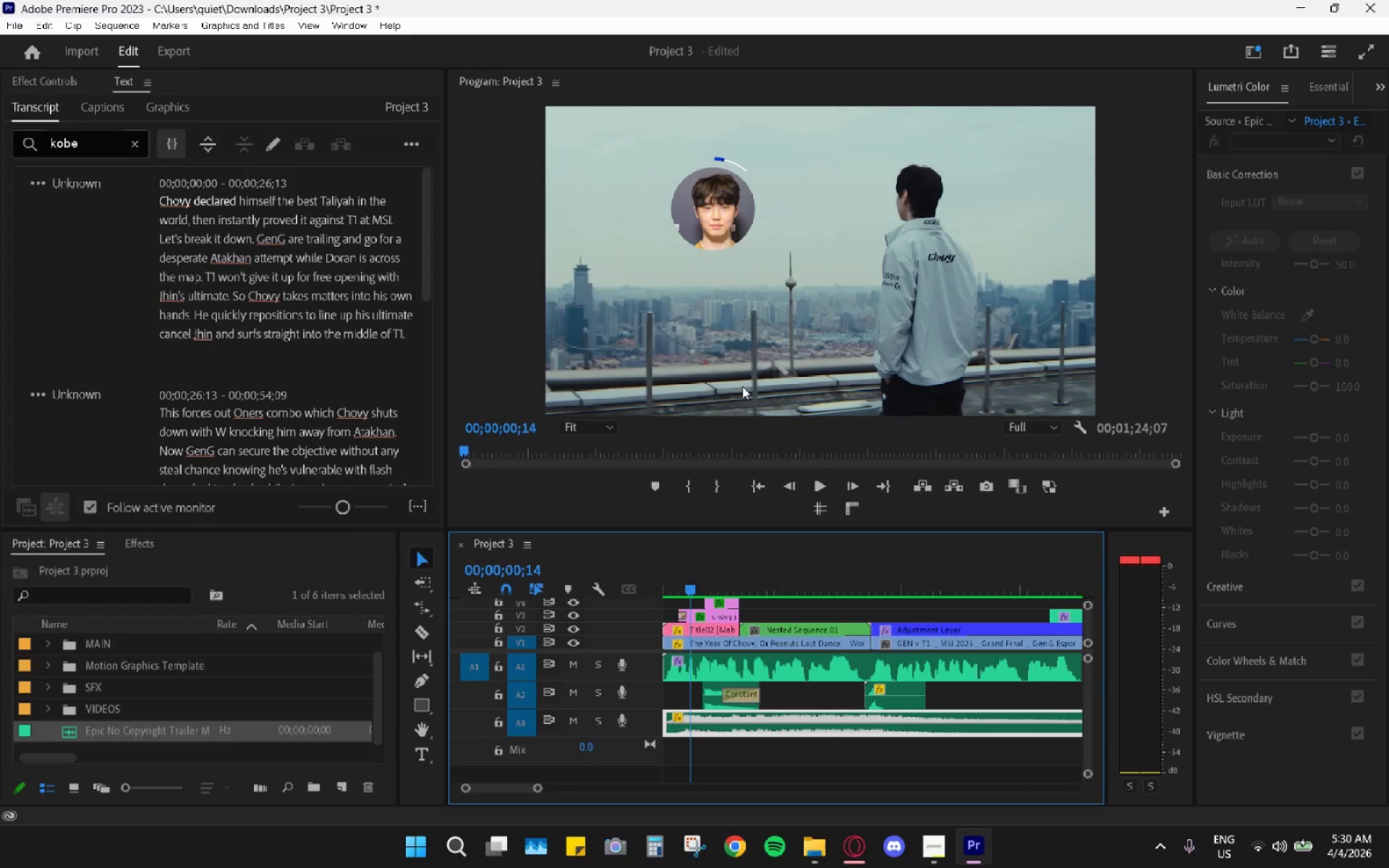 
left_click_drag(start_coordinate=[722, 723], to_coordinate=[686, 723])
 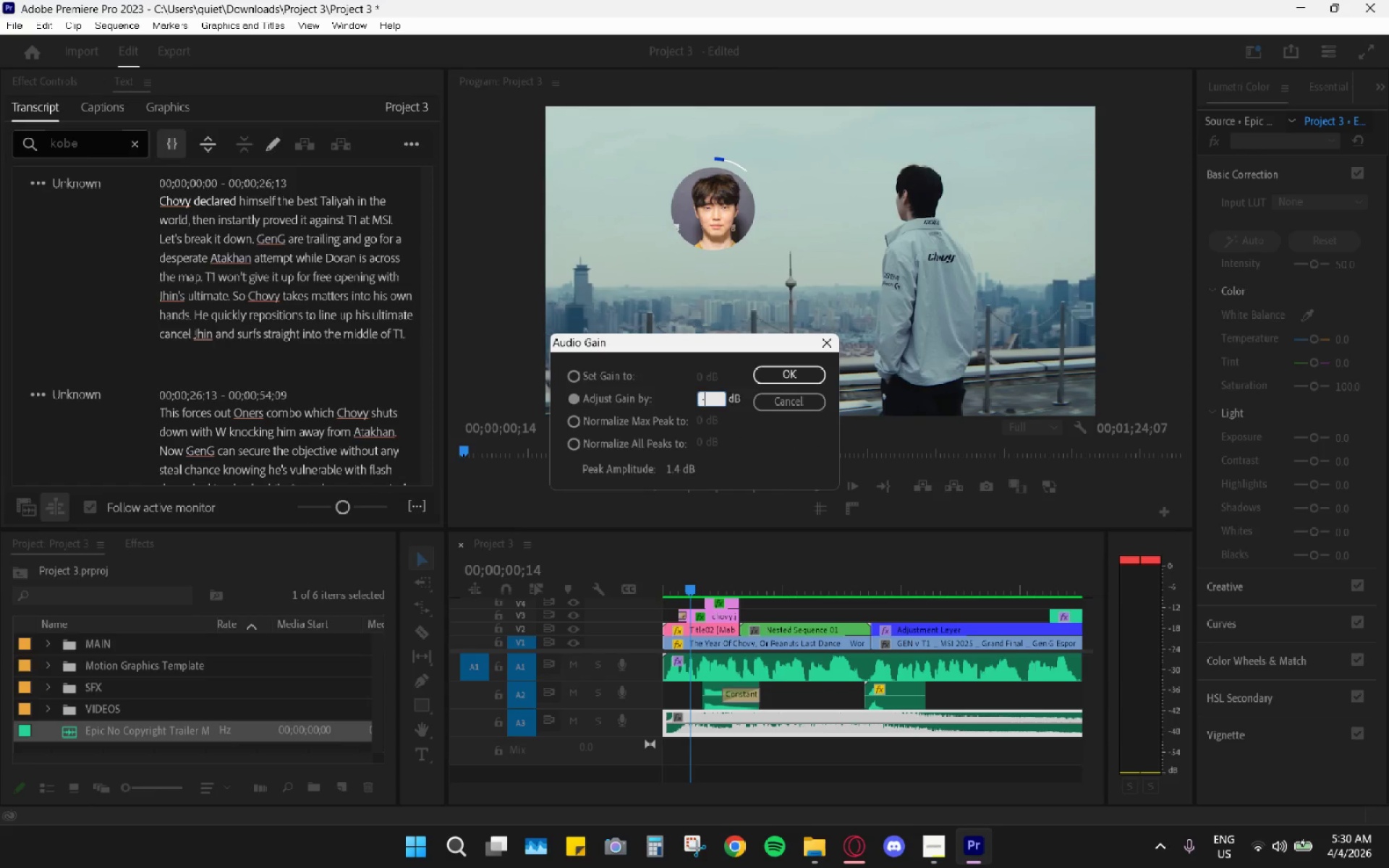 
key(Enter)
 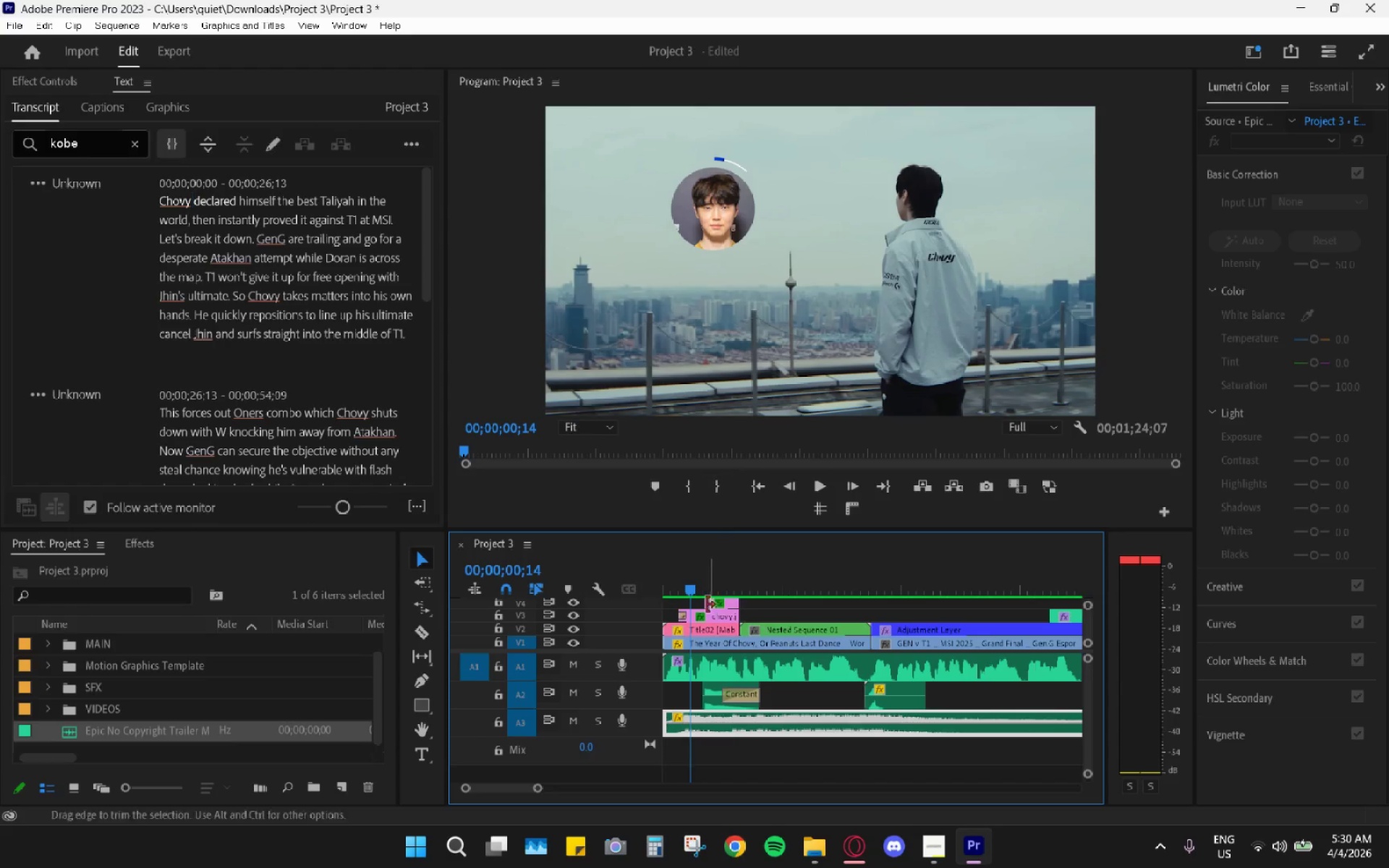 
left_click_drag(start_coordinate=[708, 582], to_coordinate=[650, 571])
 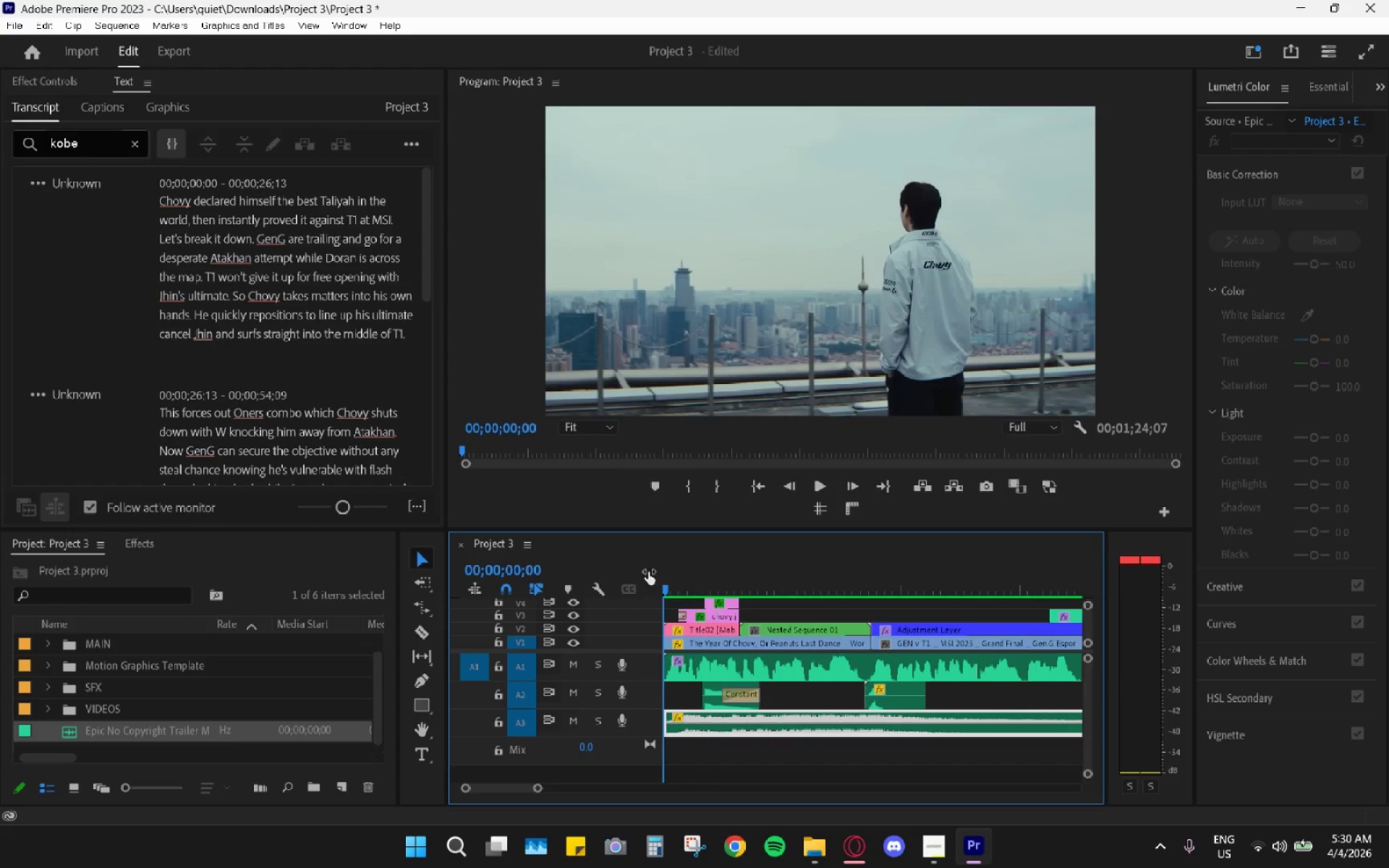 
key(Space)
 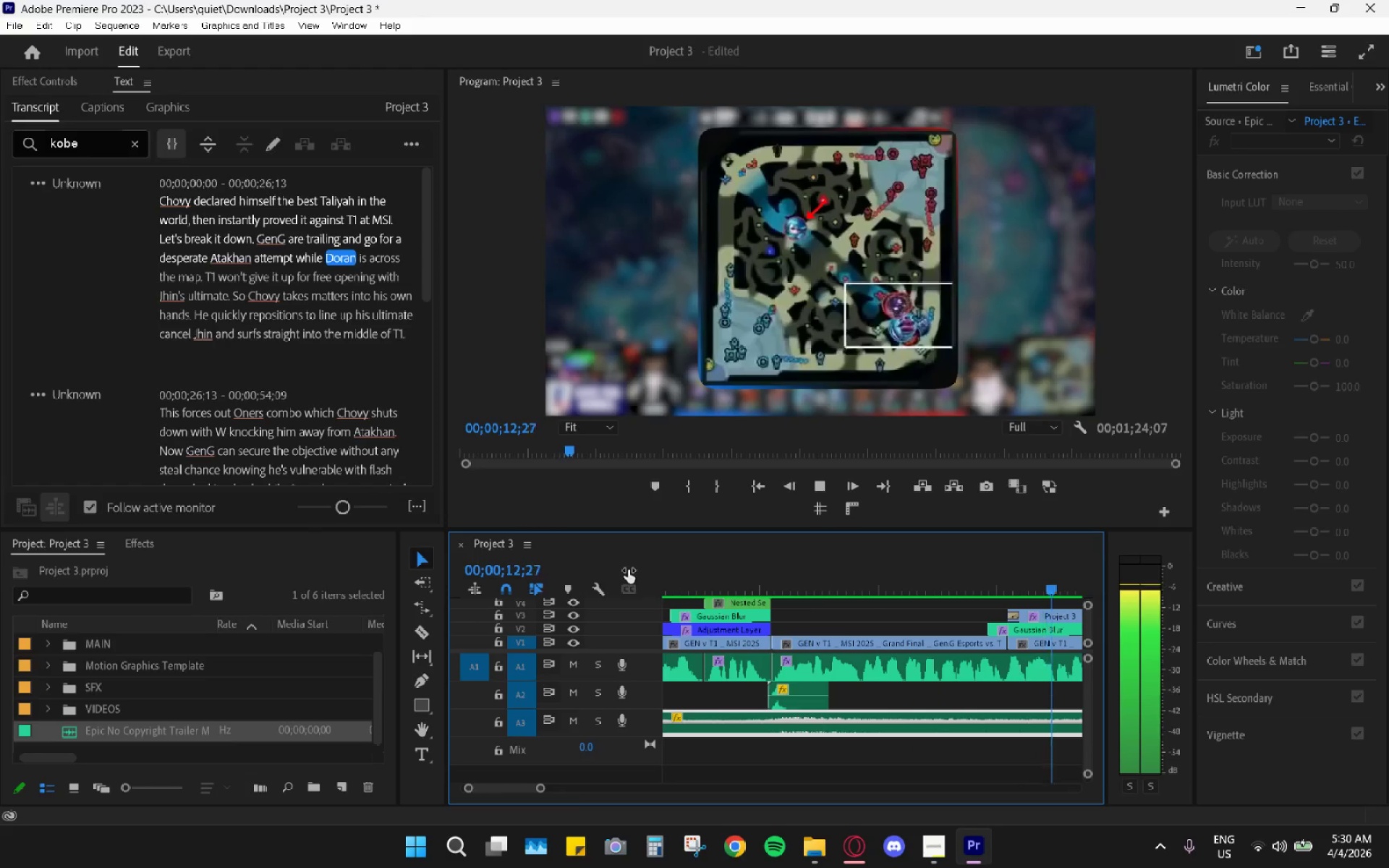 
wait(17.91)
 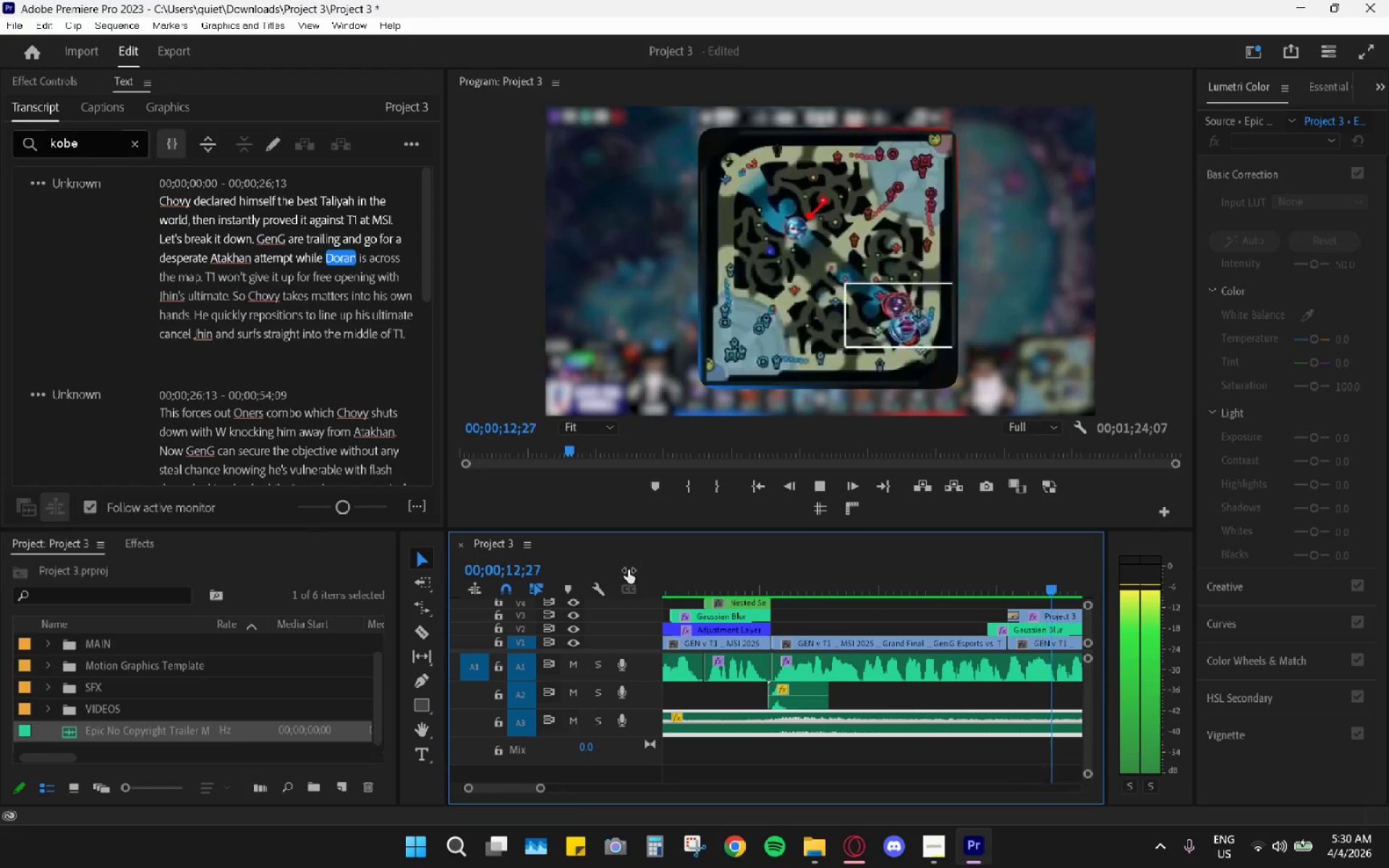 
hold_key(key=AltLeft, duration=0.97)
scroll: coordinate [860, 681], scroll_direction: down, amount: 10.0
 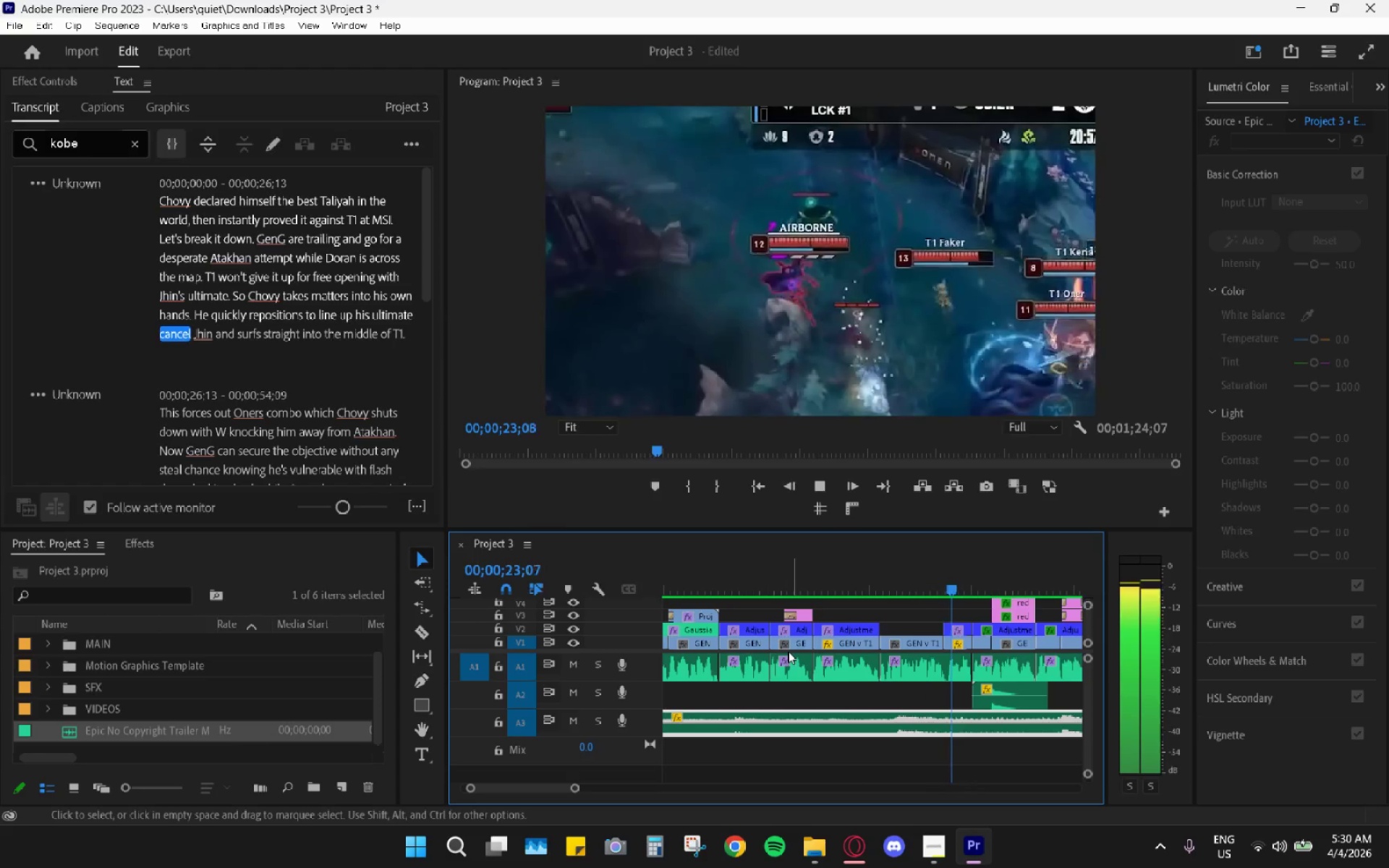 
wait(8.41)
 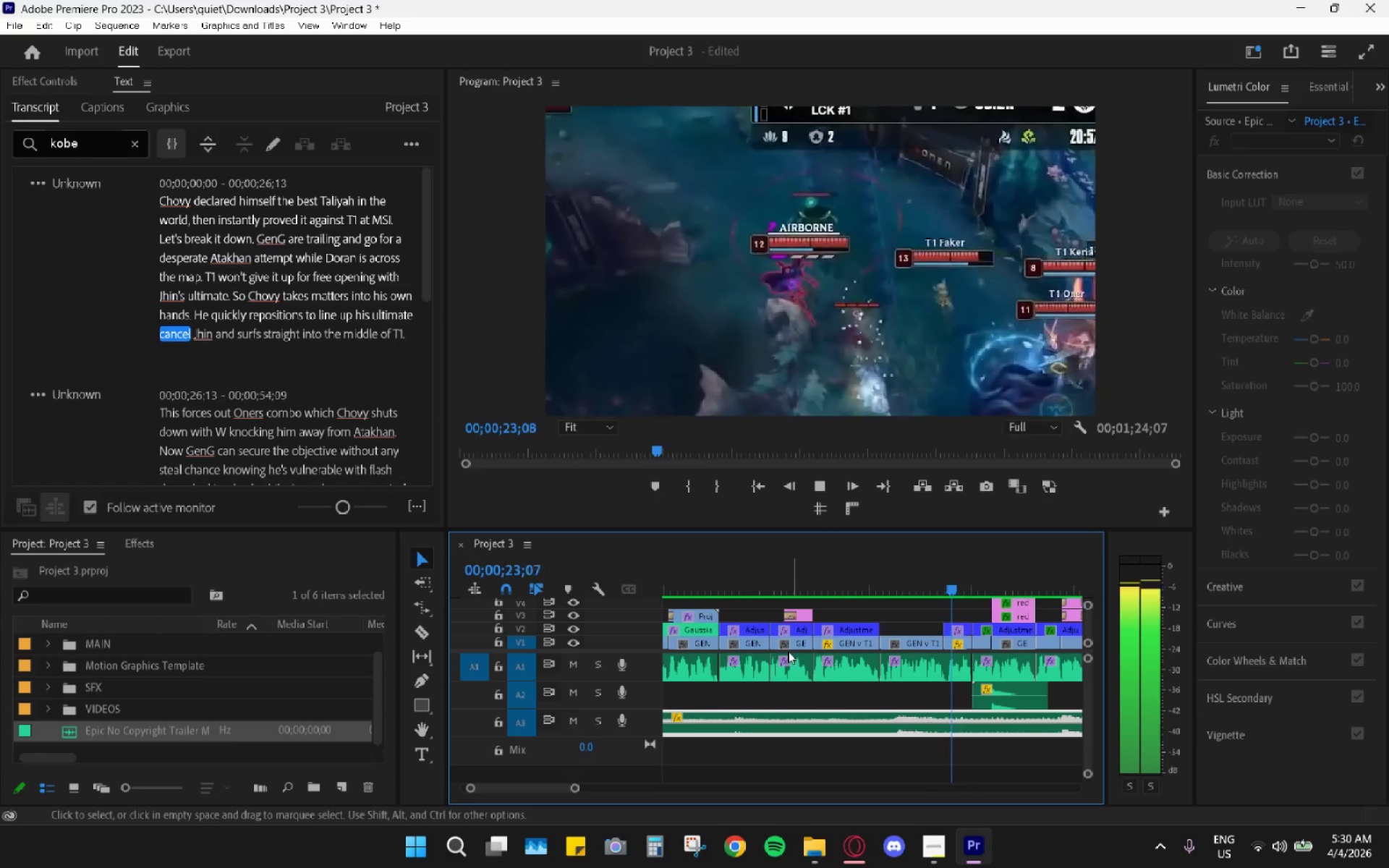 
mouse_move([830, 637])
 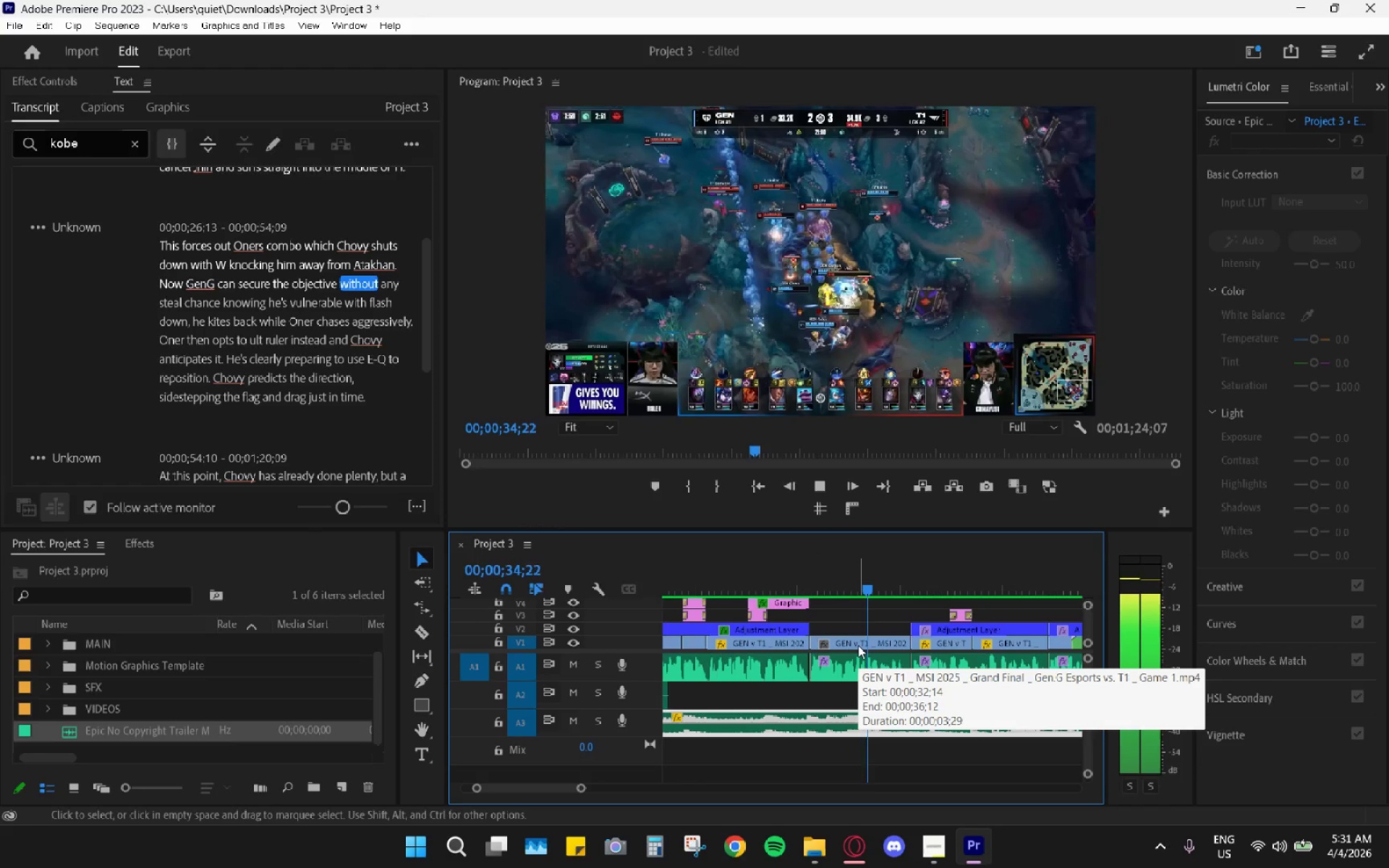 
wait(8.27)
 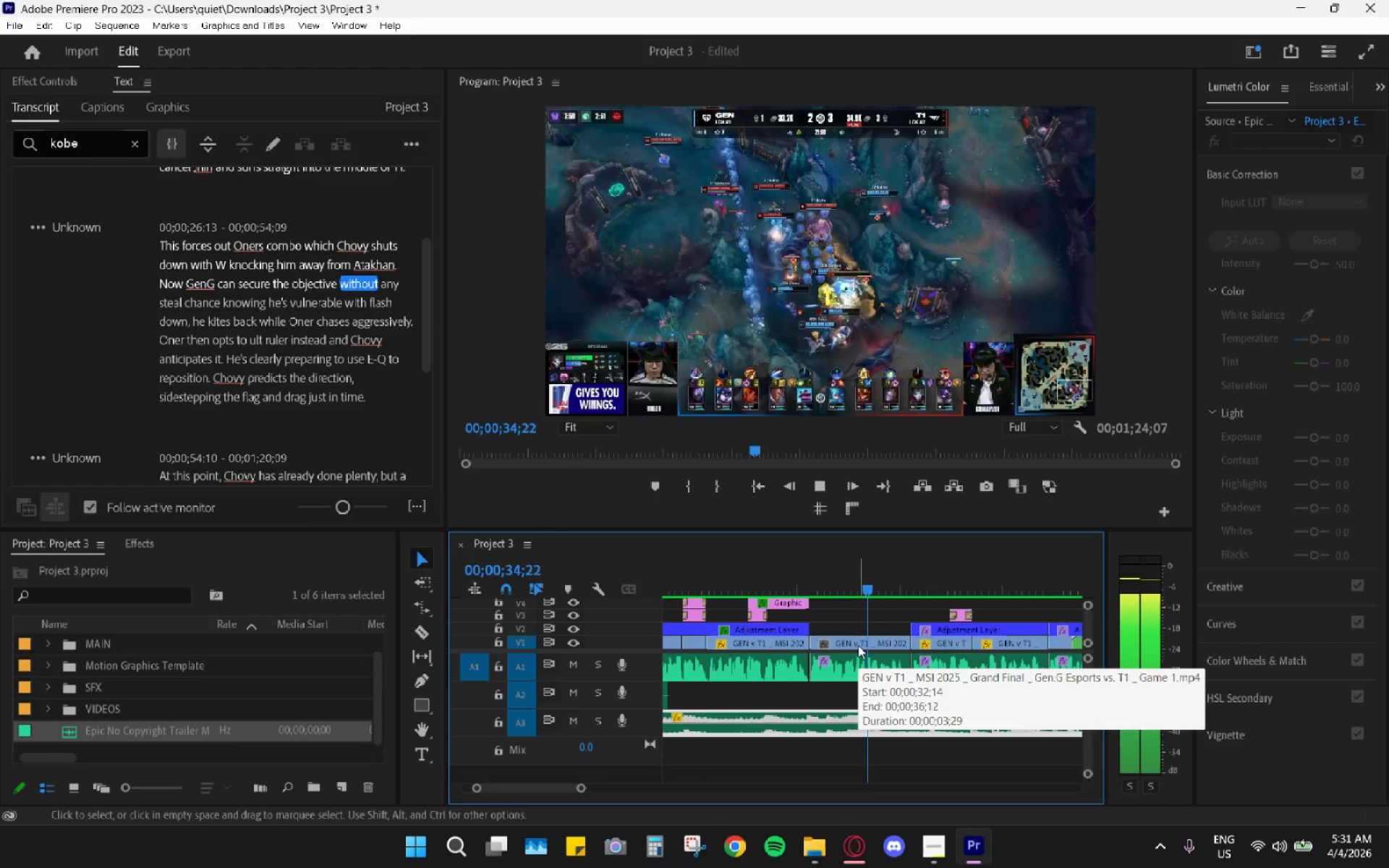 
key(Space)
 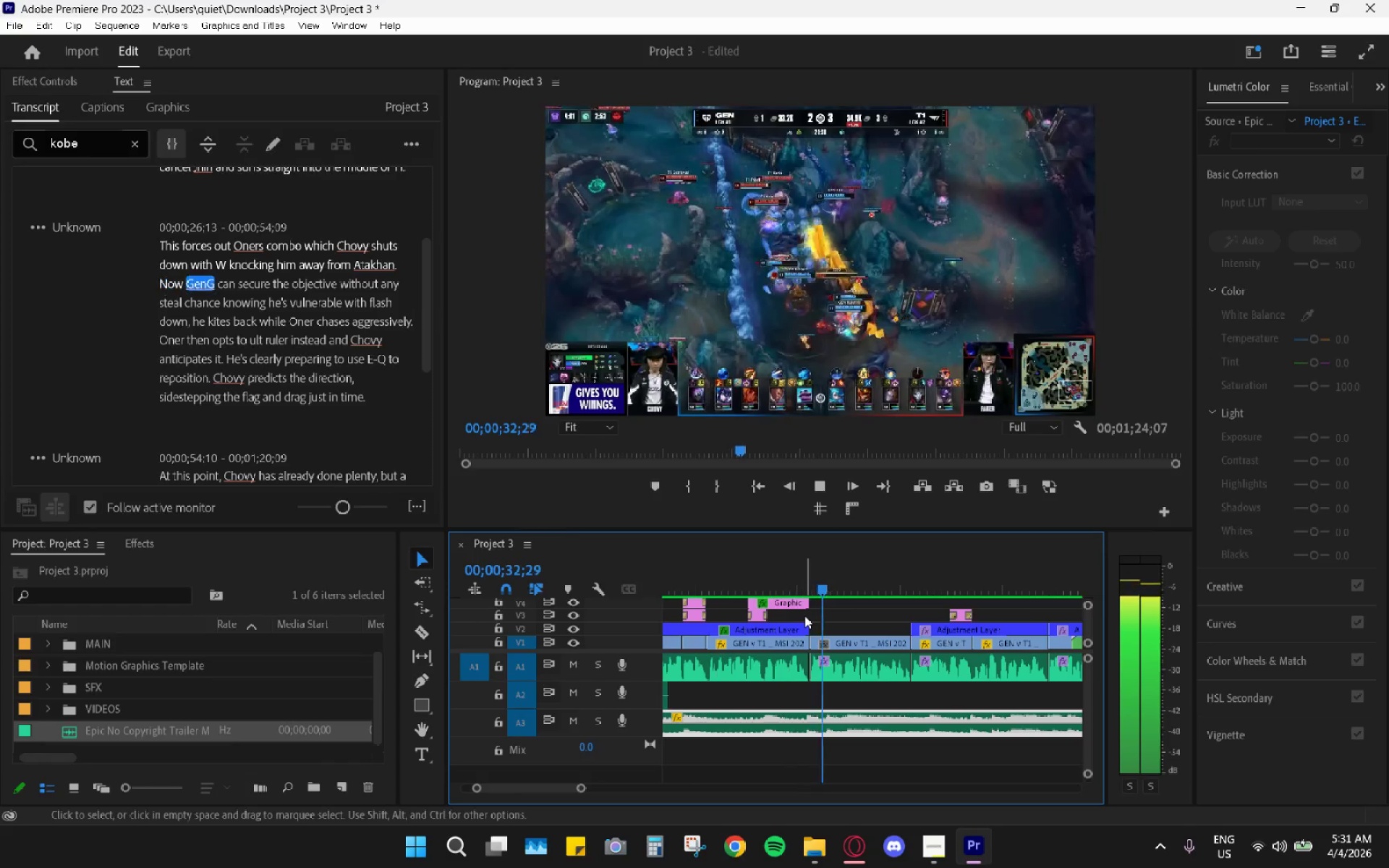 
key(Space)
 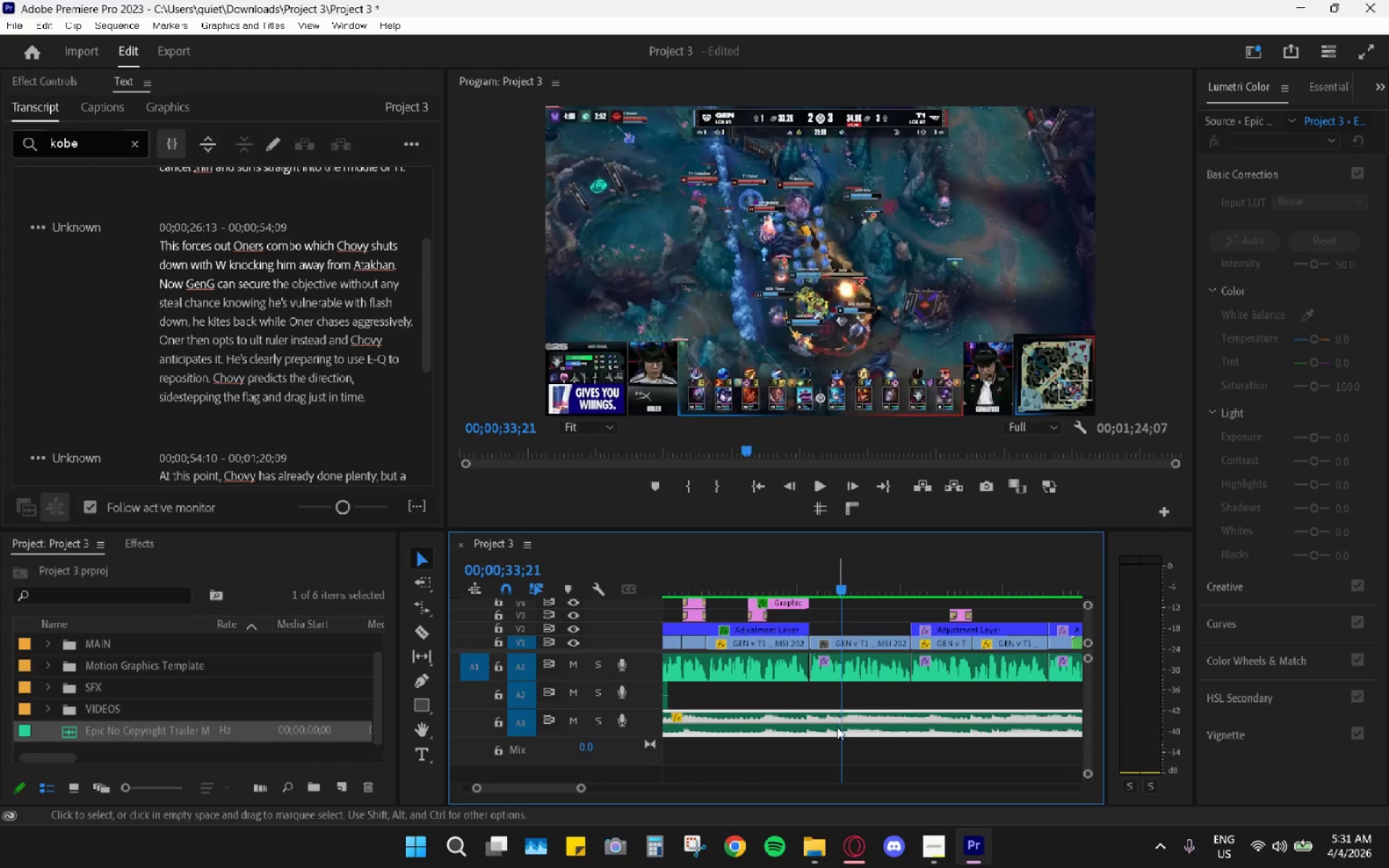 
key(C)
 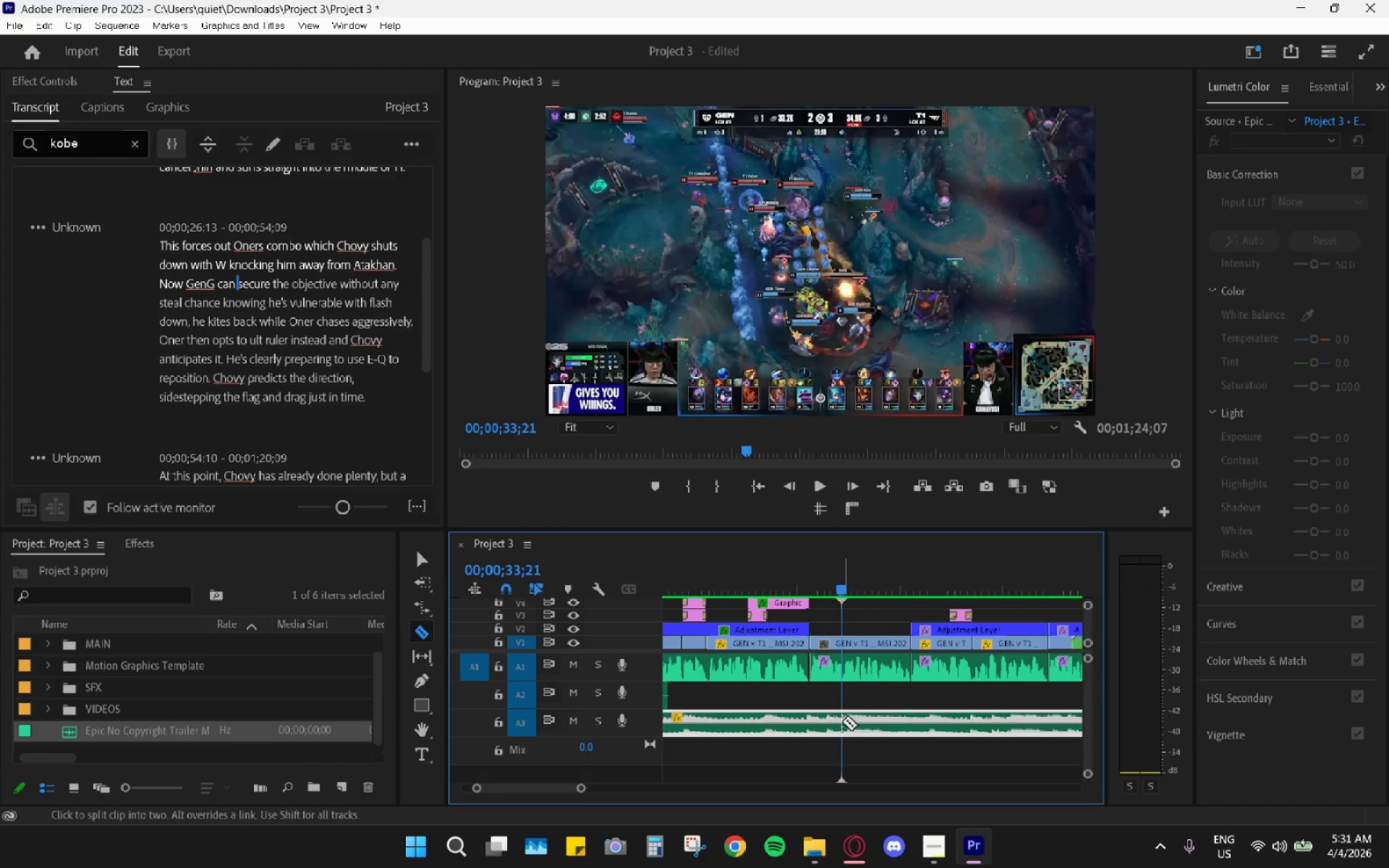 
left_click([842, 721])
 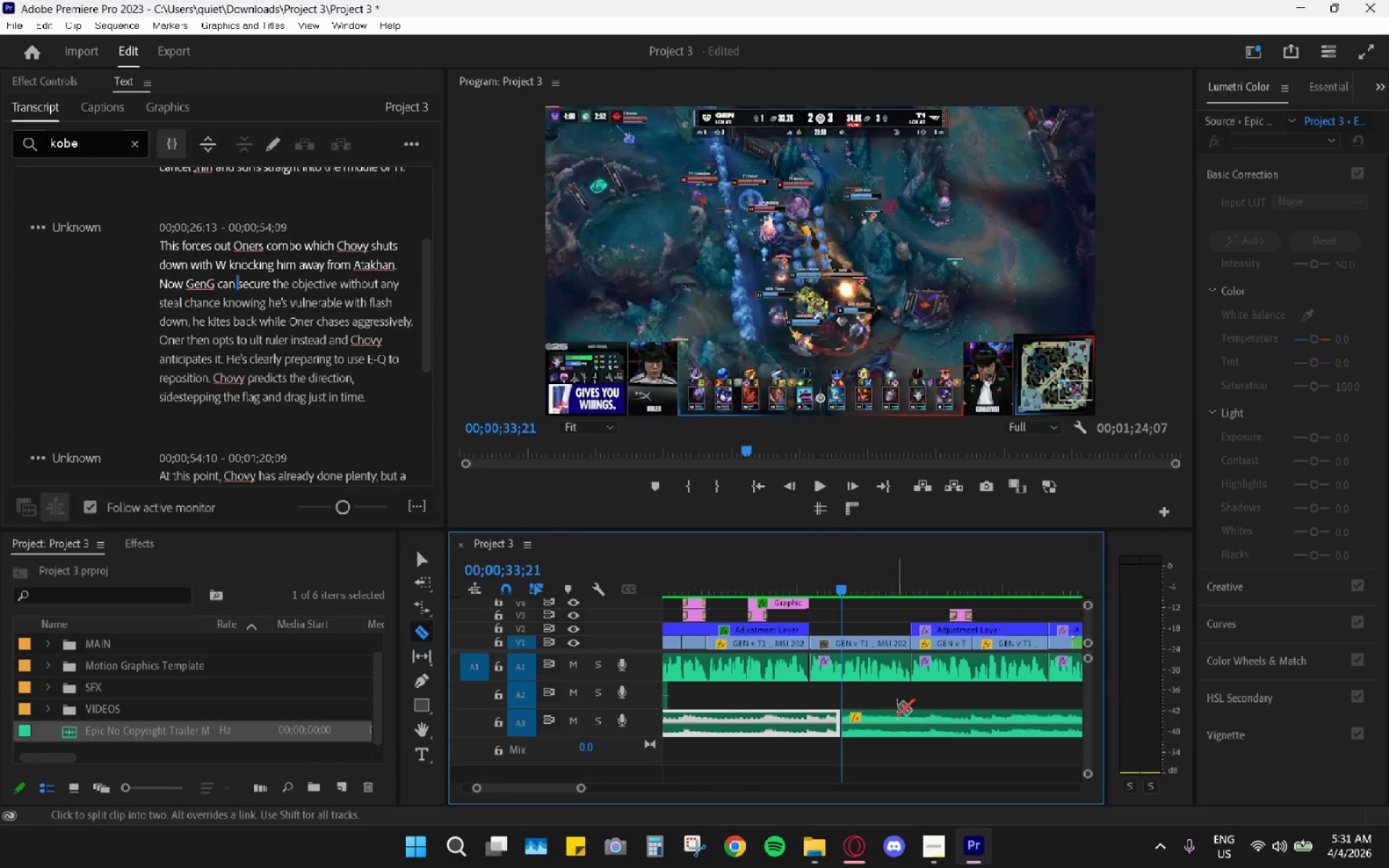 
key(V)
 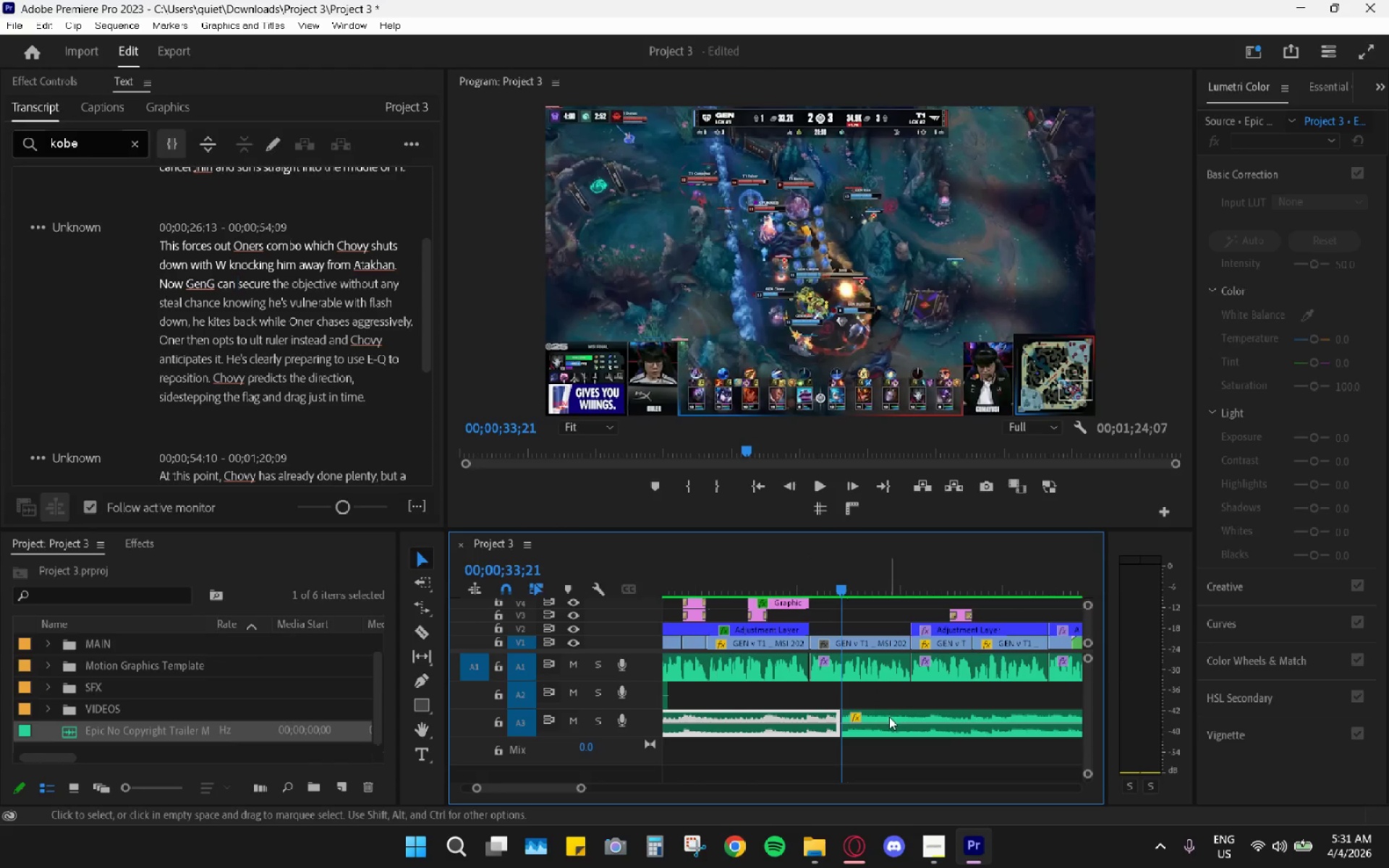 
left_click([889, 717])
 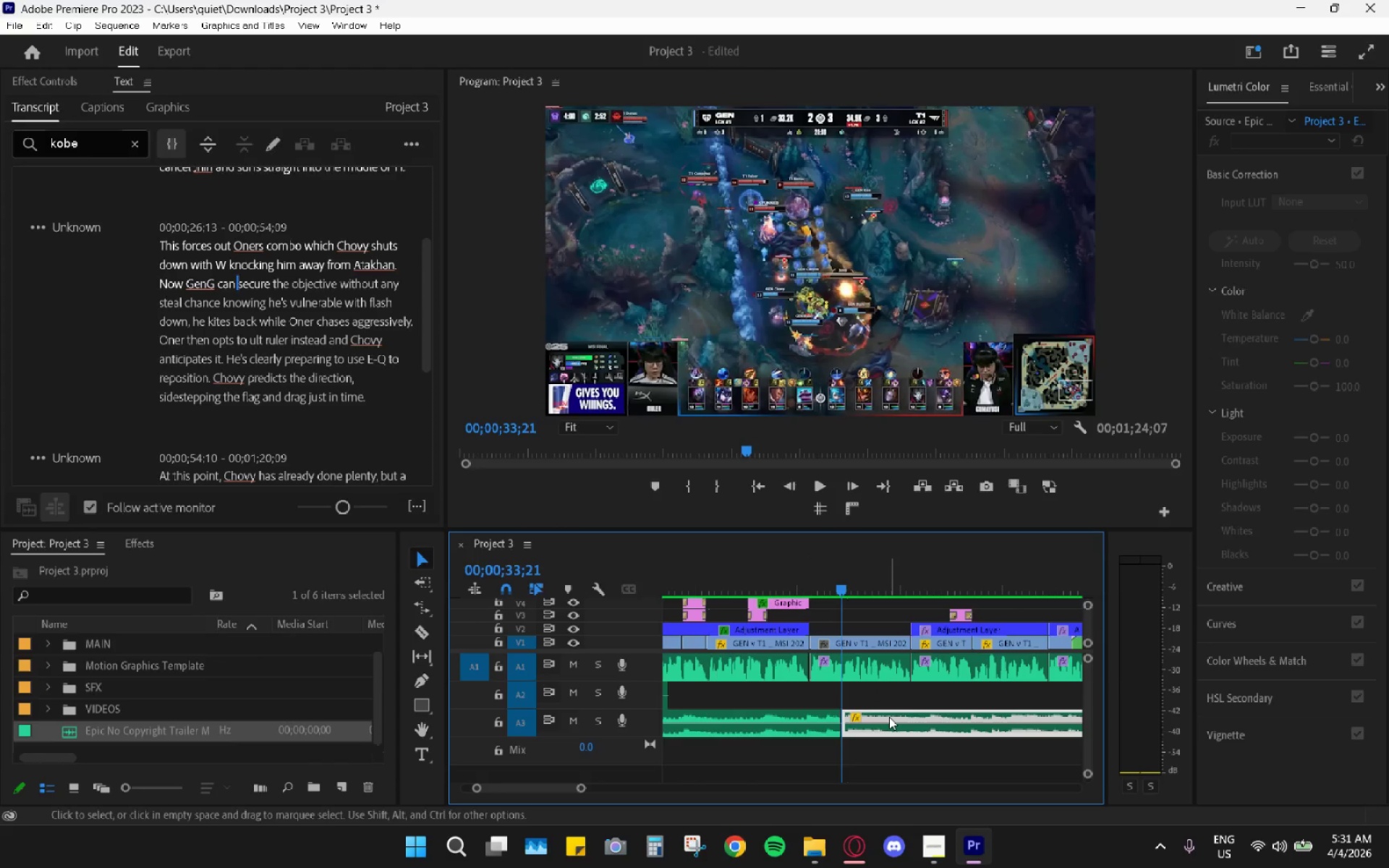 
key(G)
 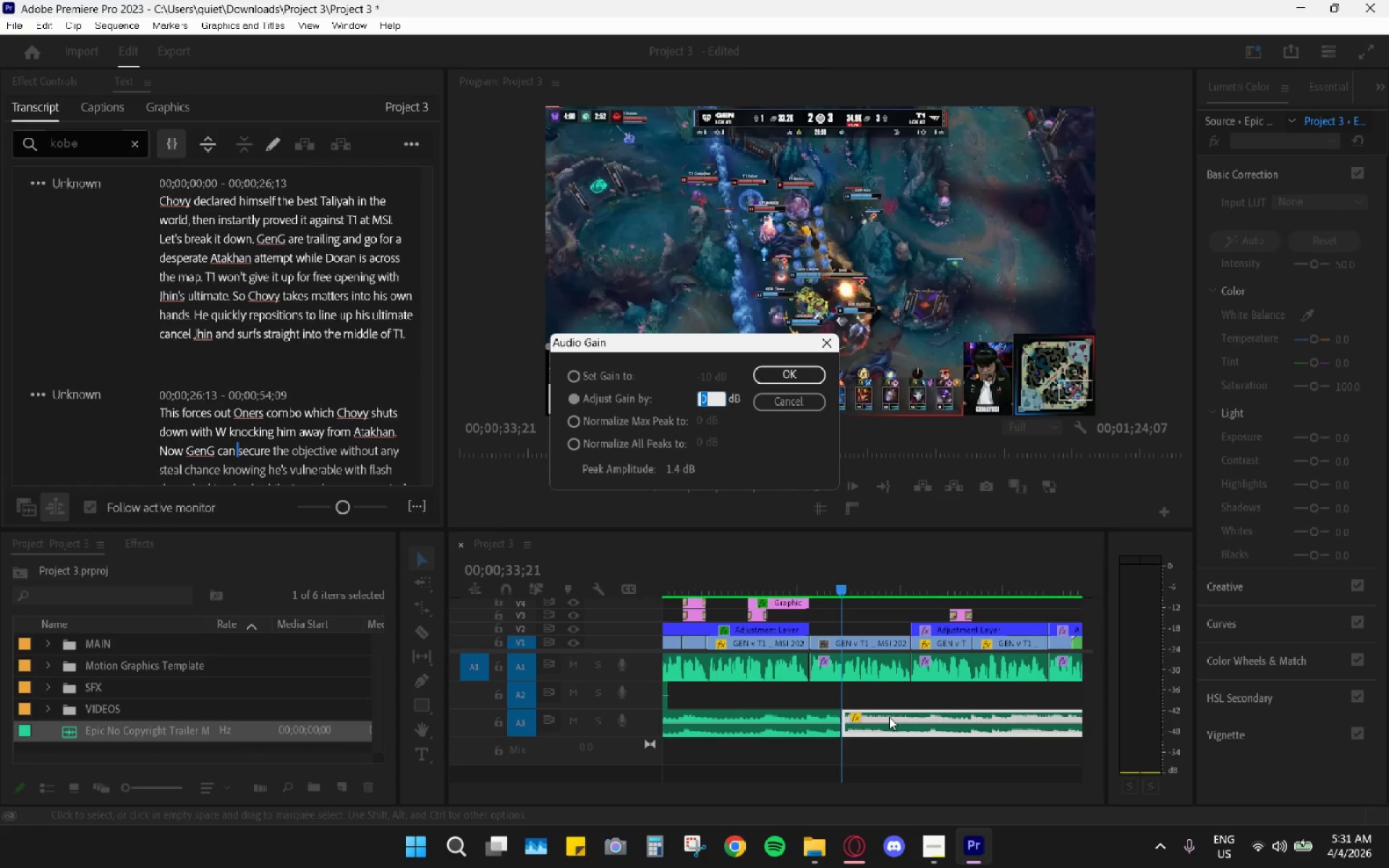 
key(Minus)
 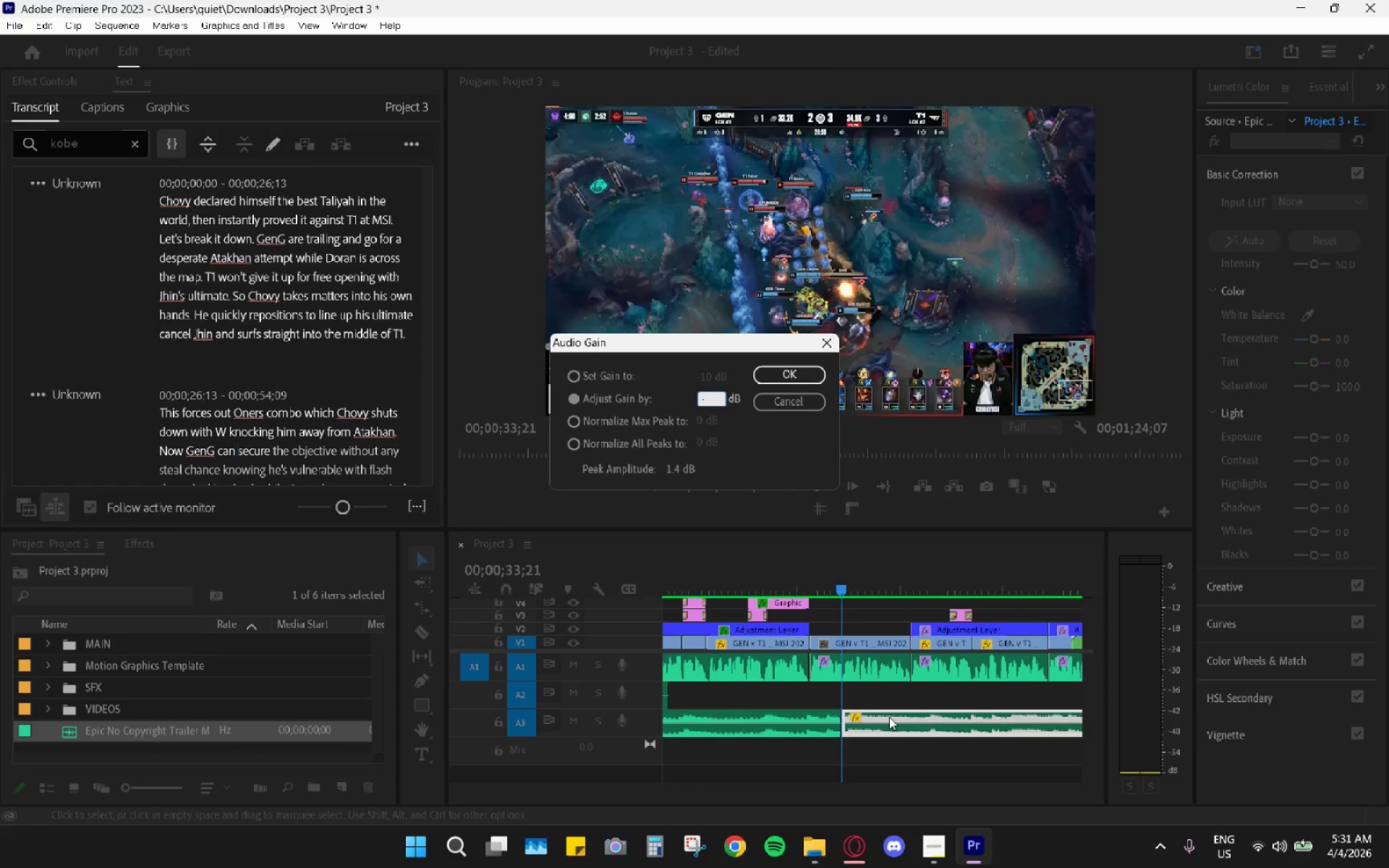 
key(5)
 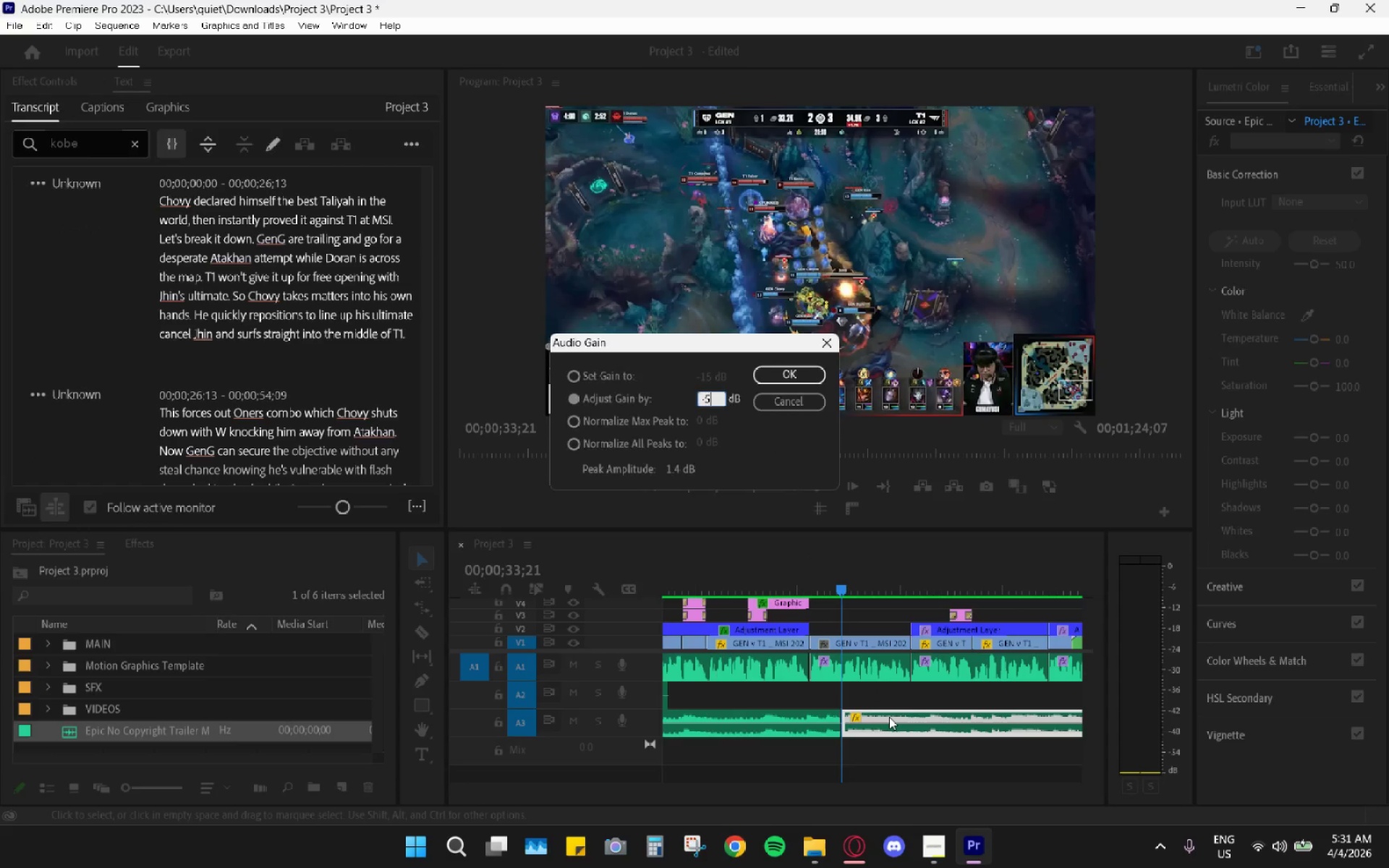 
key(Enter)
 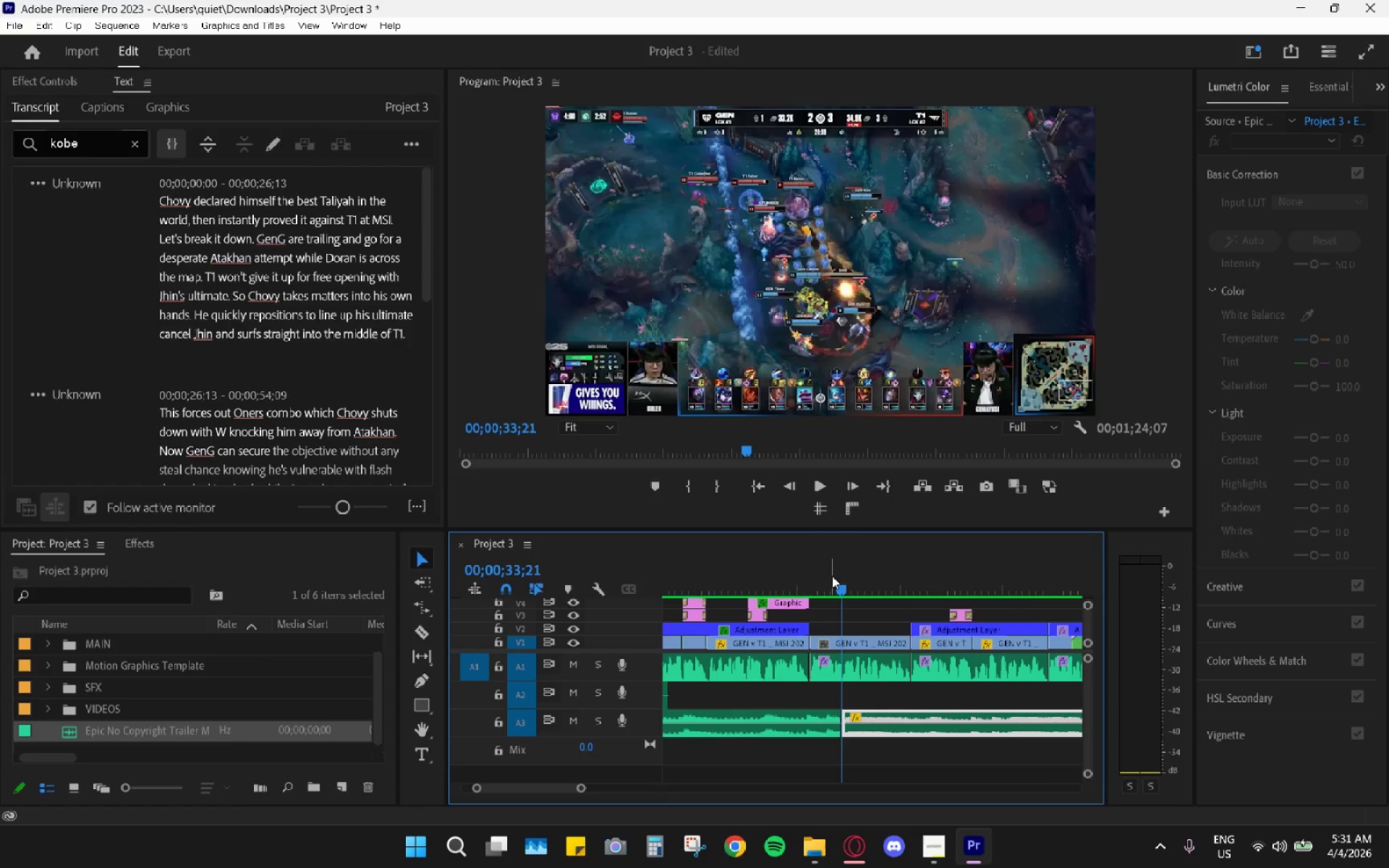 
left_click([831, 574])
 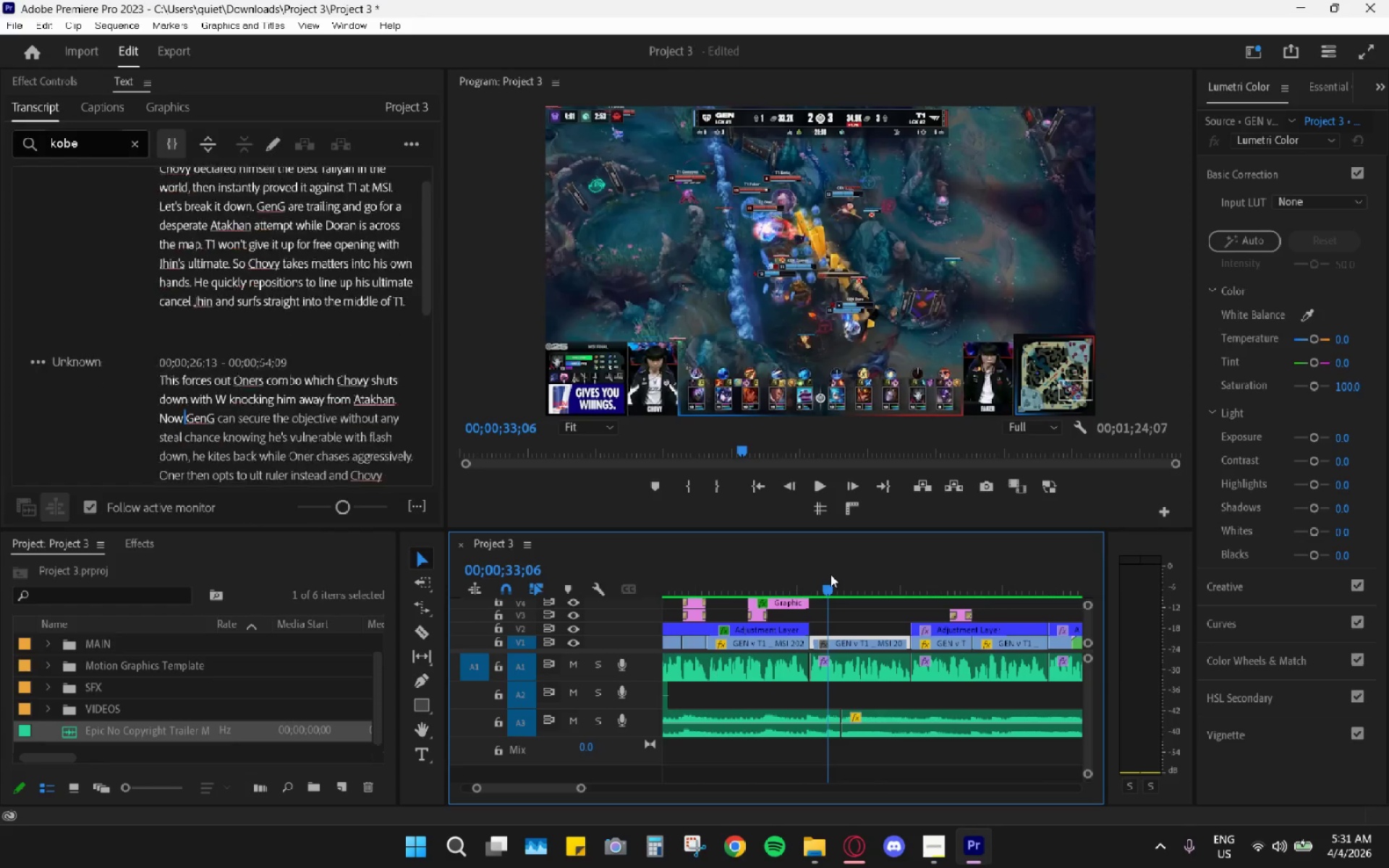 
key(Space)
 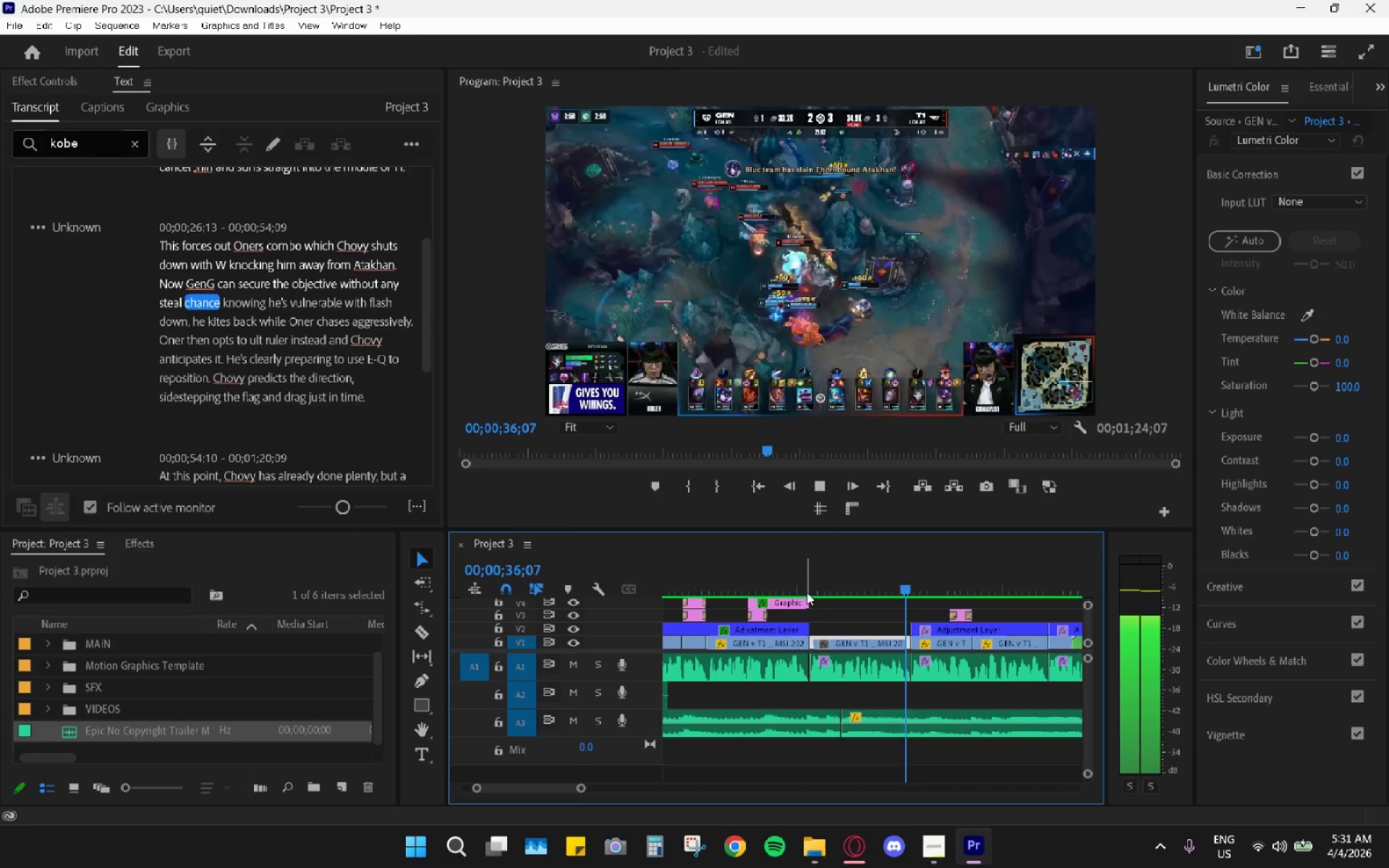 
key(Space)
 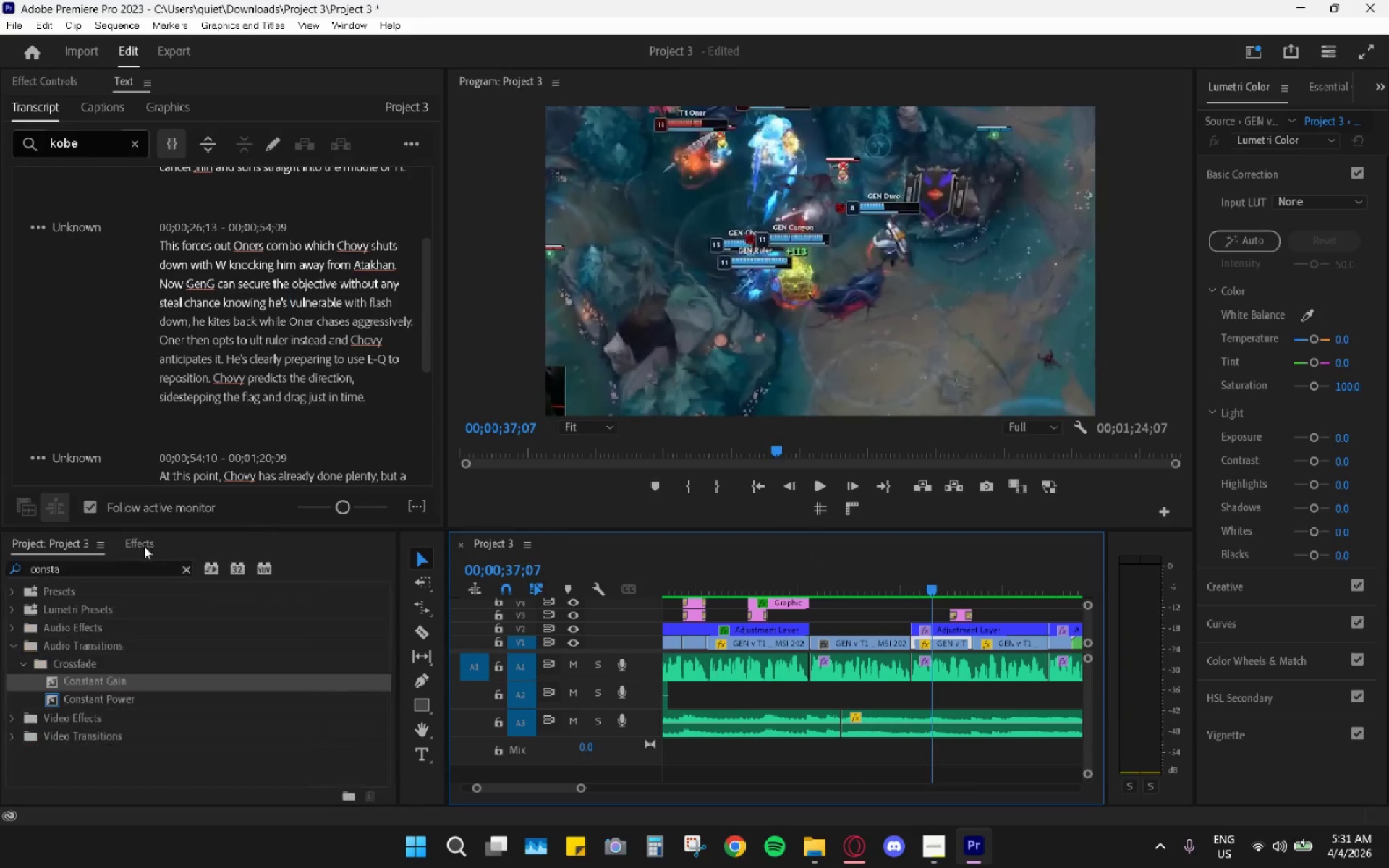 
left_click([144, 546])
 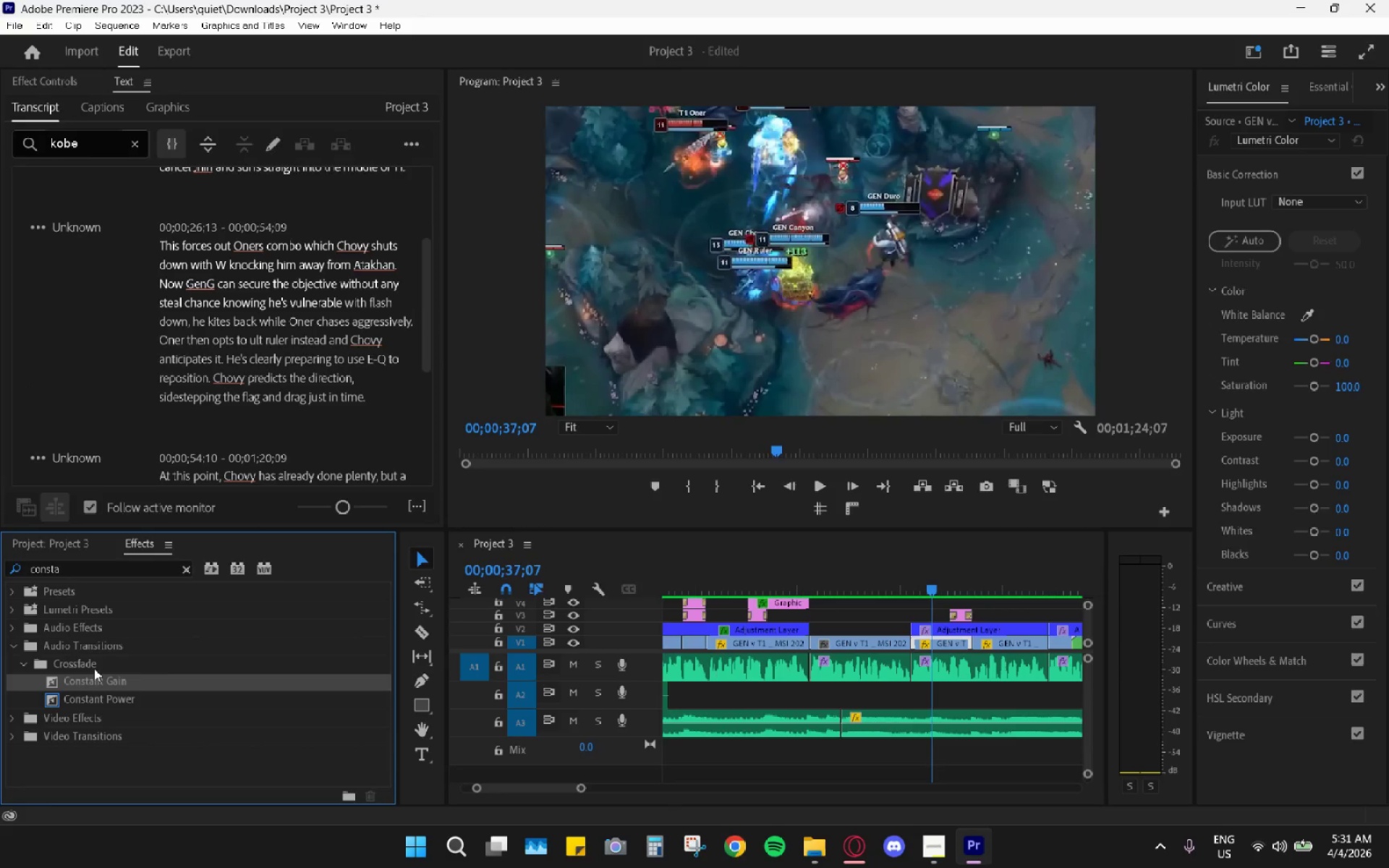 
left_click_drag(start_coordinate=[104, 679], to_coordinate=[840, 721])
 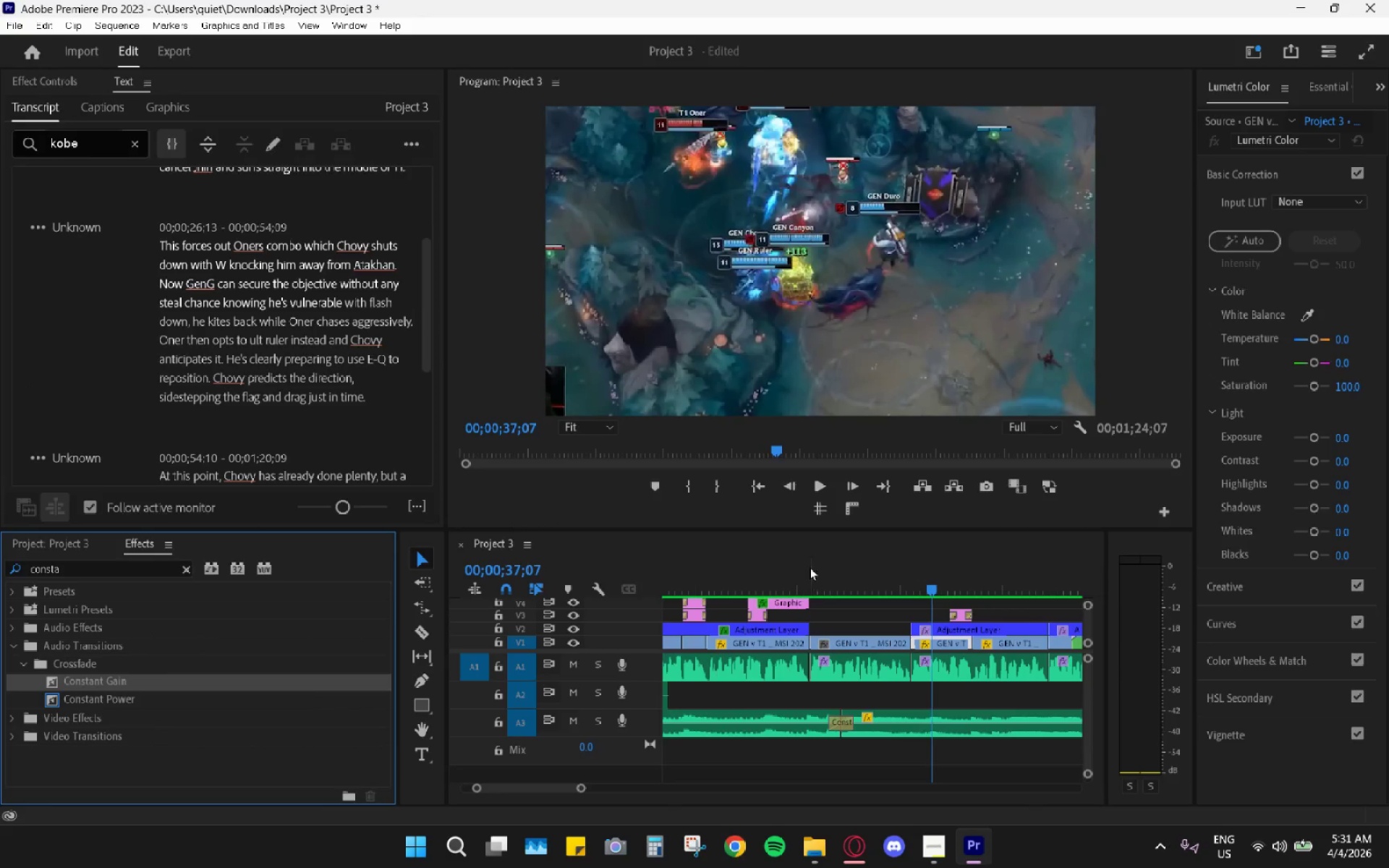 
left_click([809, 567])
 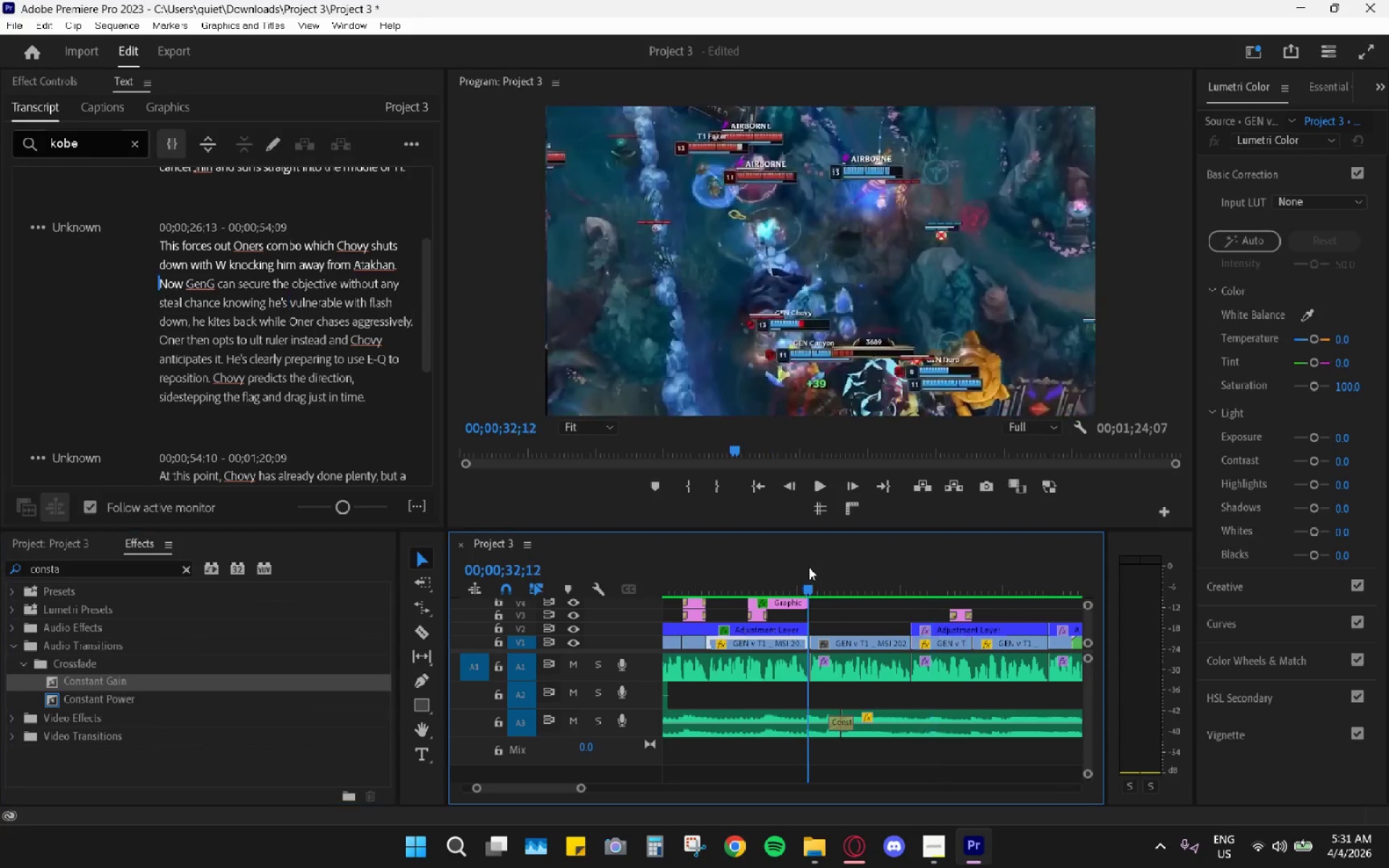 
key(Space)
 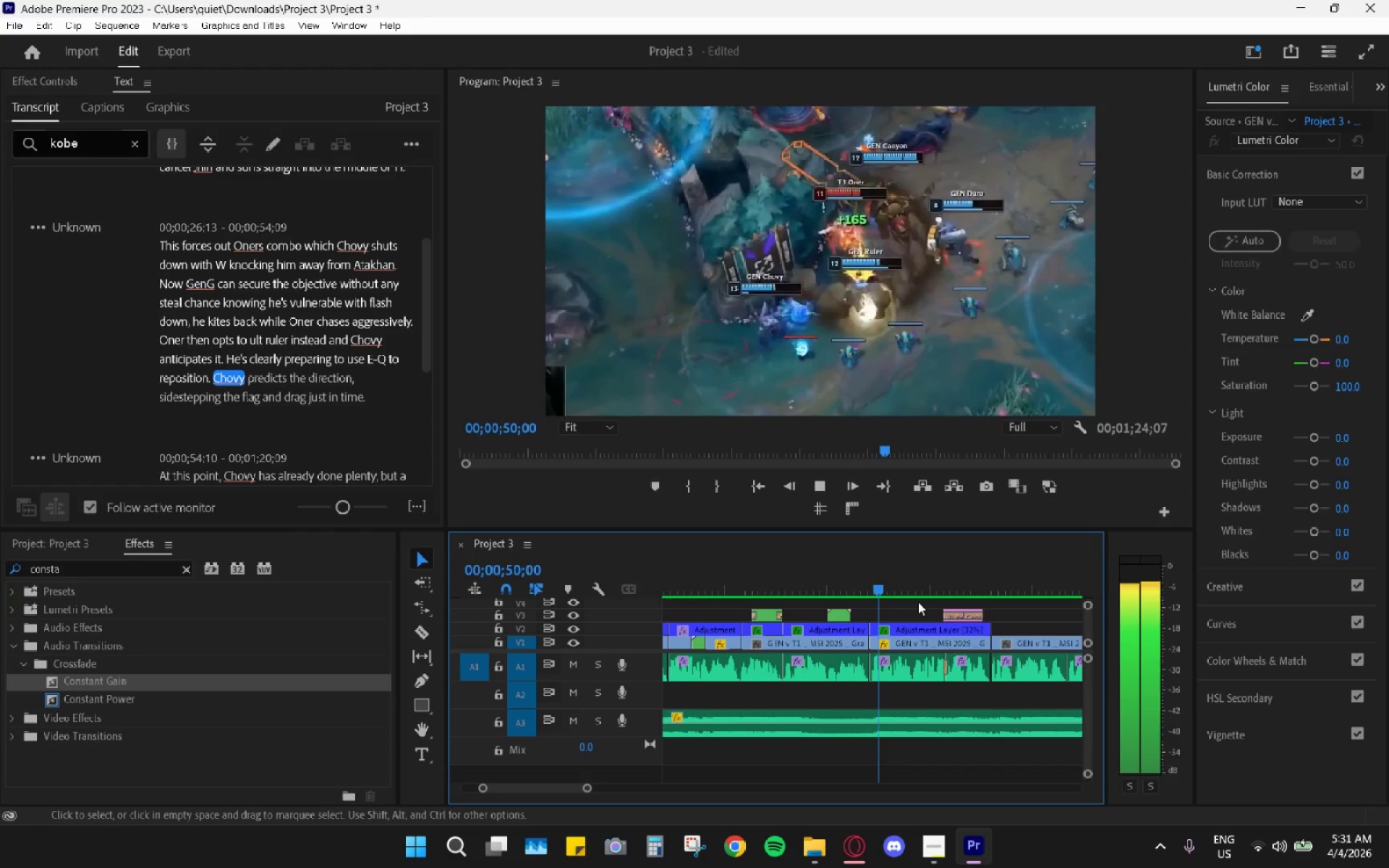 
wait(22.99)
 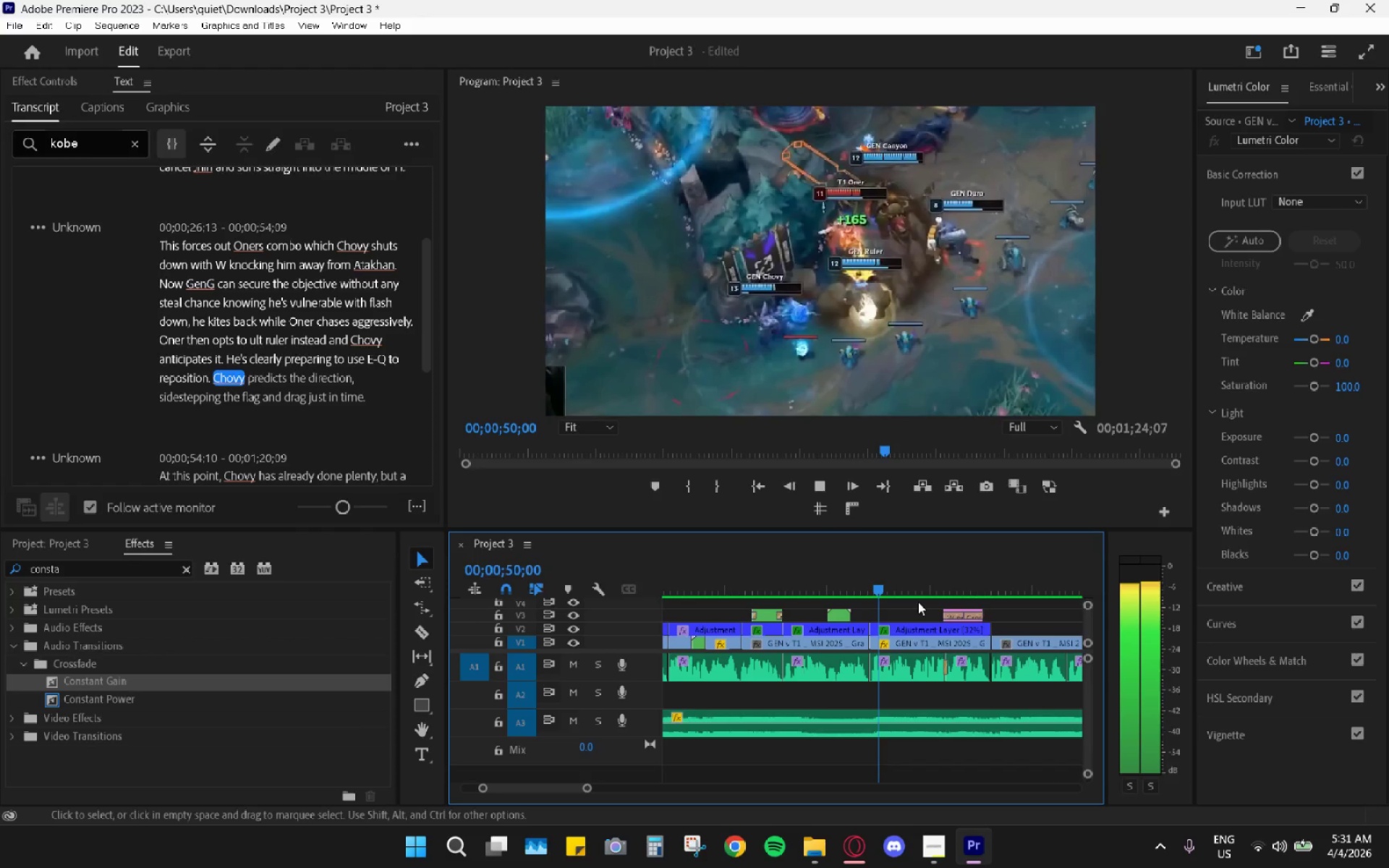 
mouse_move([983, 676])
 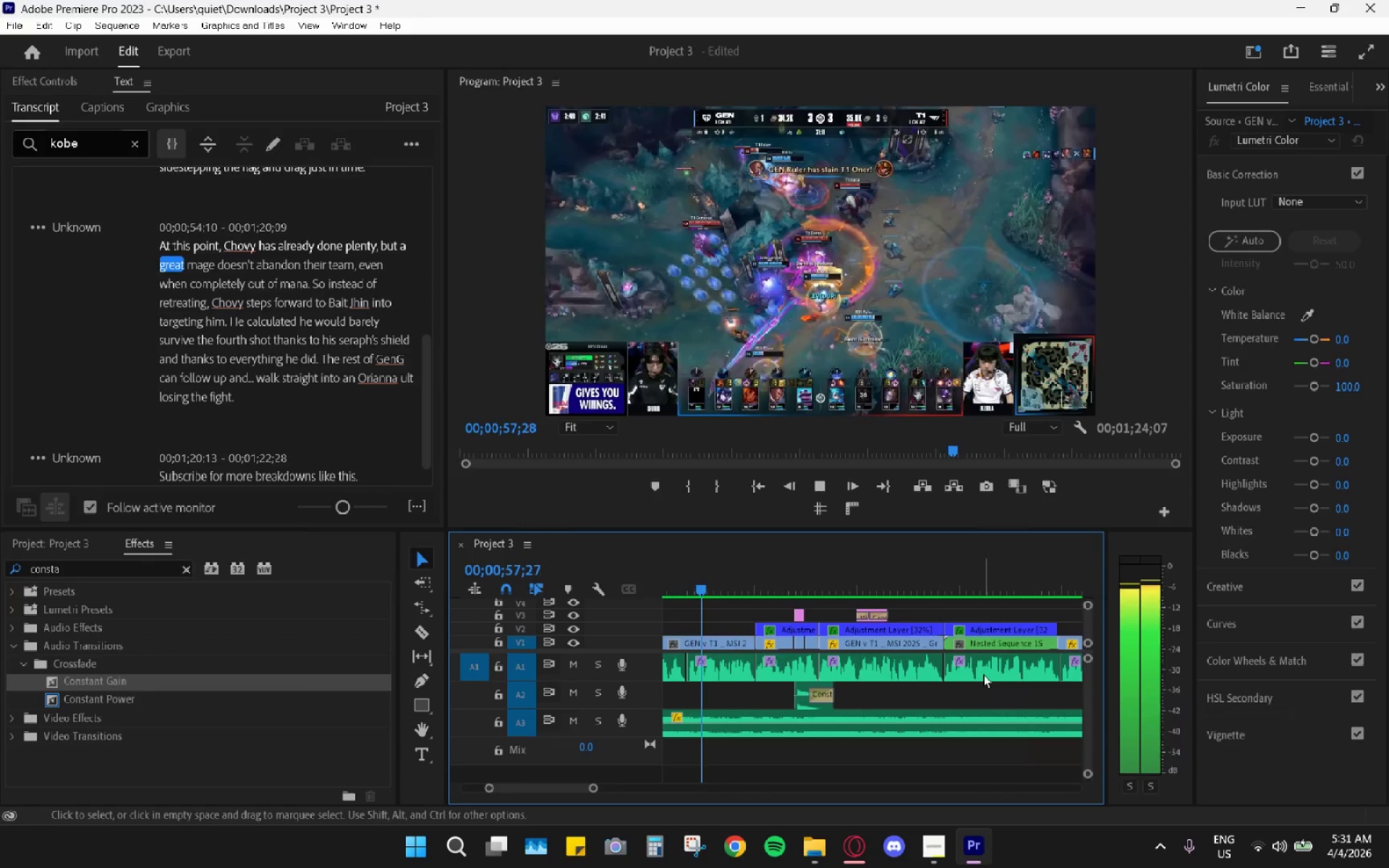 
hold_key(key=AltLeft, duration=1.53)
 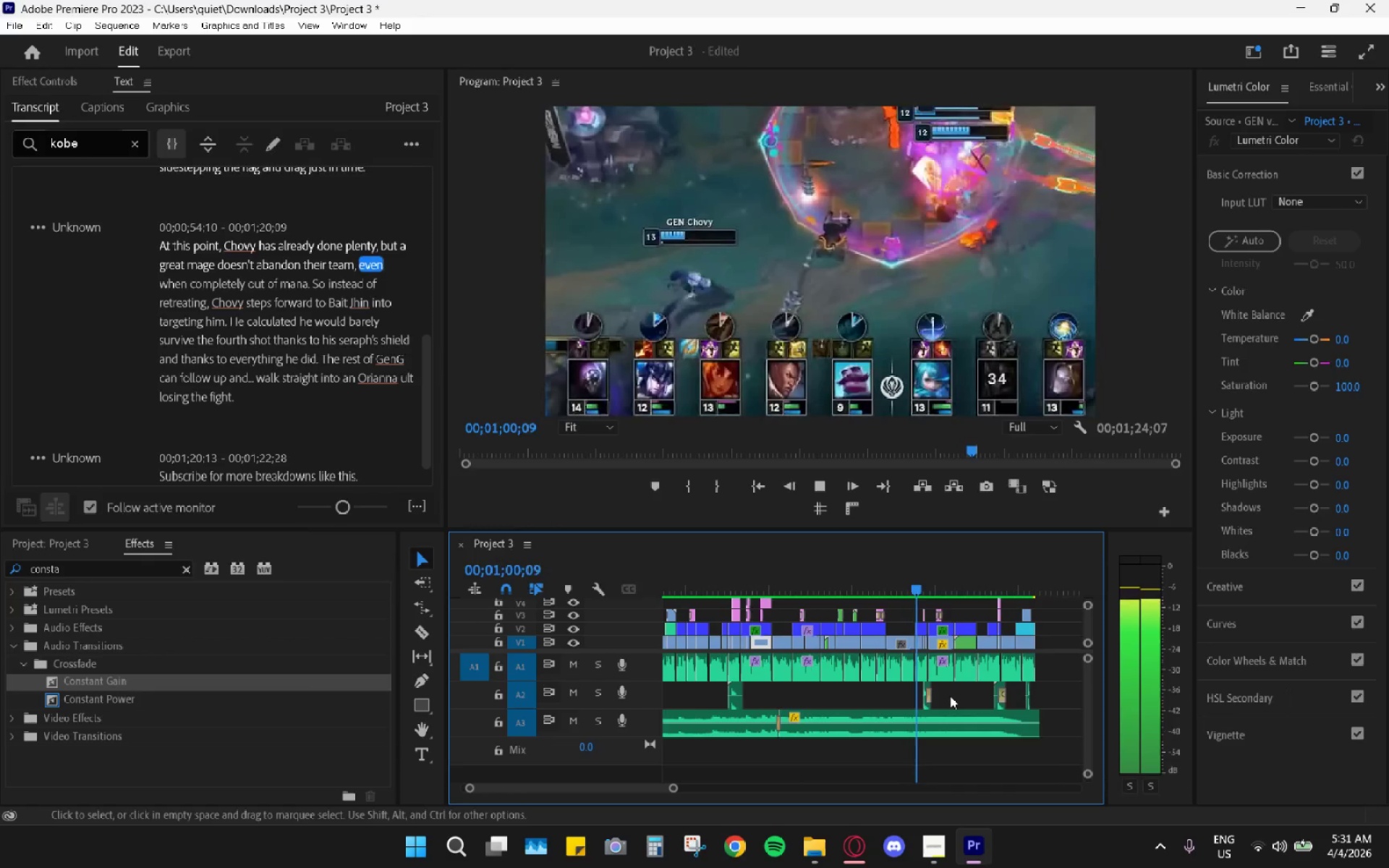 
key(Alt+AltLeft)
 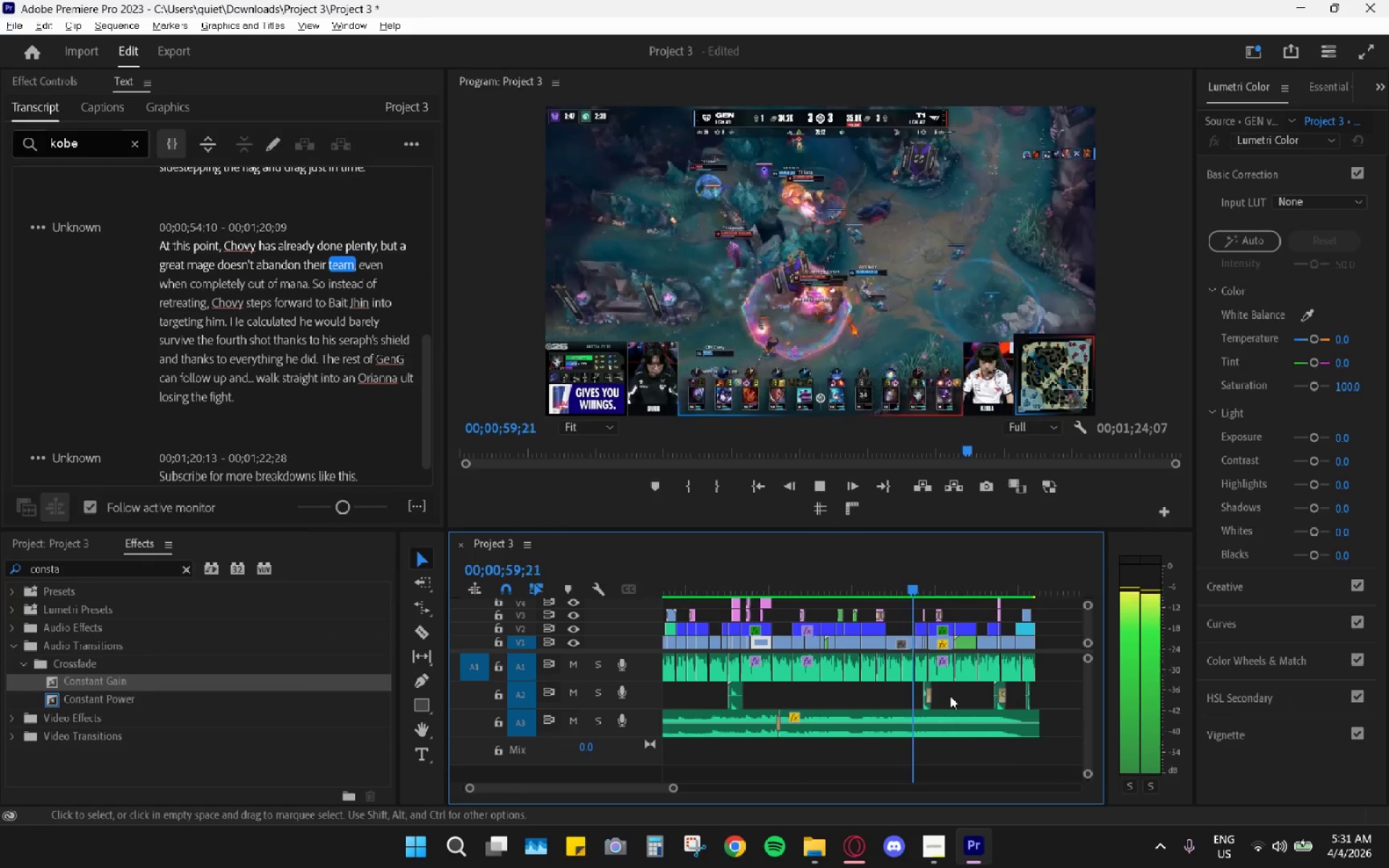 
key(Alt+AltLeft)
 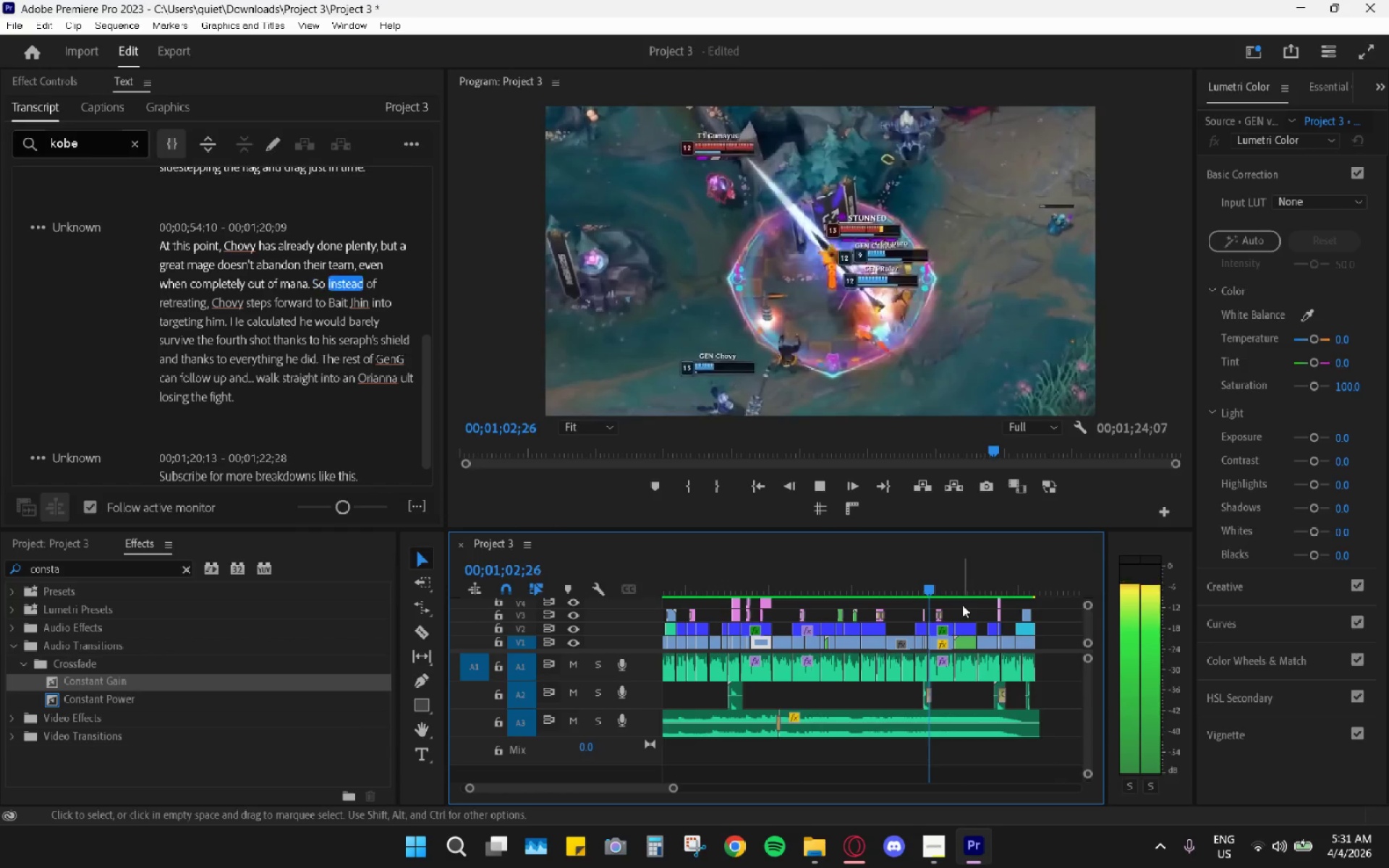 
scroll: coordinate [950, 696], scroll_direction: down, amount: 15.0
 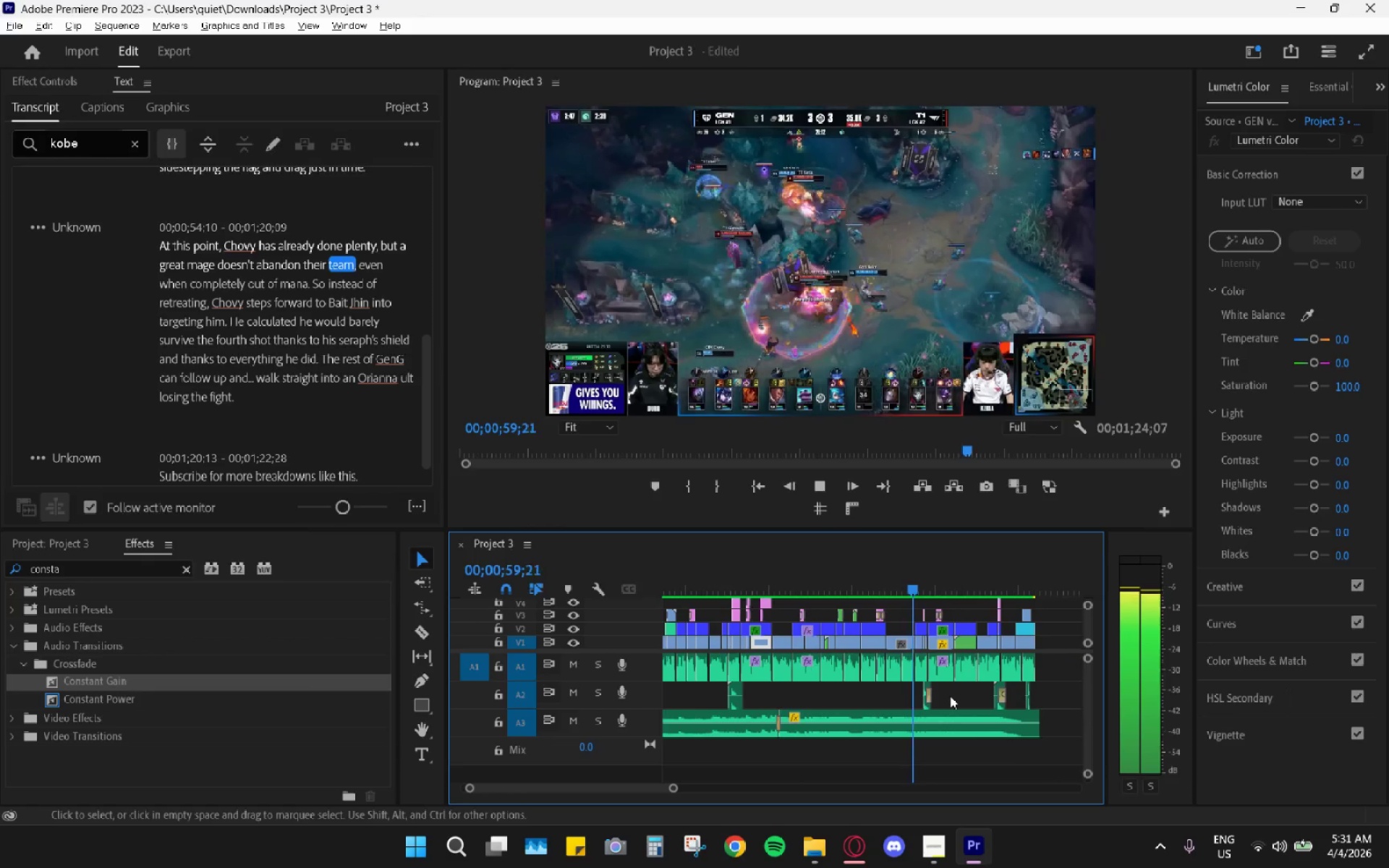 
key(Space)
 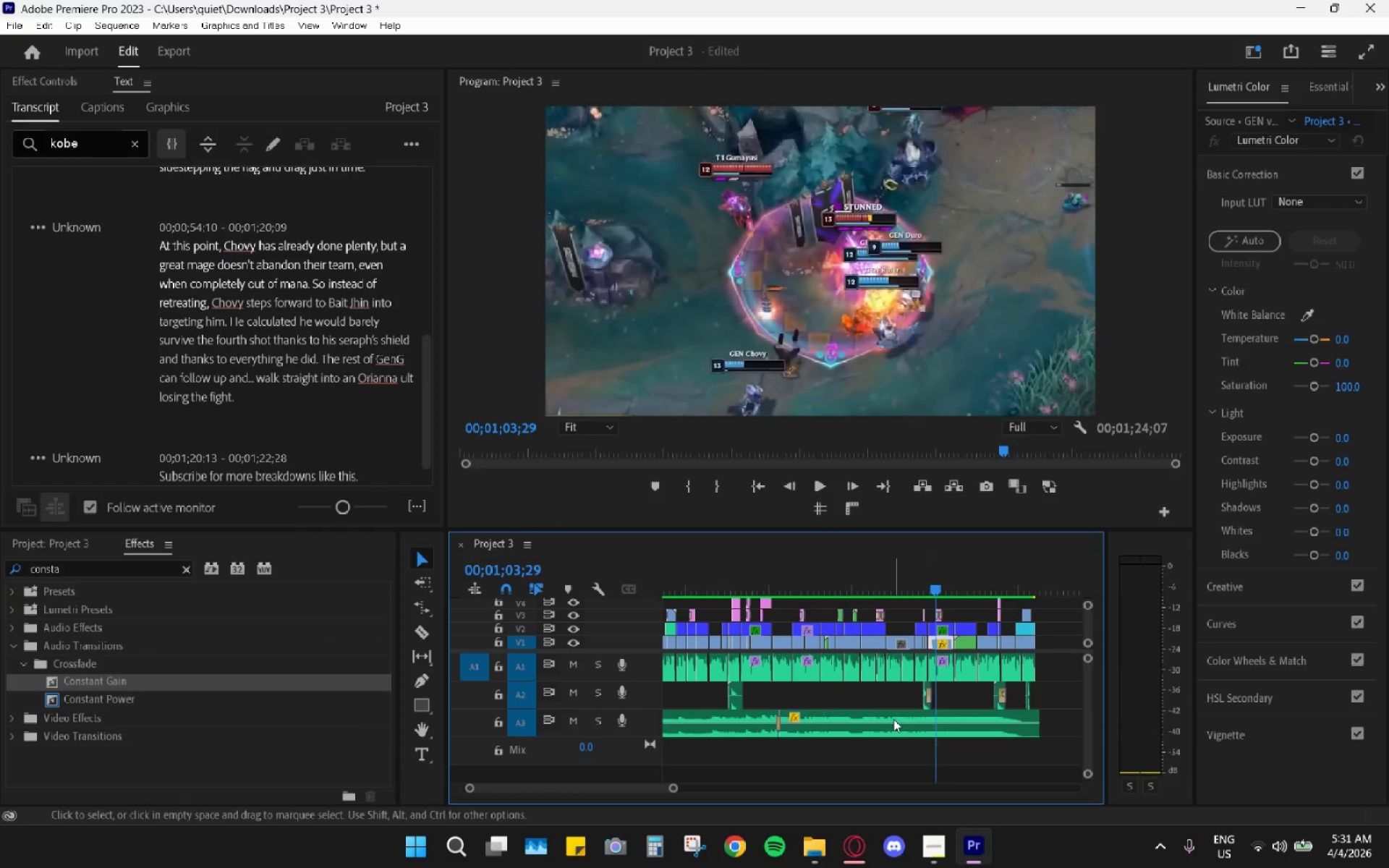 
left_click([893, 719])
 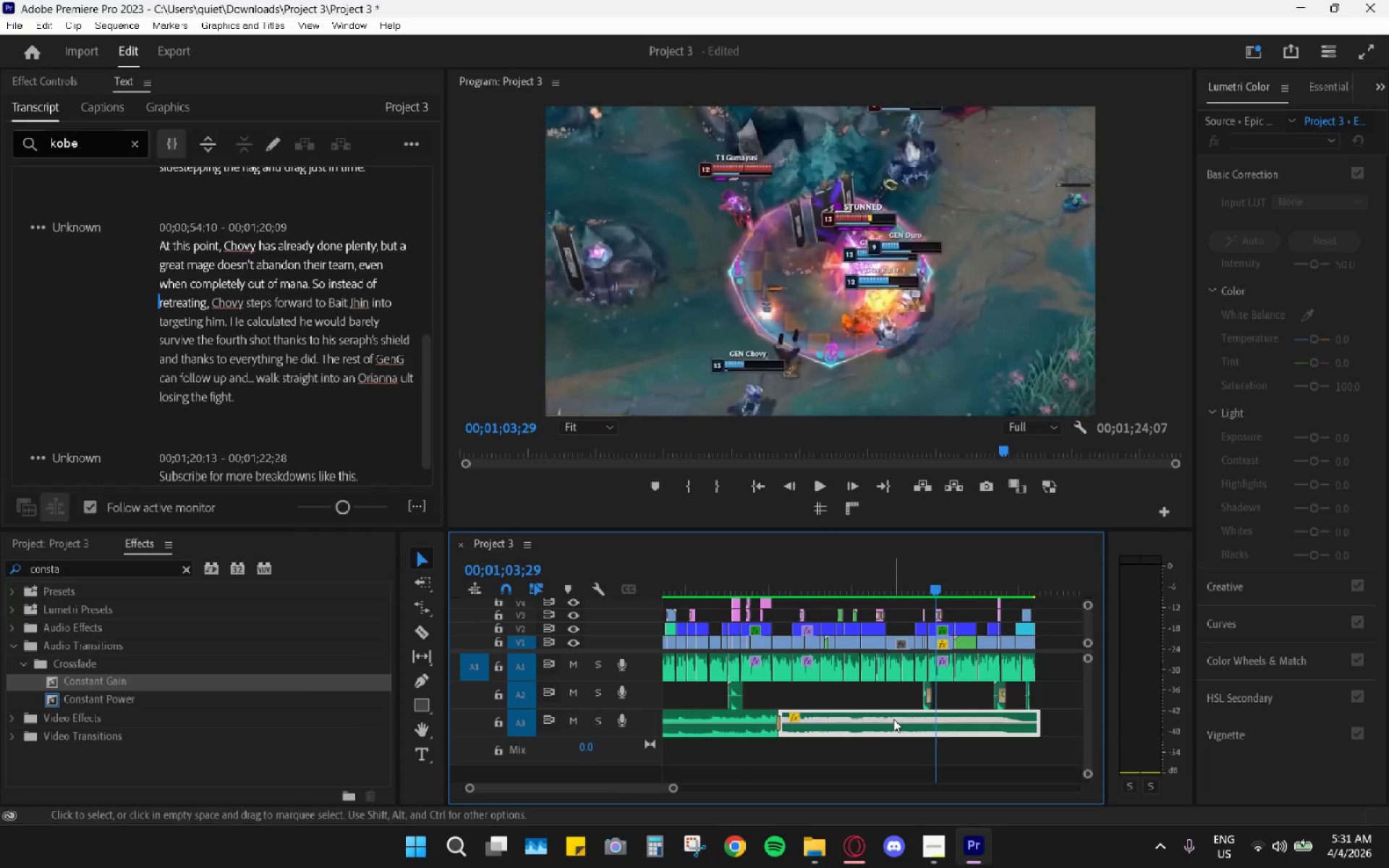 
key(G)
 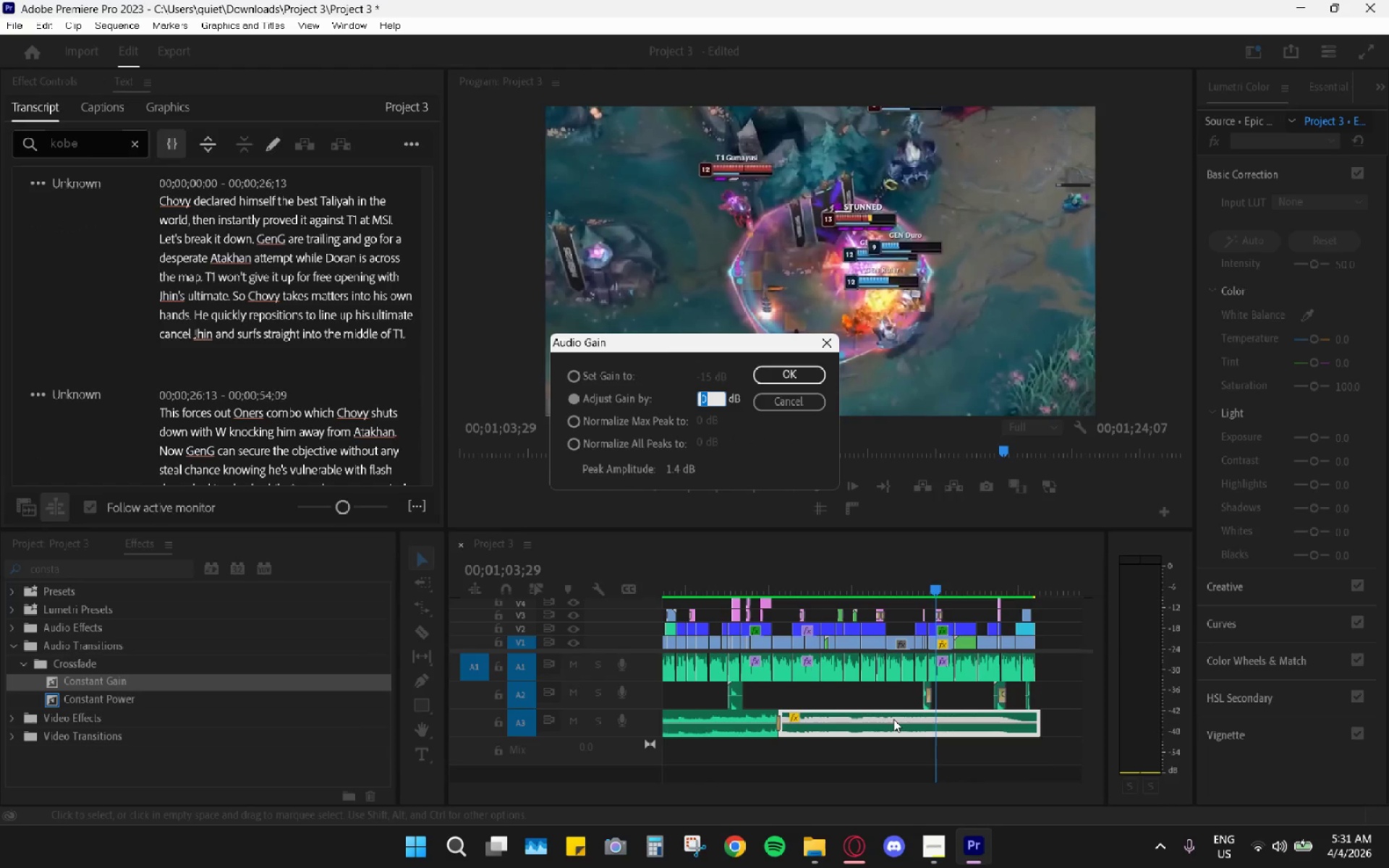 
key(Minus)
 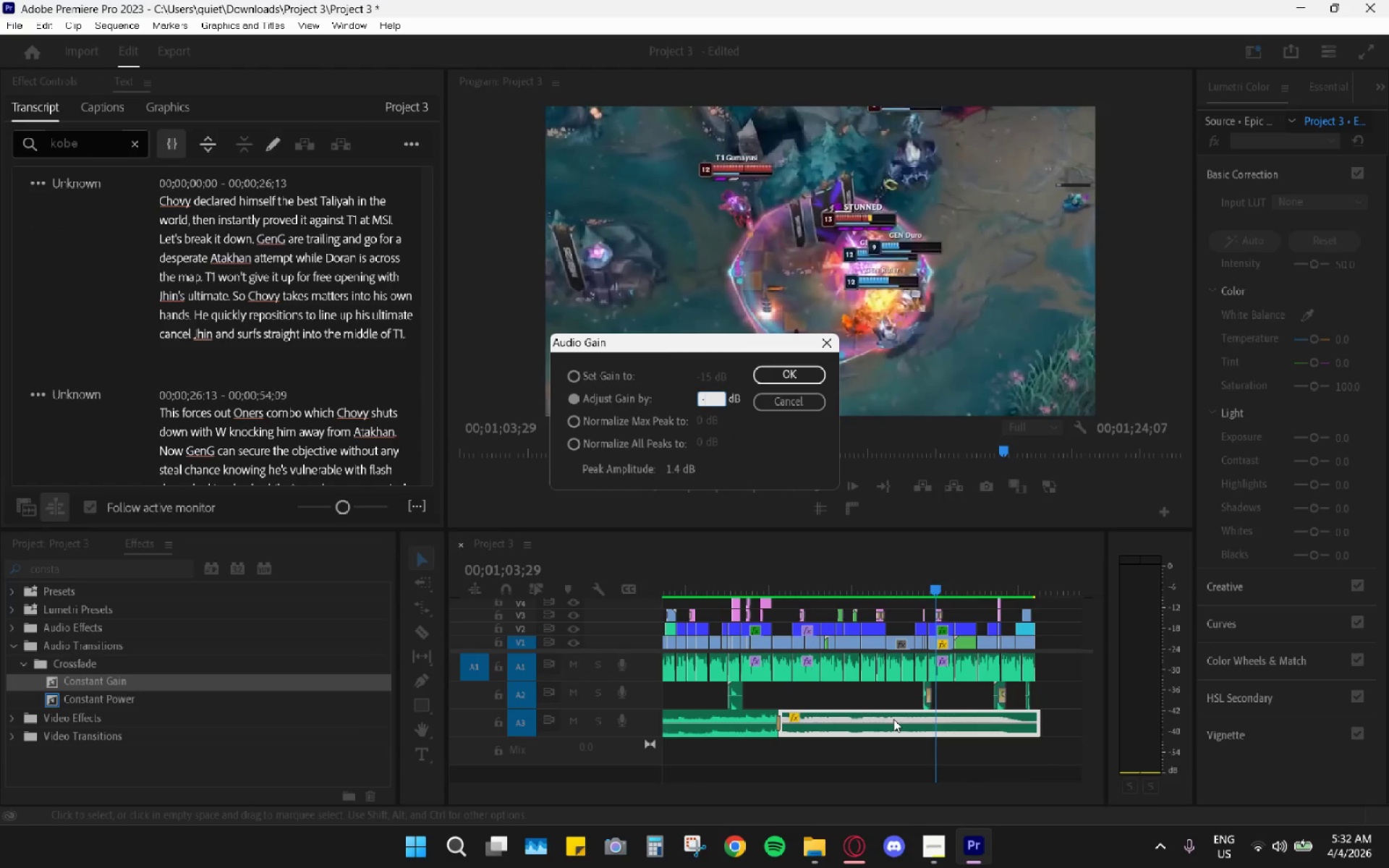 
key(5)
 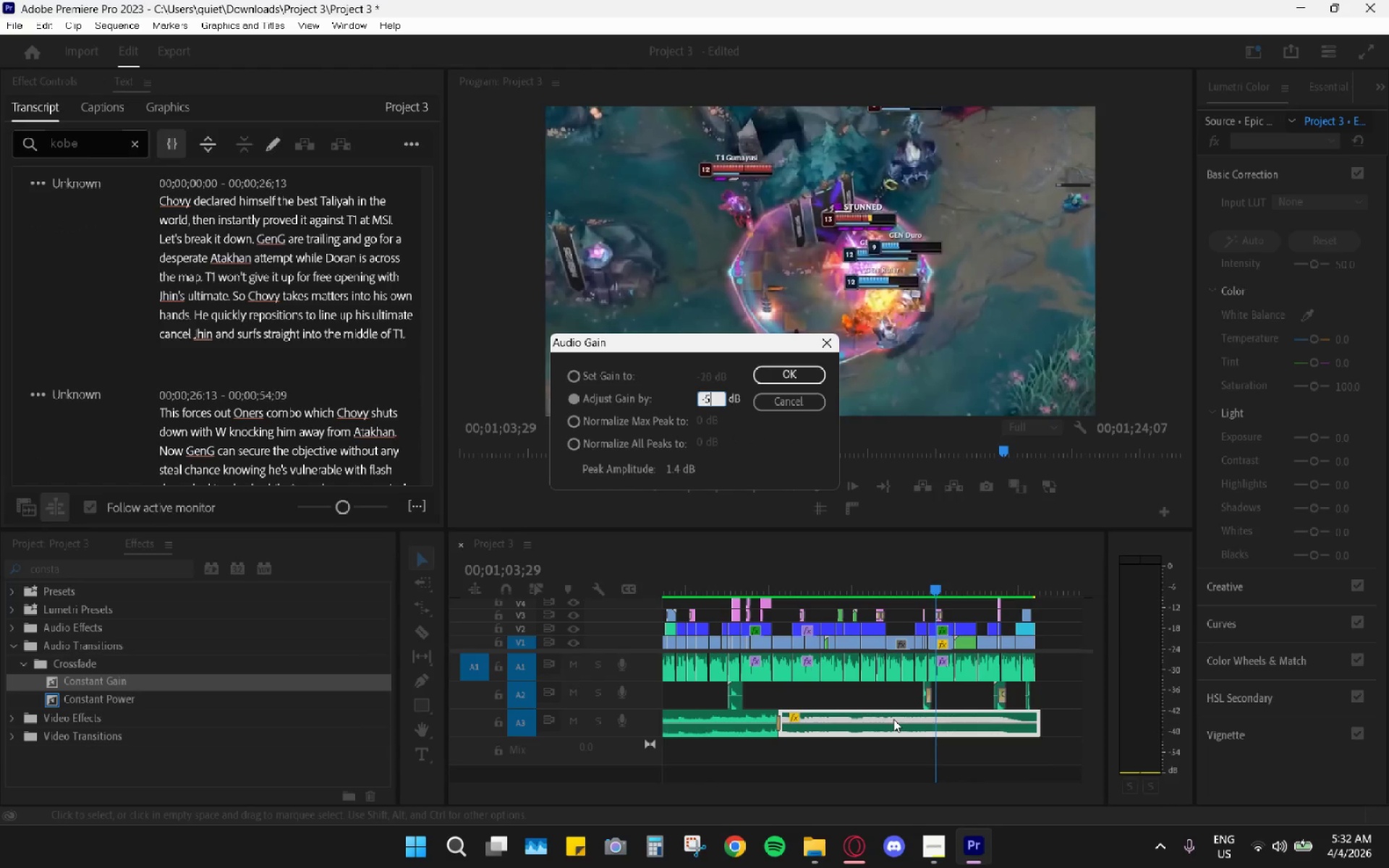 
key(Enter)
 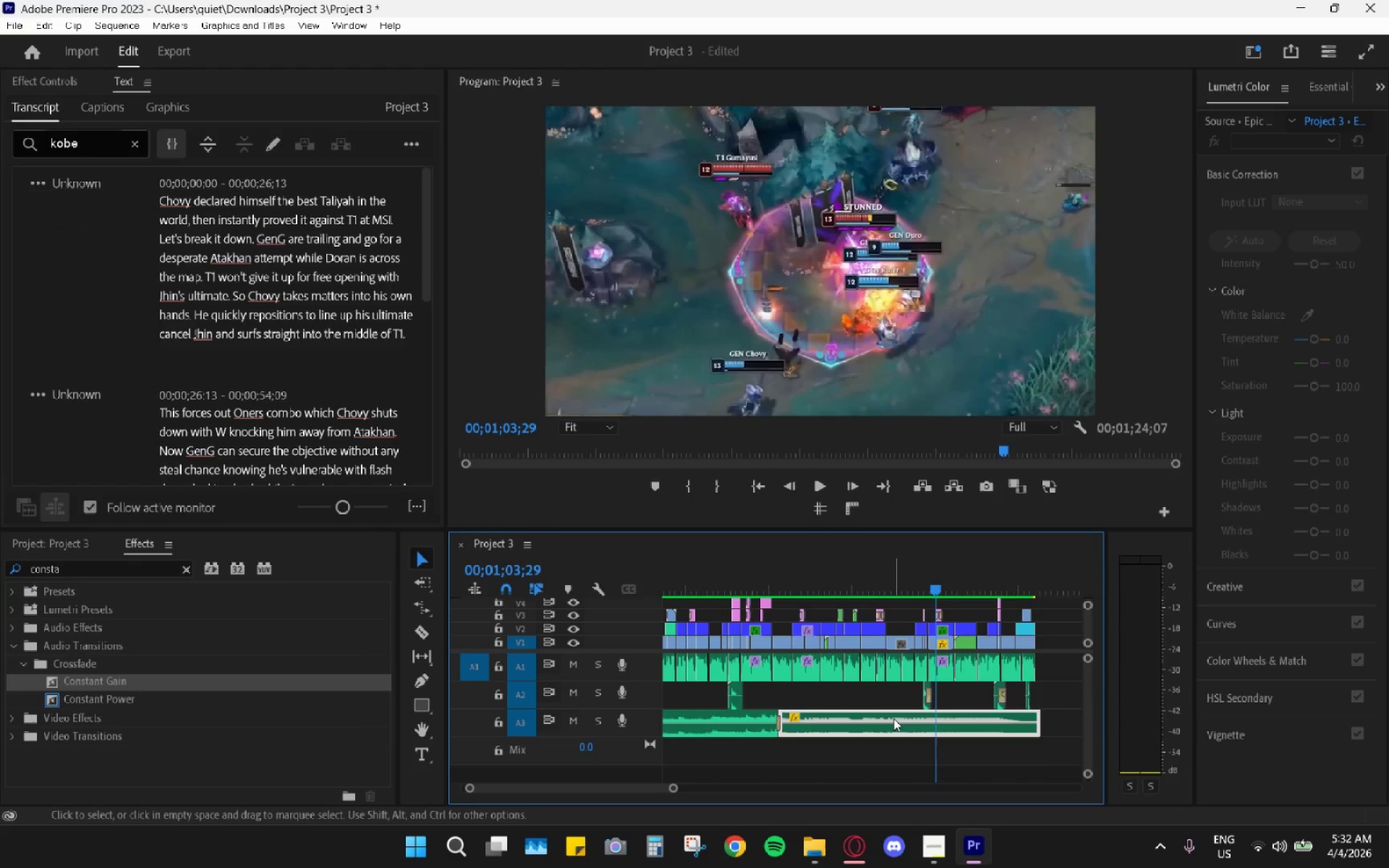 
key(Space)
 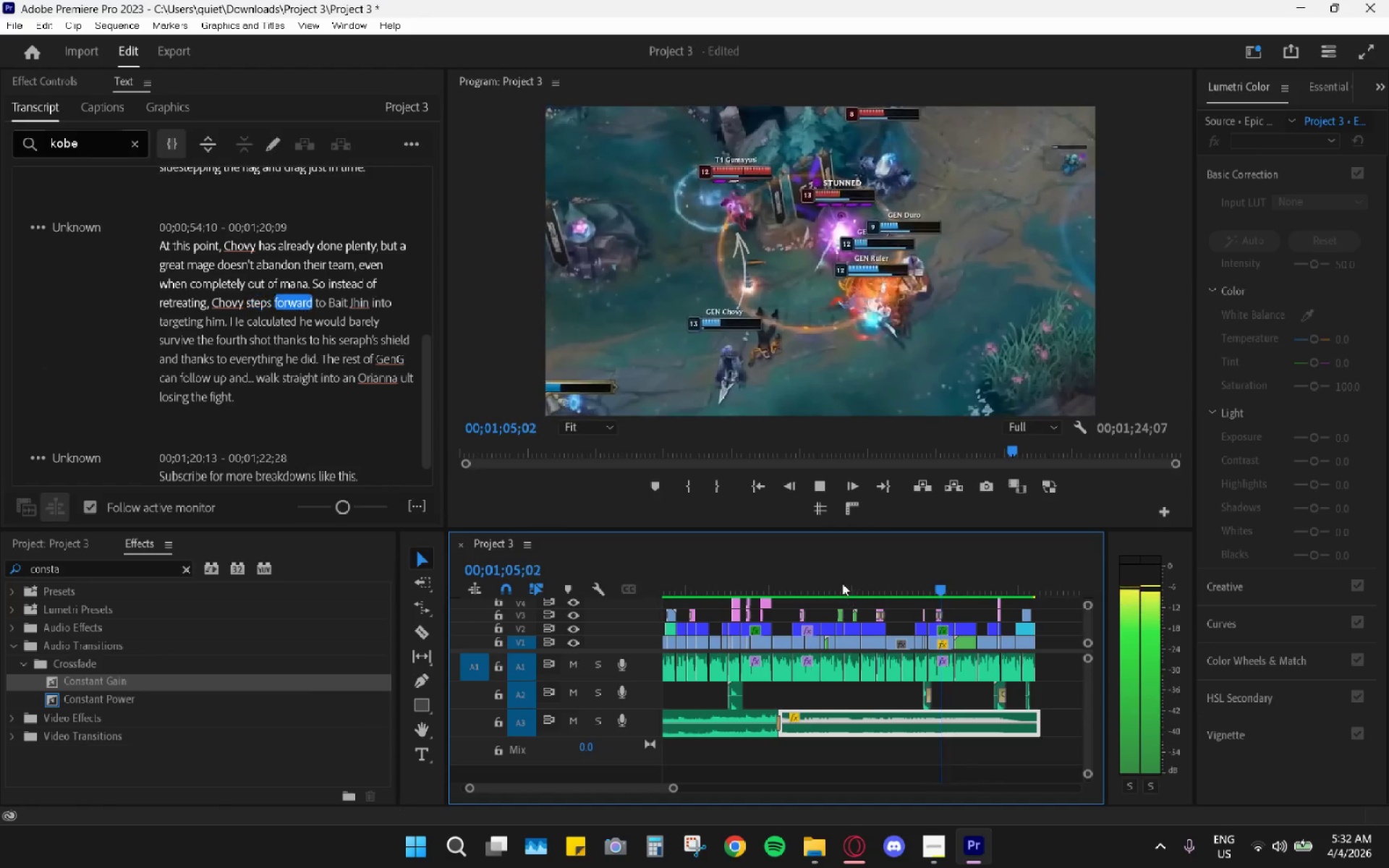 
left_click_drag(start_coordinate=[818, 577], to_coordinate=[765, 579])
 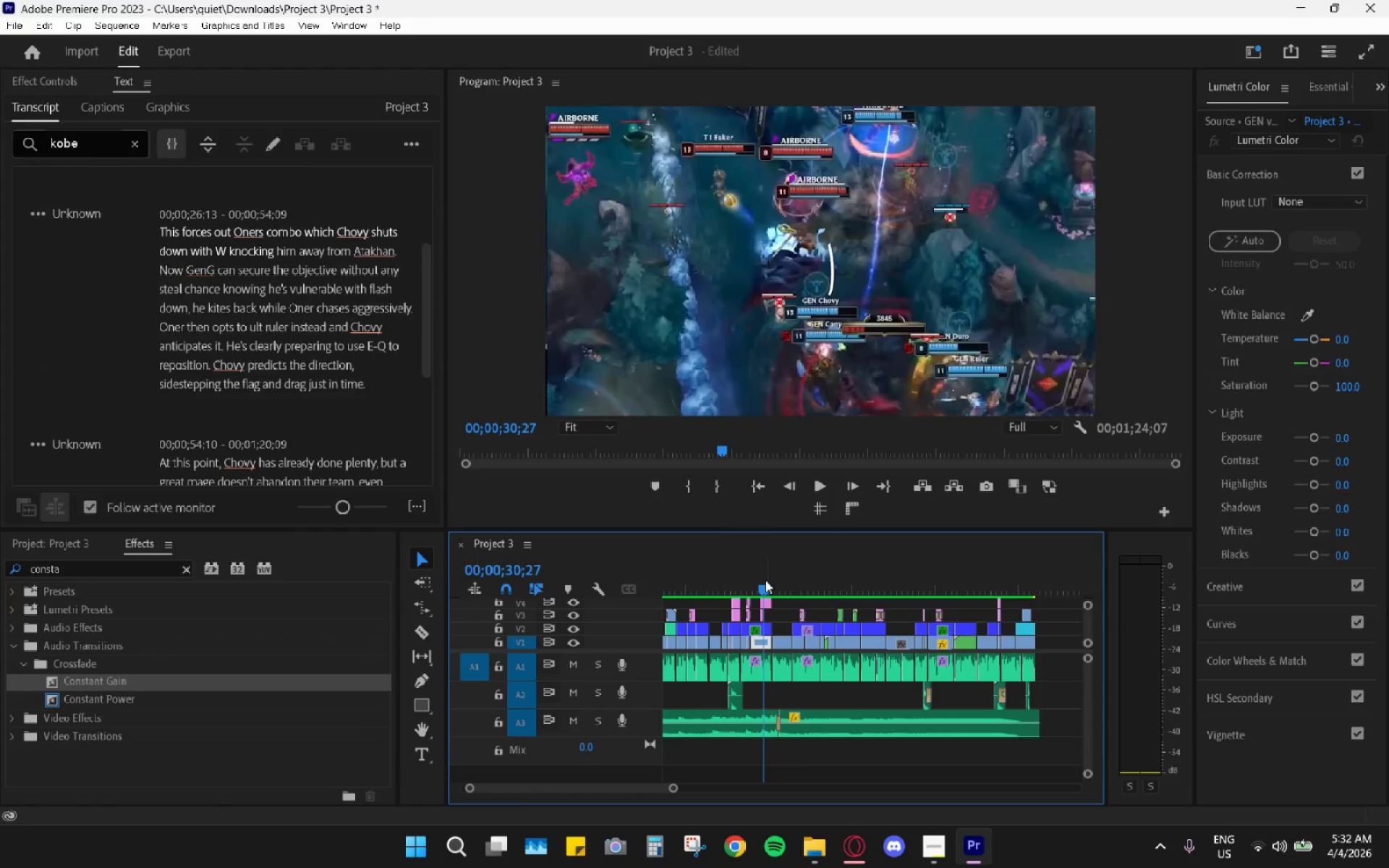 
key(Space)
 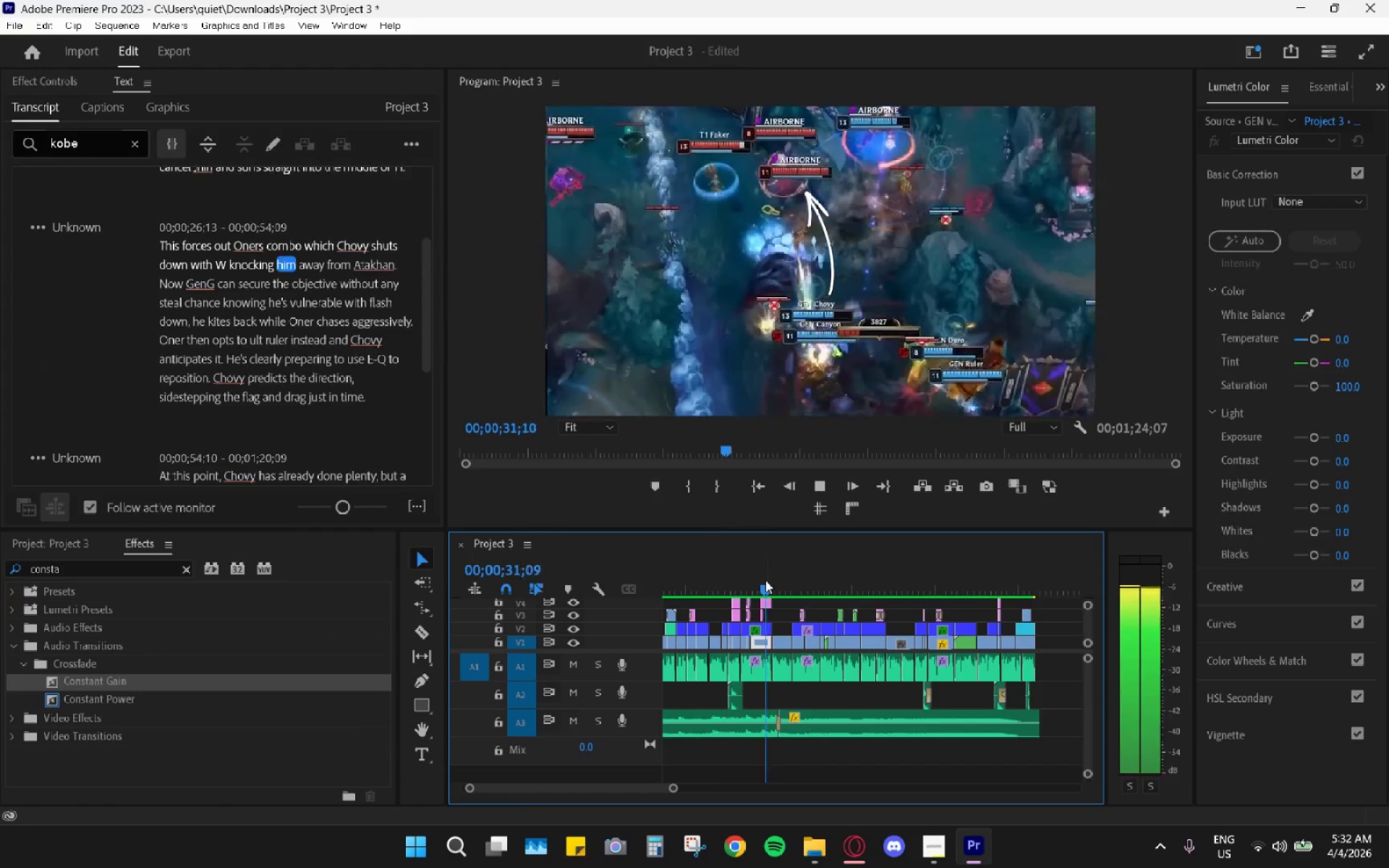 
left_click_drag(start_coordinate=[765, 580], to_coordinate=[729, 584])
 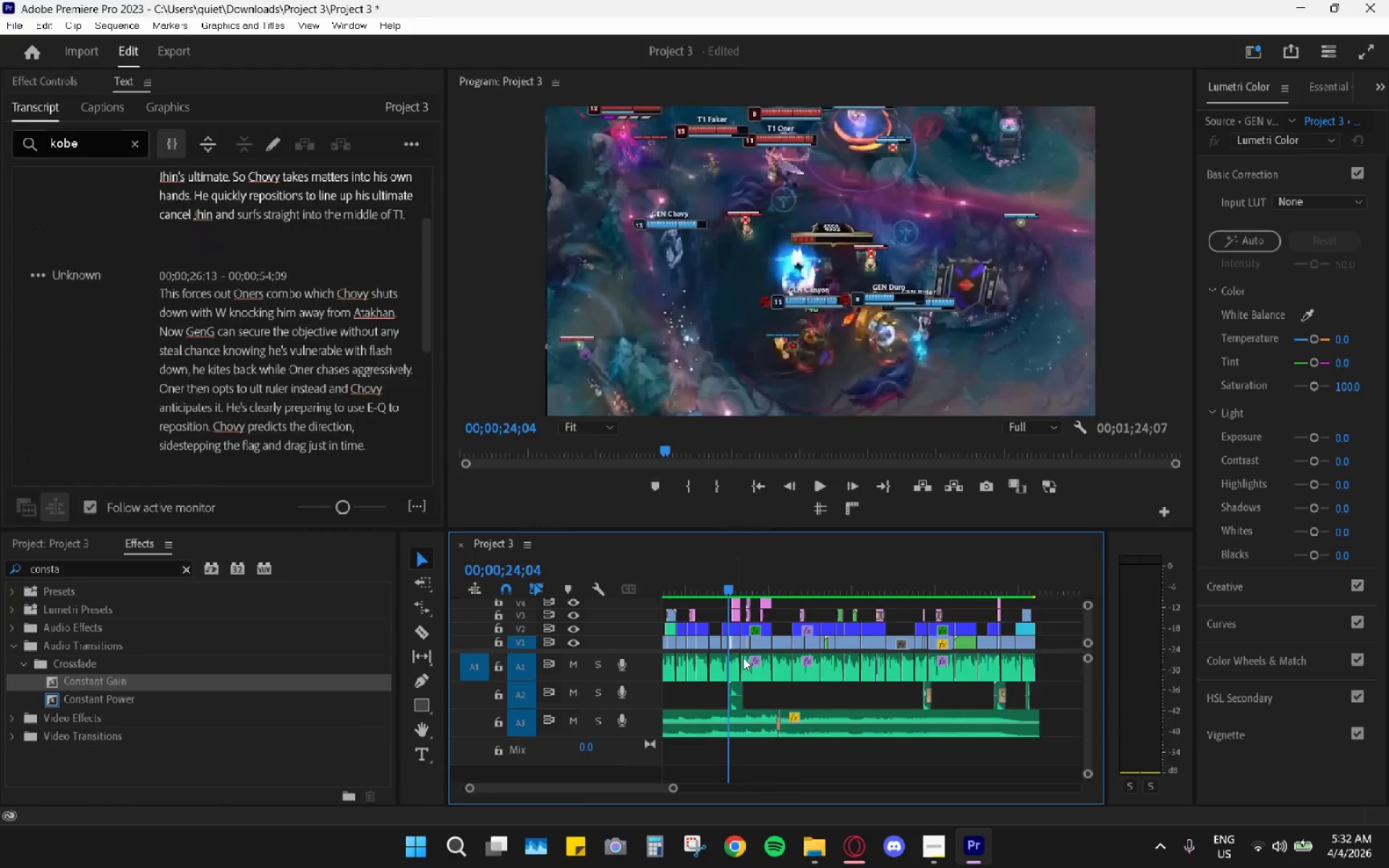 
scroll: coordinate [775, 699], scroll_direction: up, amount: 7.0
 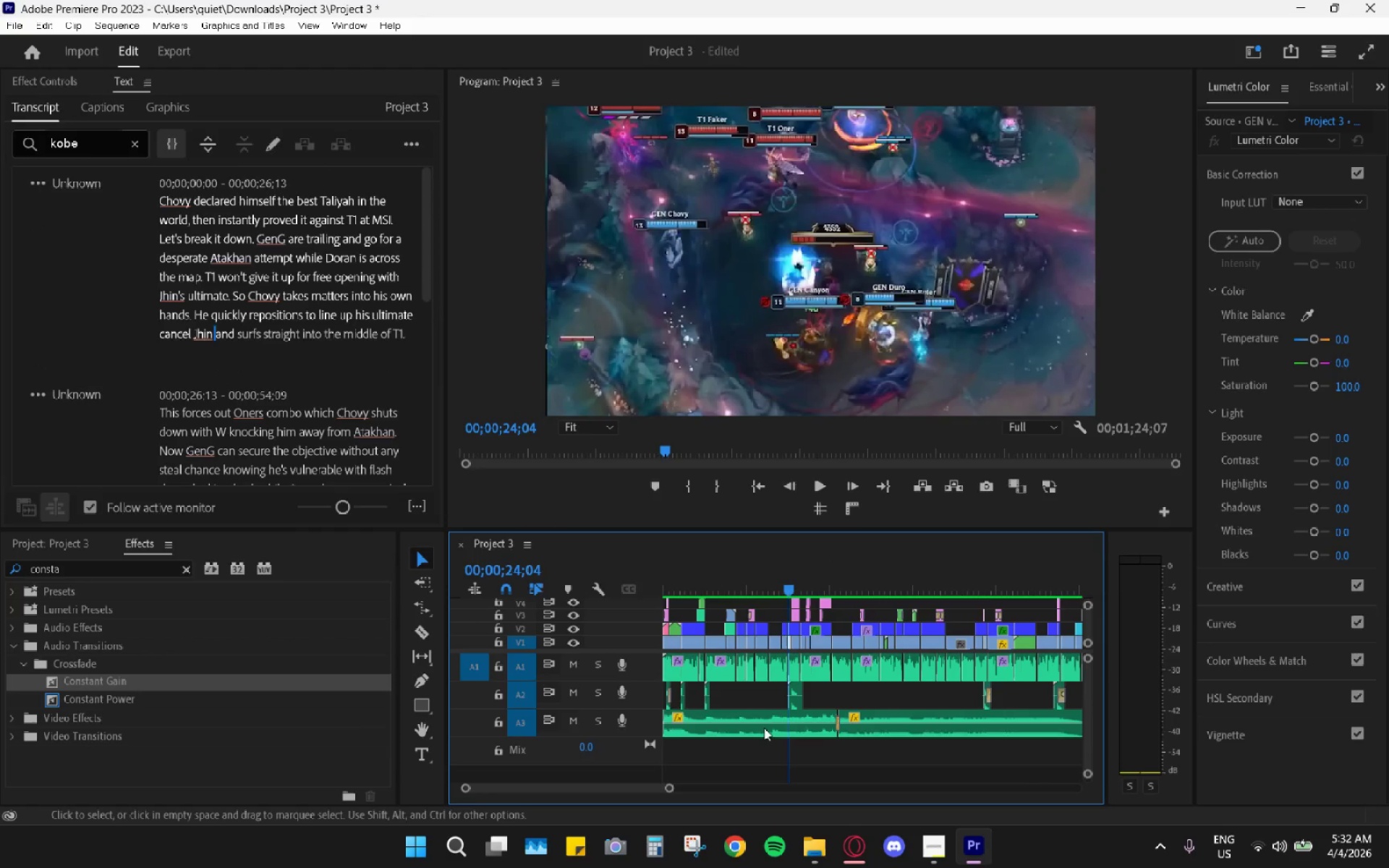 
left_click([764, 728])
 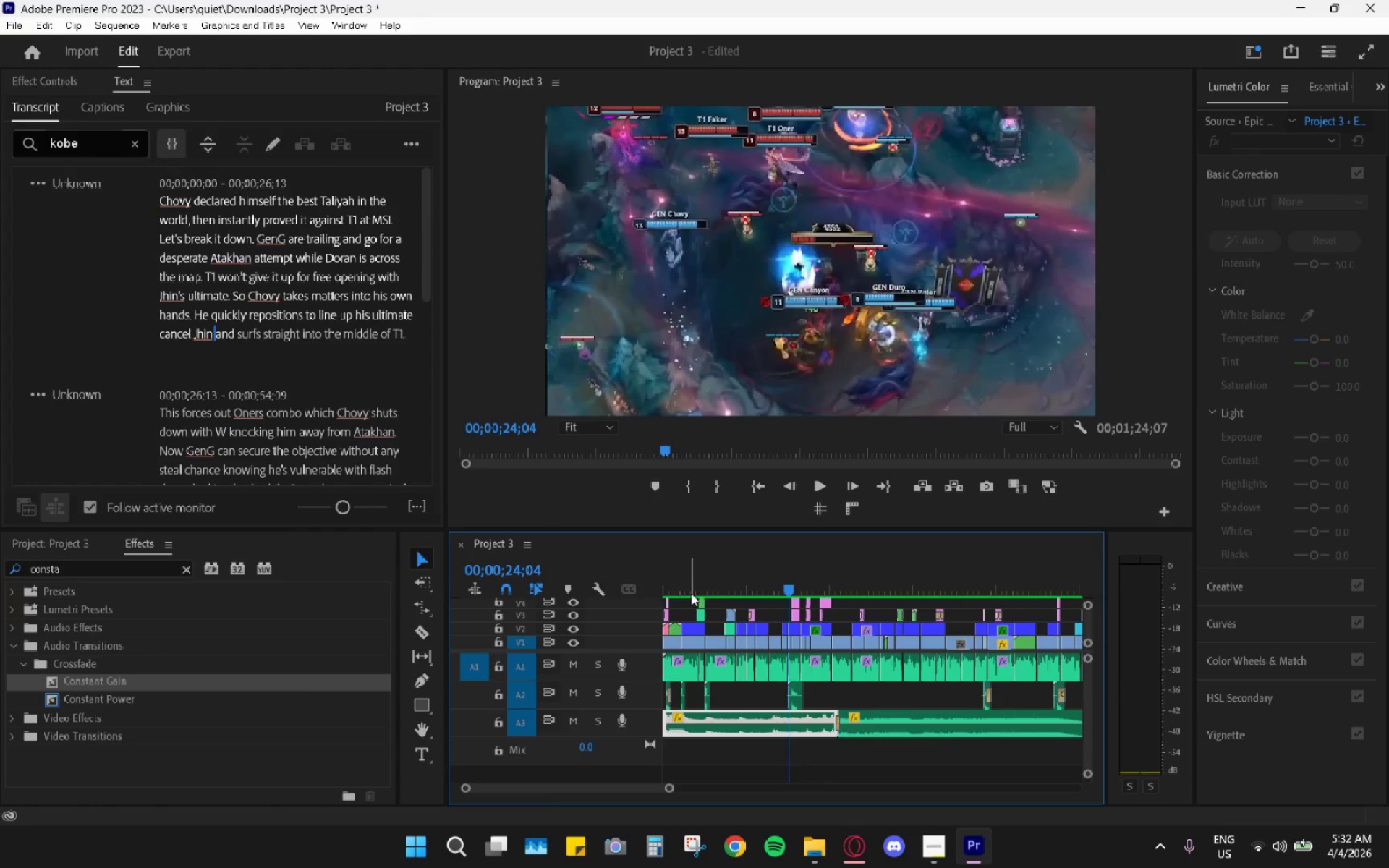 
left_click_drag(start_coordinate=[679, 587], to_coordinate=[660, 582])
 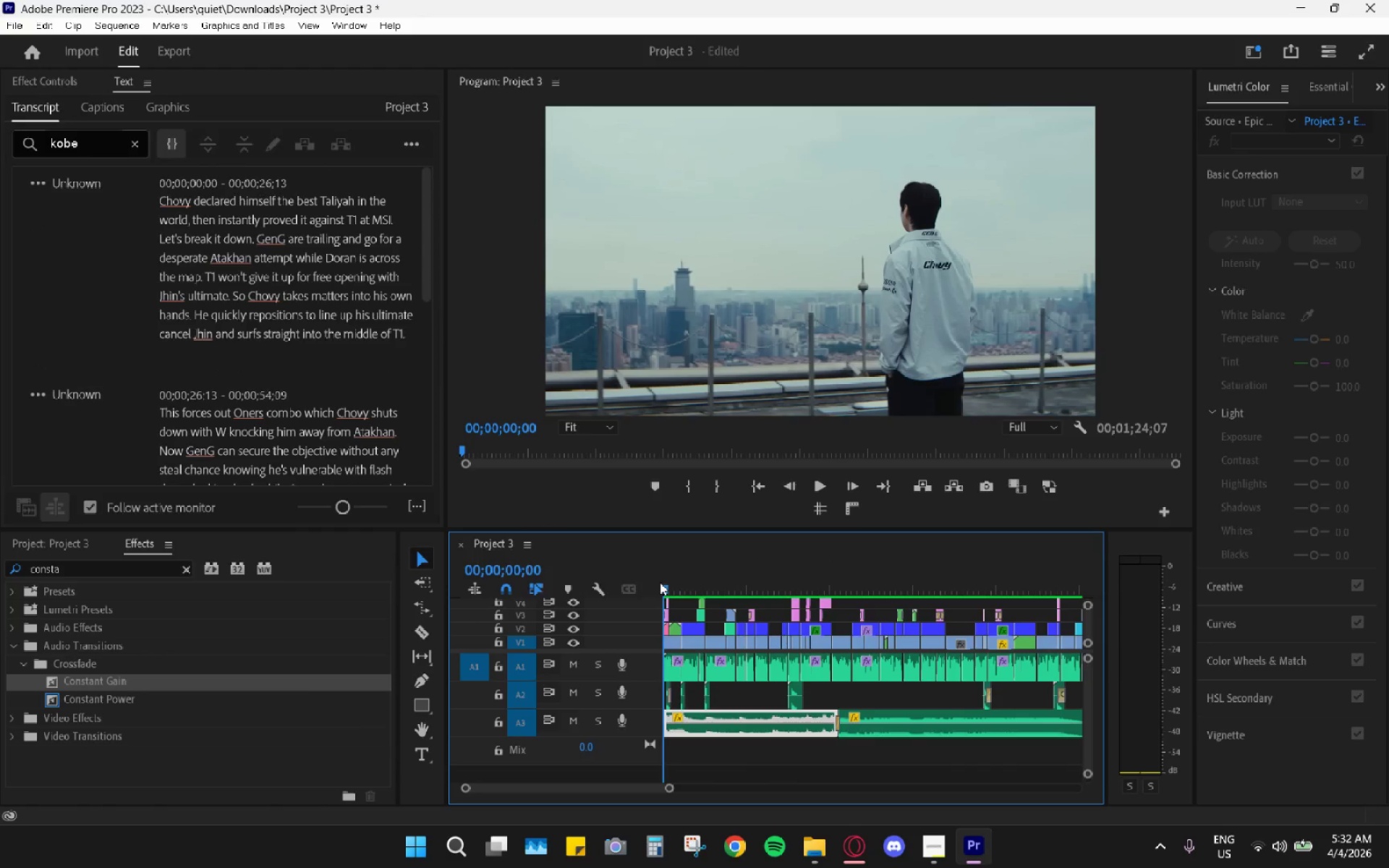 
key(Space)
 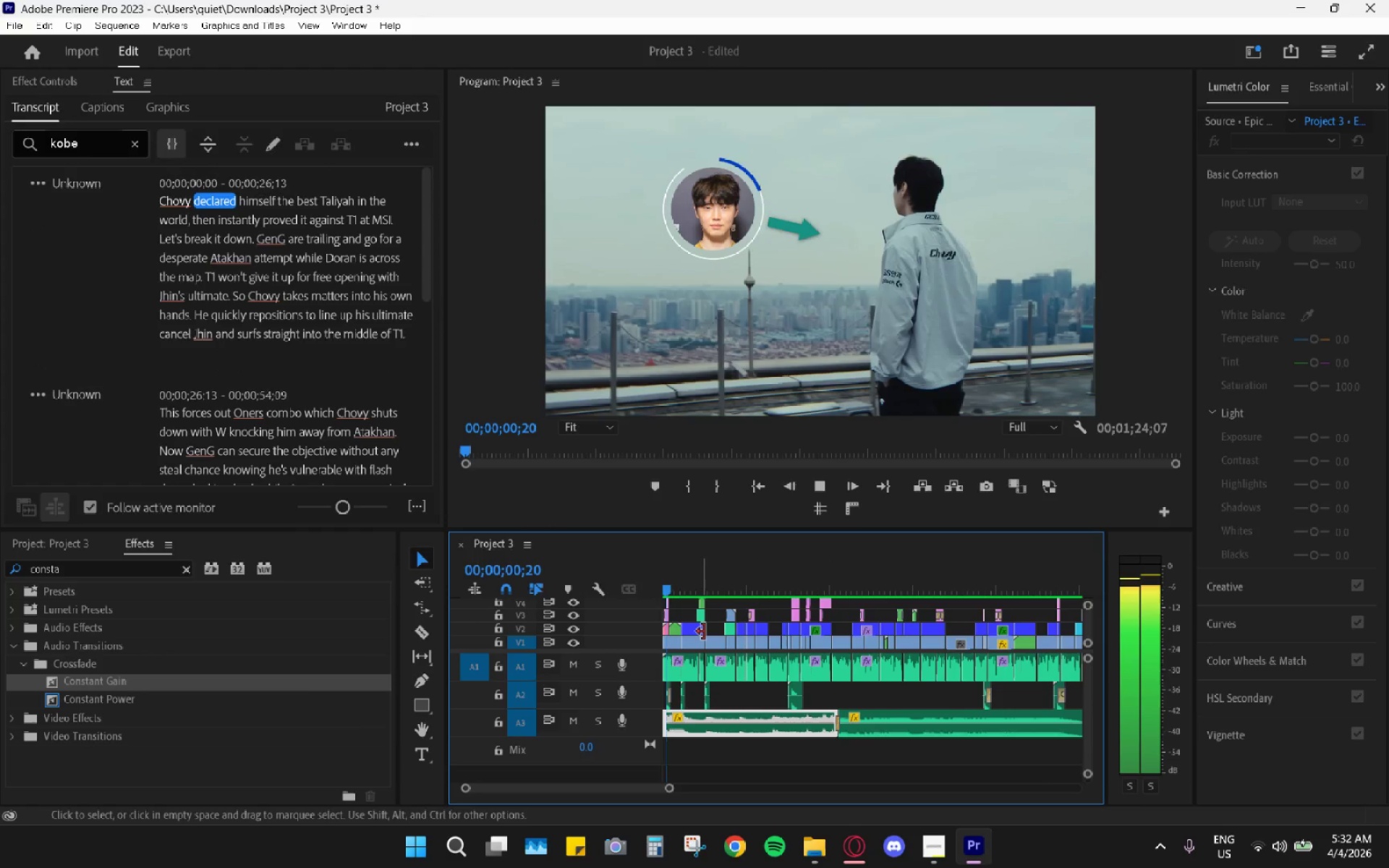 
hold_key(key=AltLeft, duration=1.16)
scroll: coordinate [759, 699], scroll_direction: up, amount: 15.0
 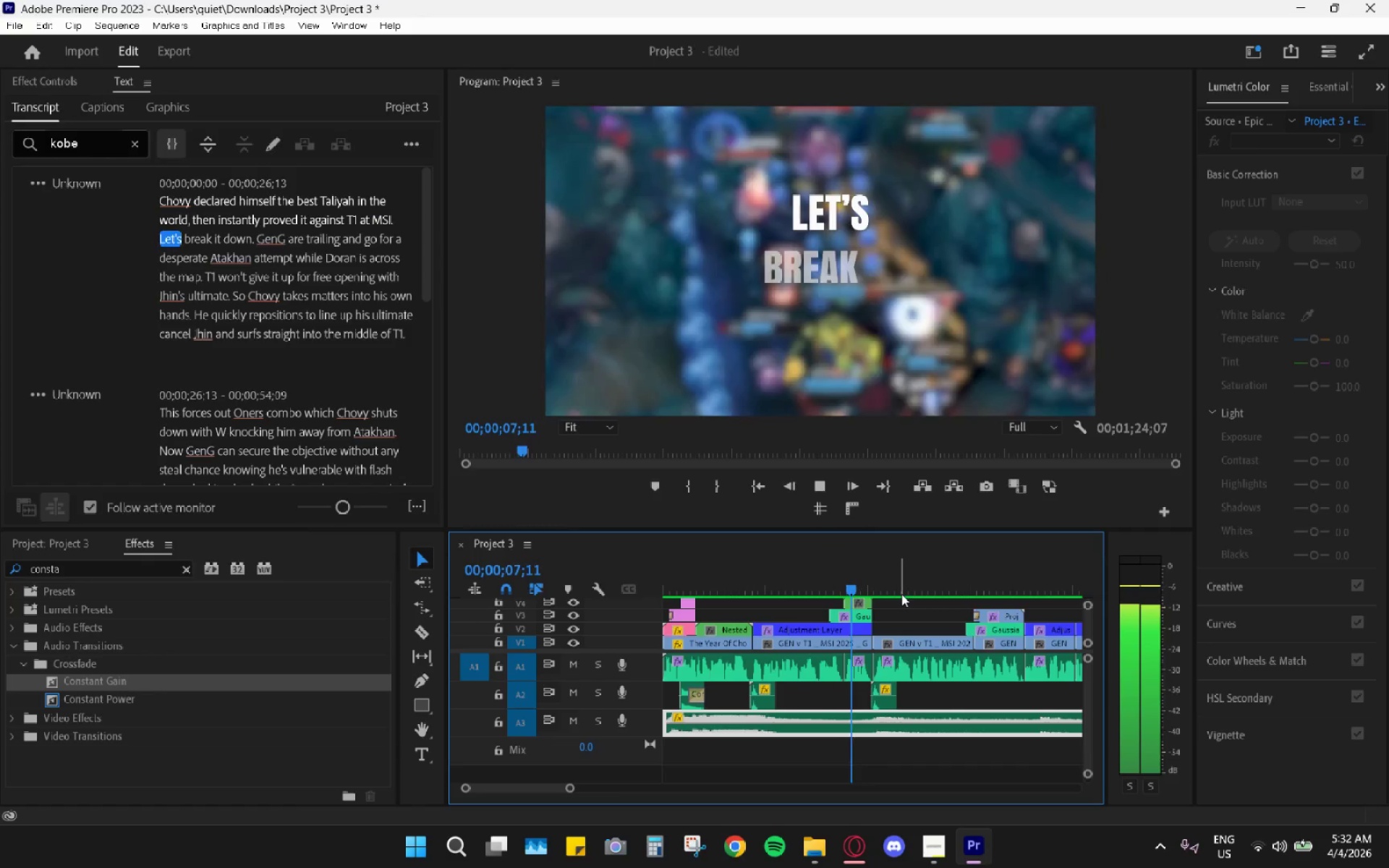 
wait(10.34)
 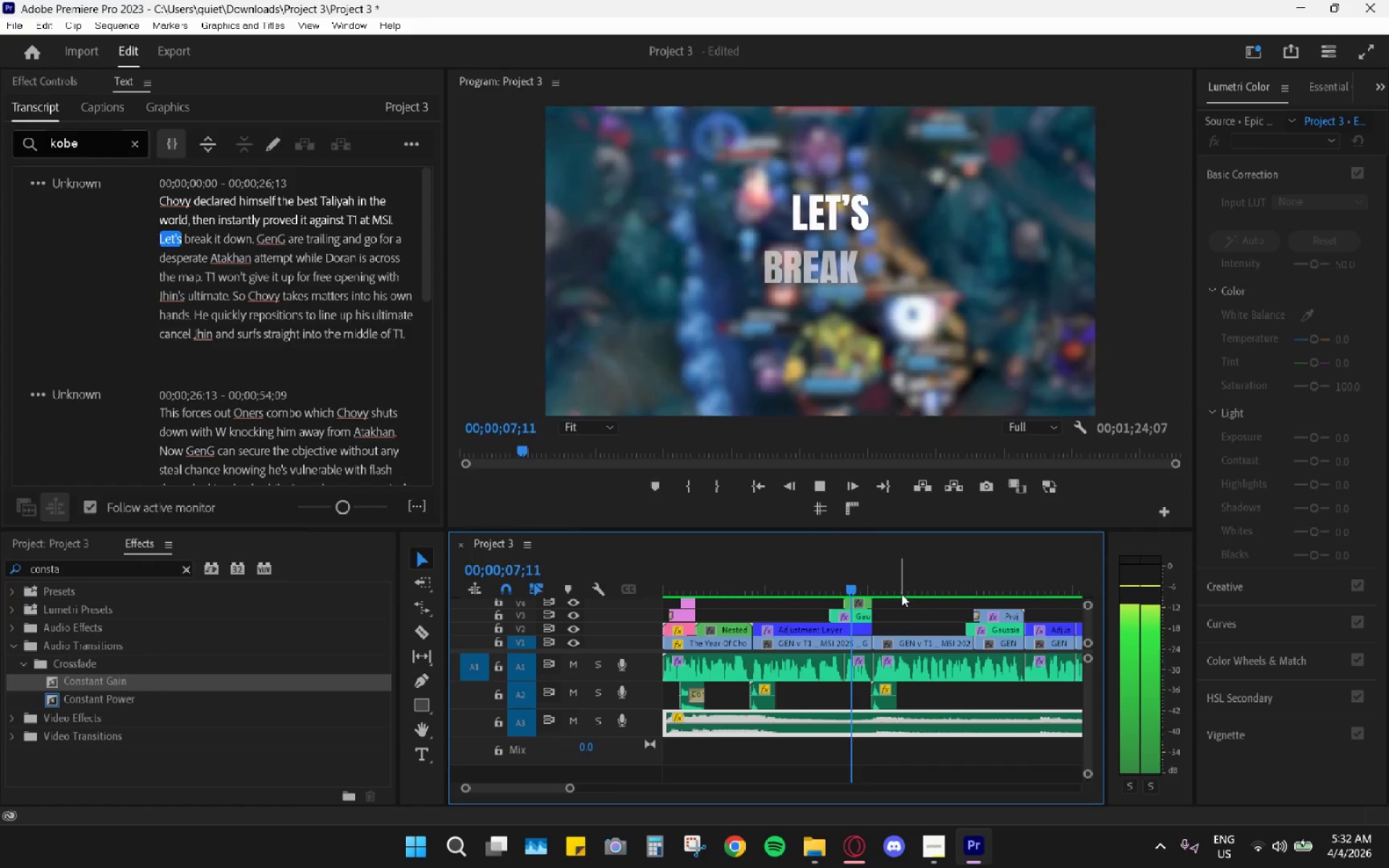 
key(C)
 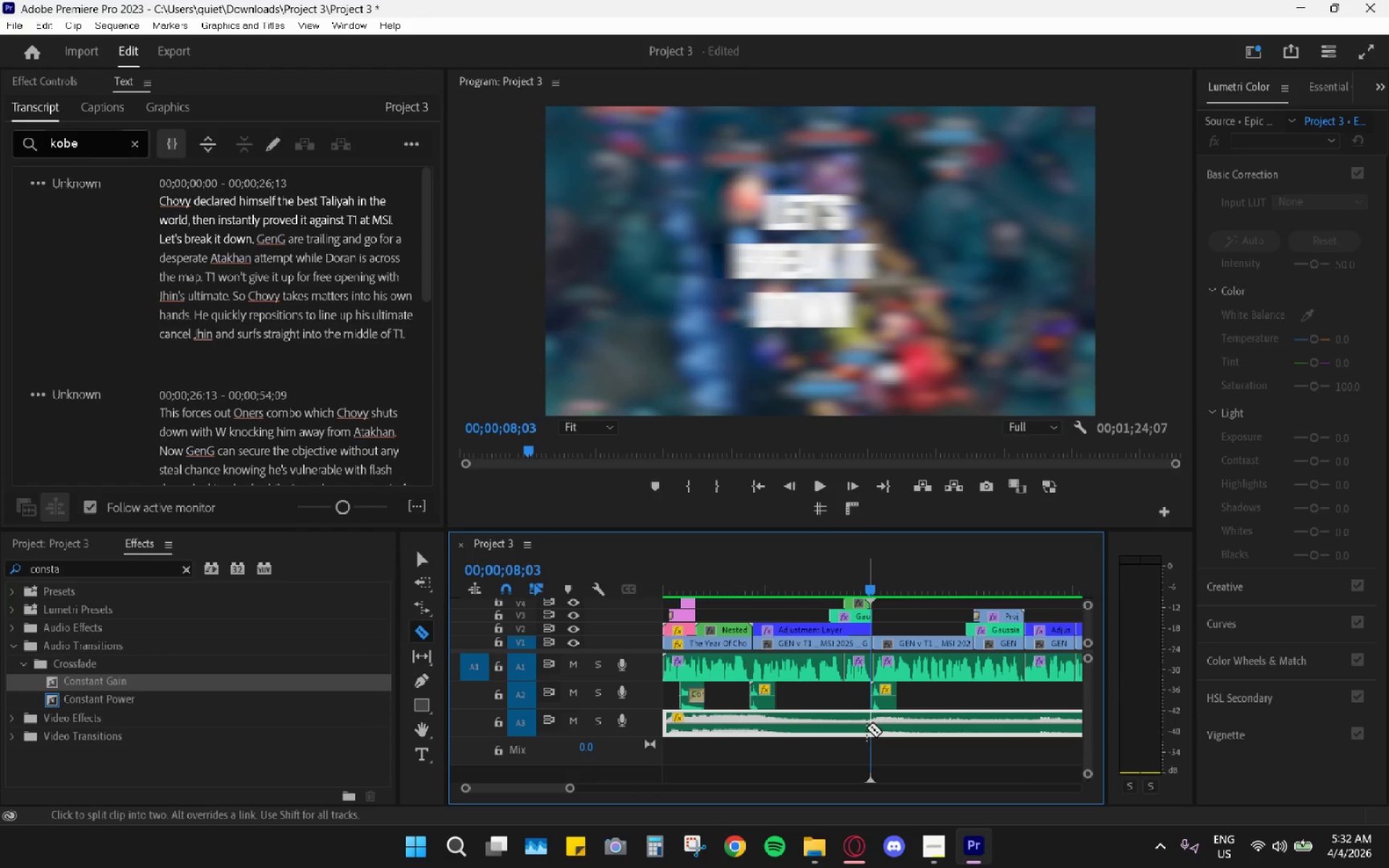 
left_click([867, 728])
 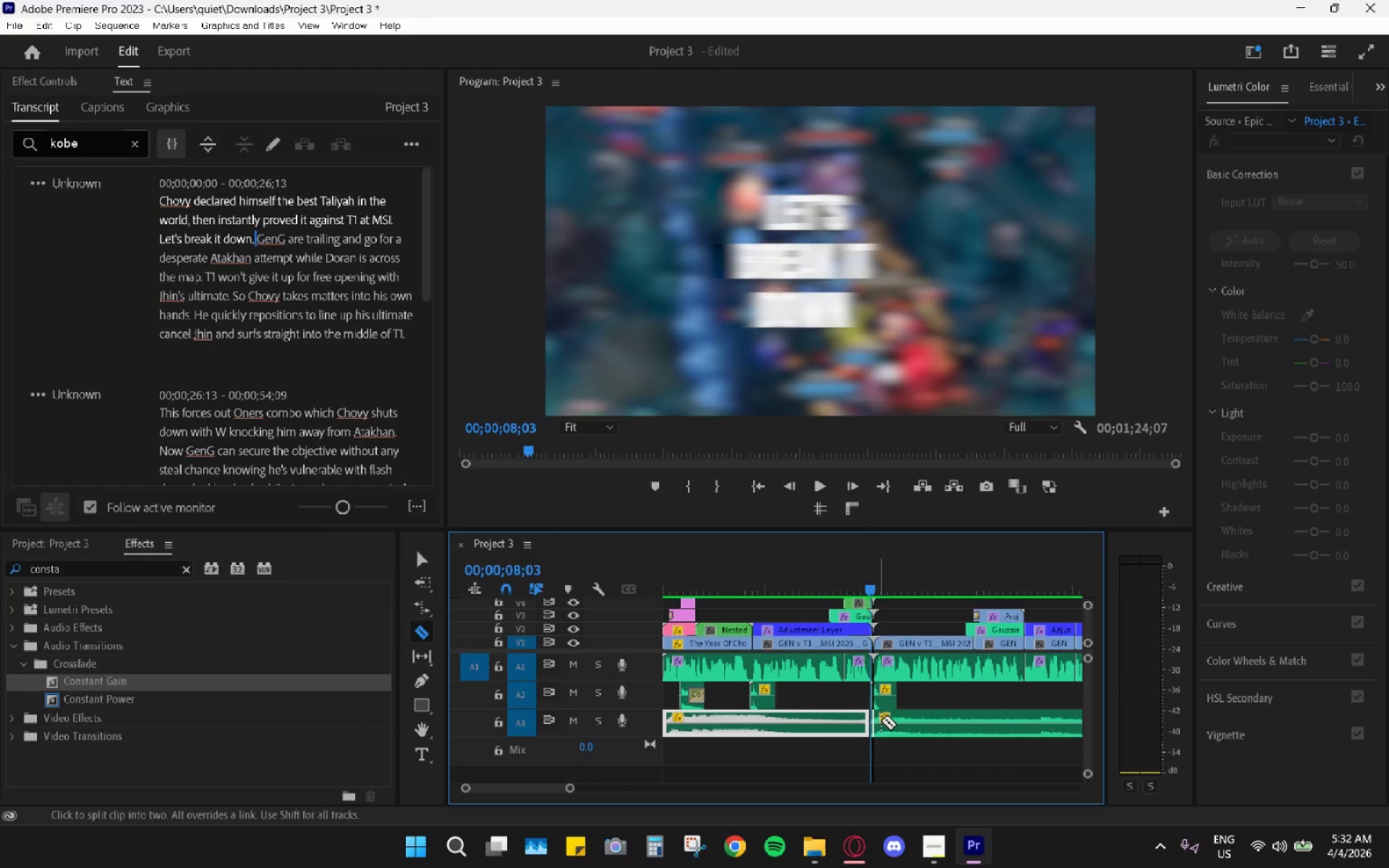 
type(vg-5)
 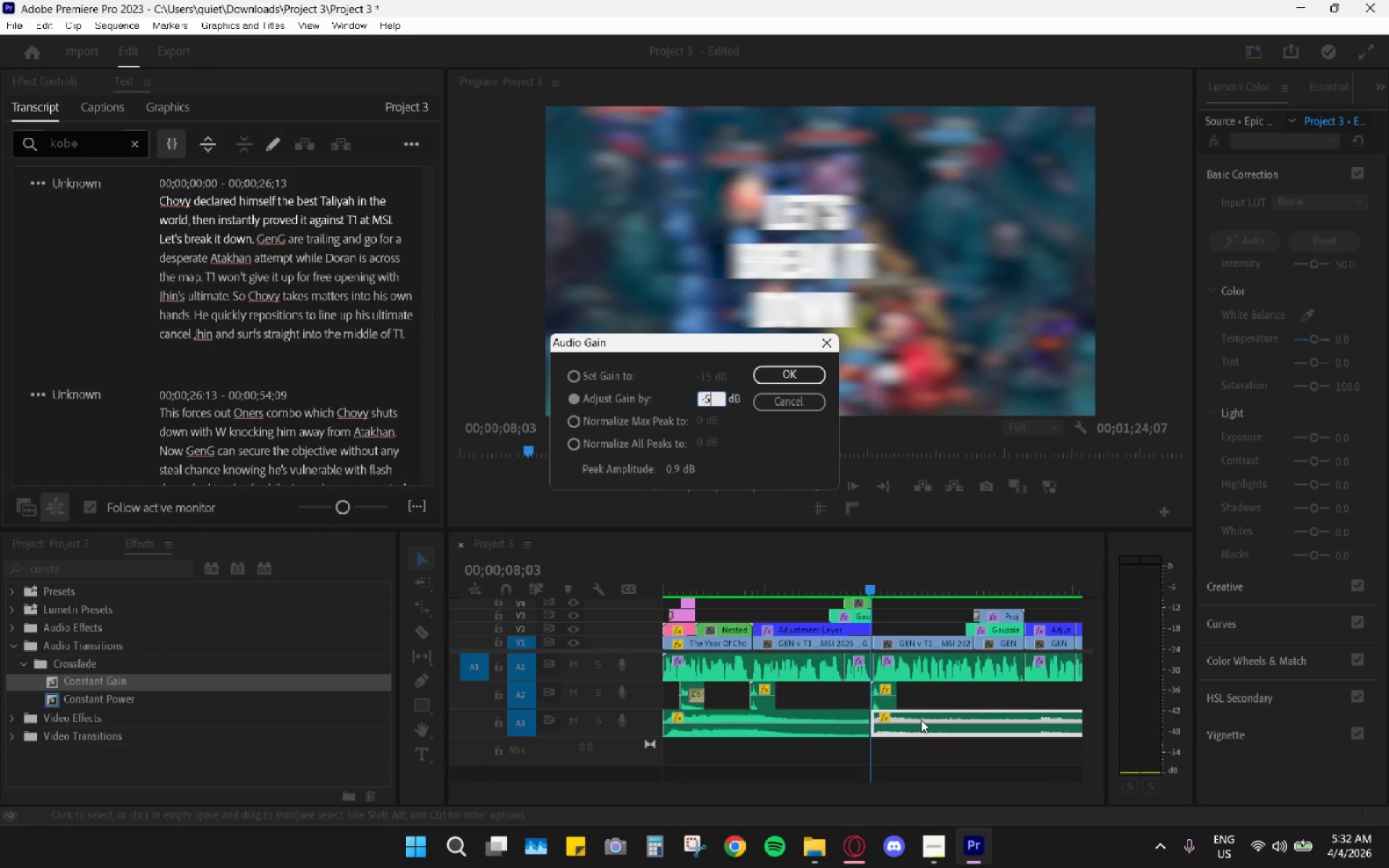 
key(Enter)
 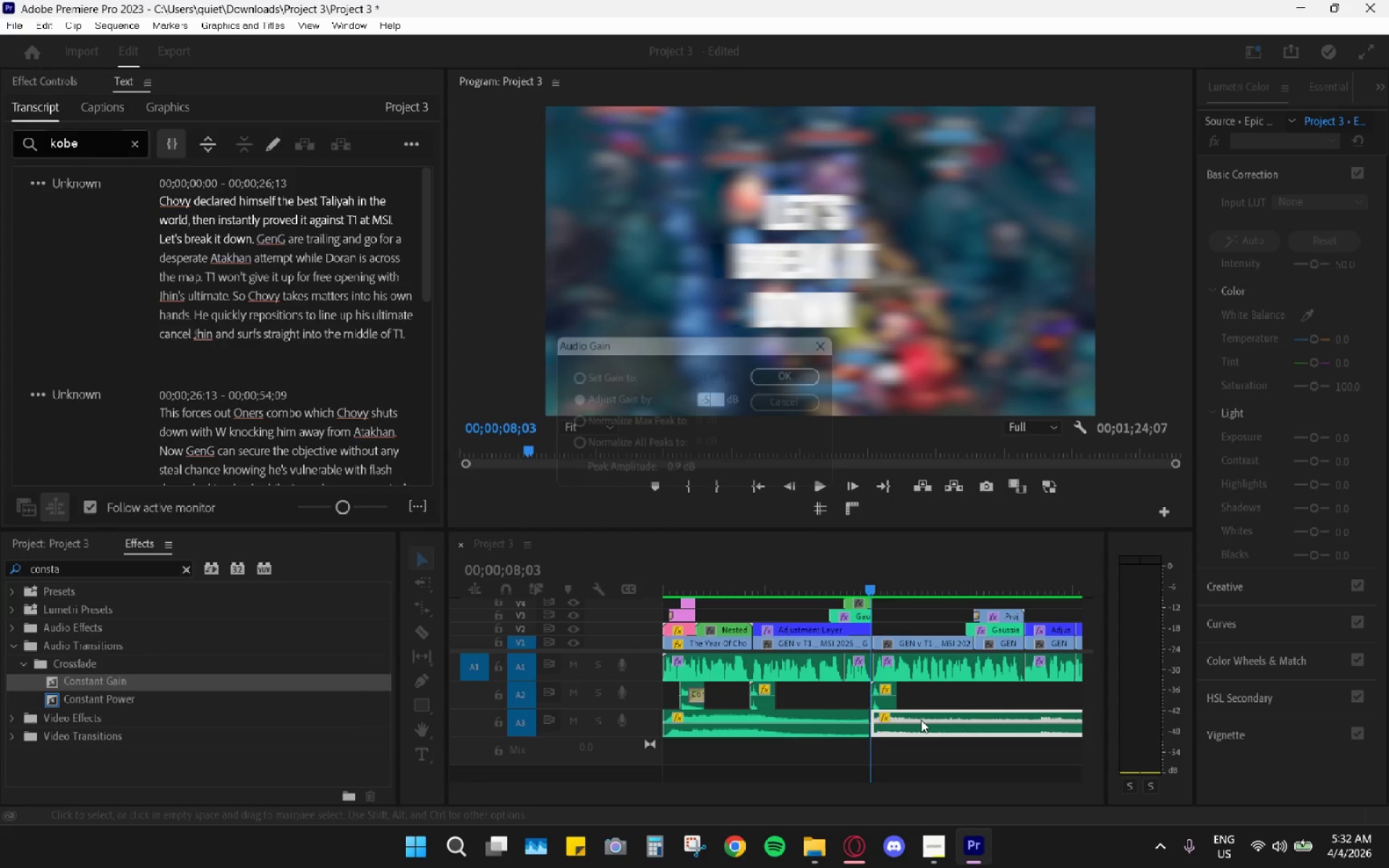 
key(Space)
 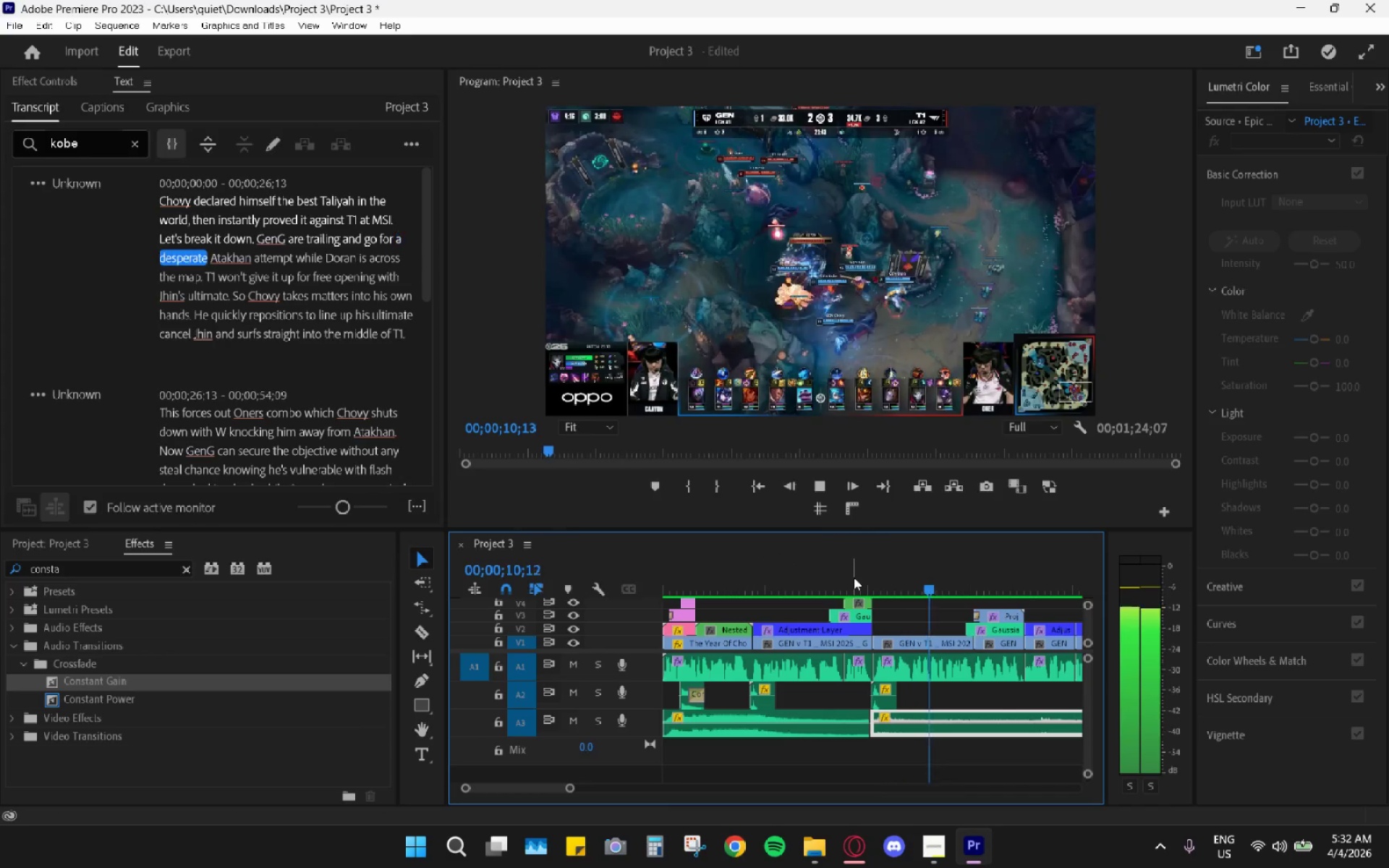 
hold_key(key=AltLeft, duration=0.7)
scroll: coordinate [900, 610], scroll_direction: down, amount: 8.0
 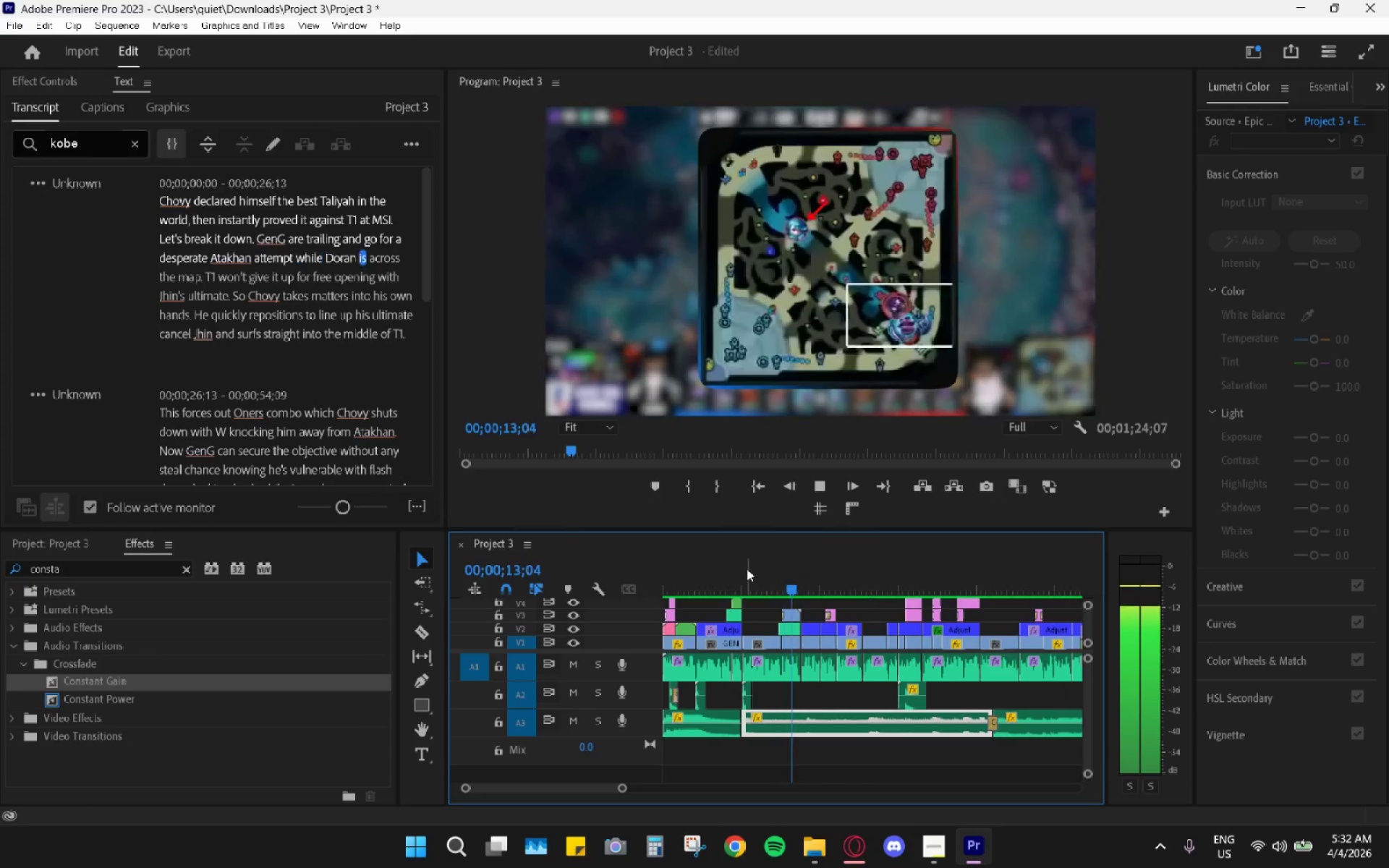 
left_click_drag(start_coordinate=[697, 574], to_coordinate=[634, 579])
 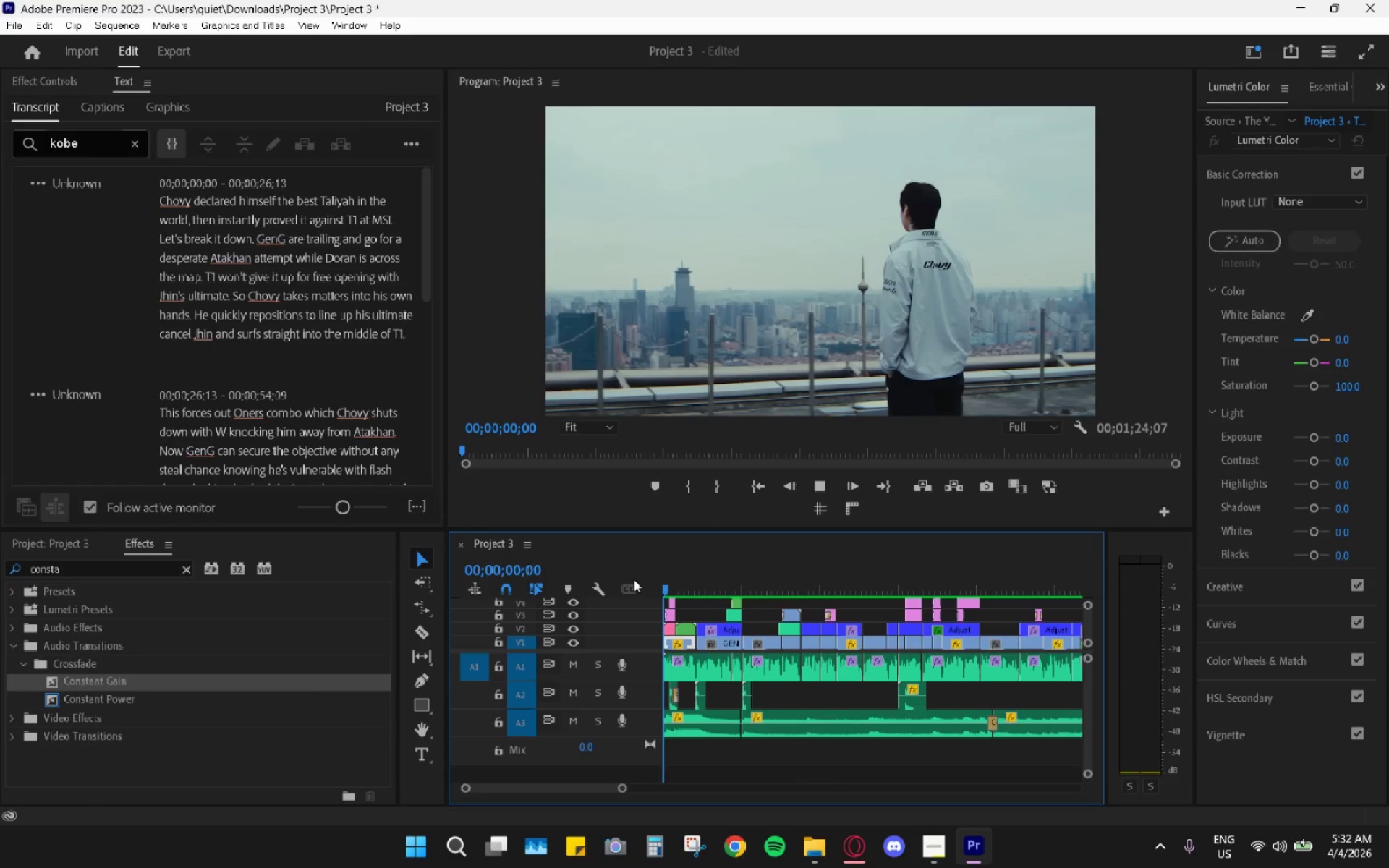 
key(Space)
 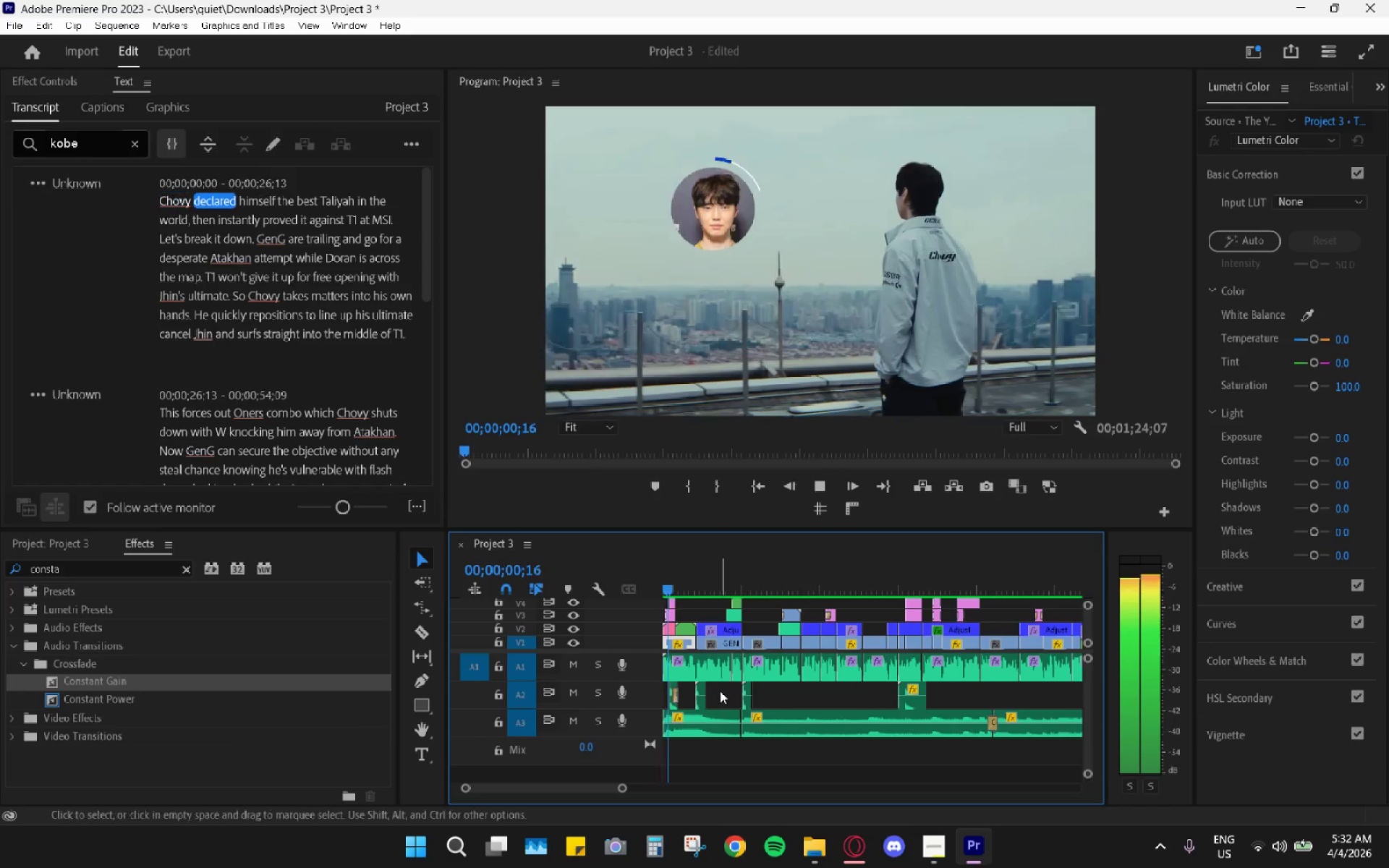 
key(Space)
 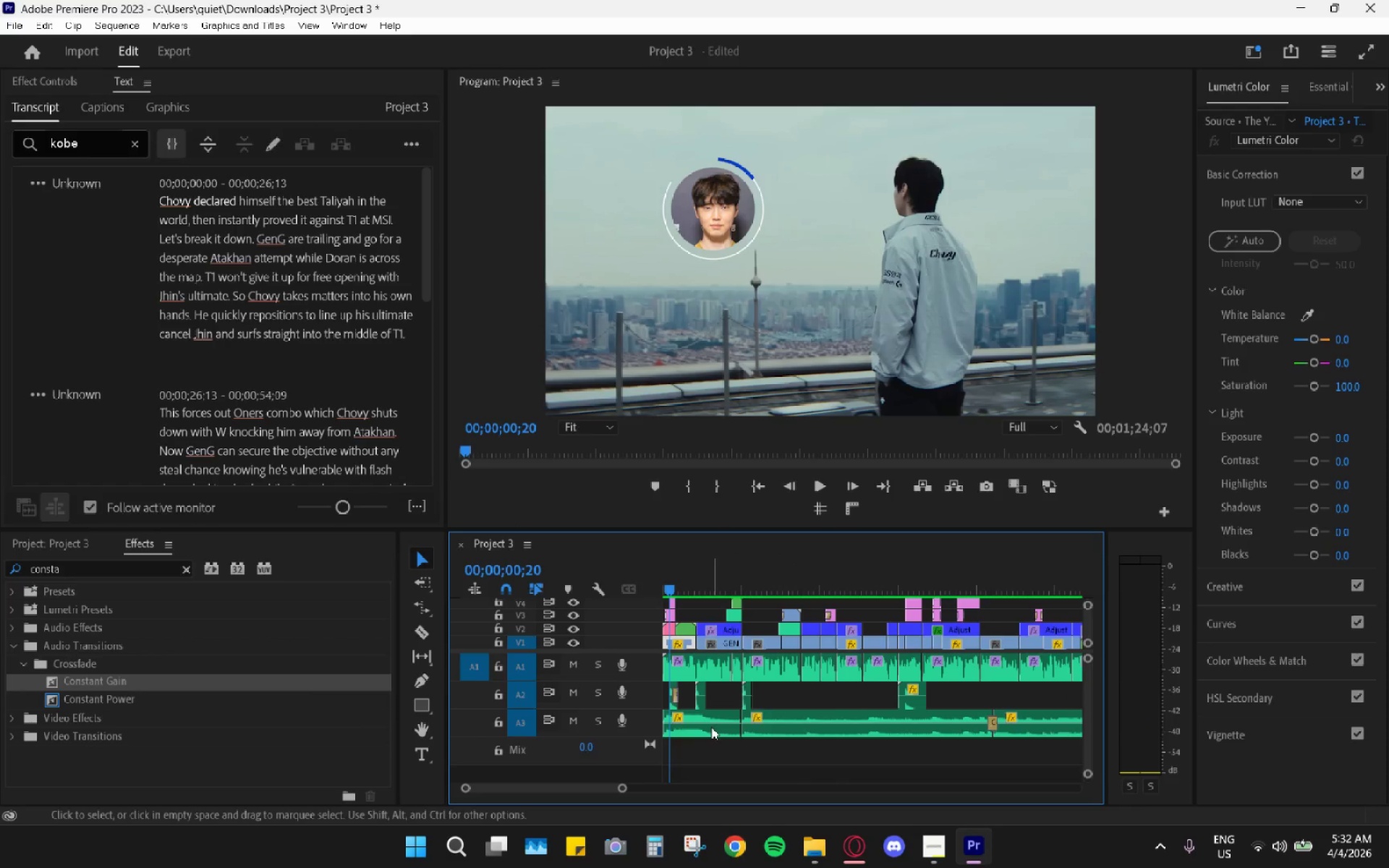 
left_click([711, 727])
 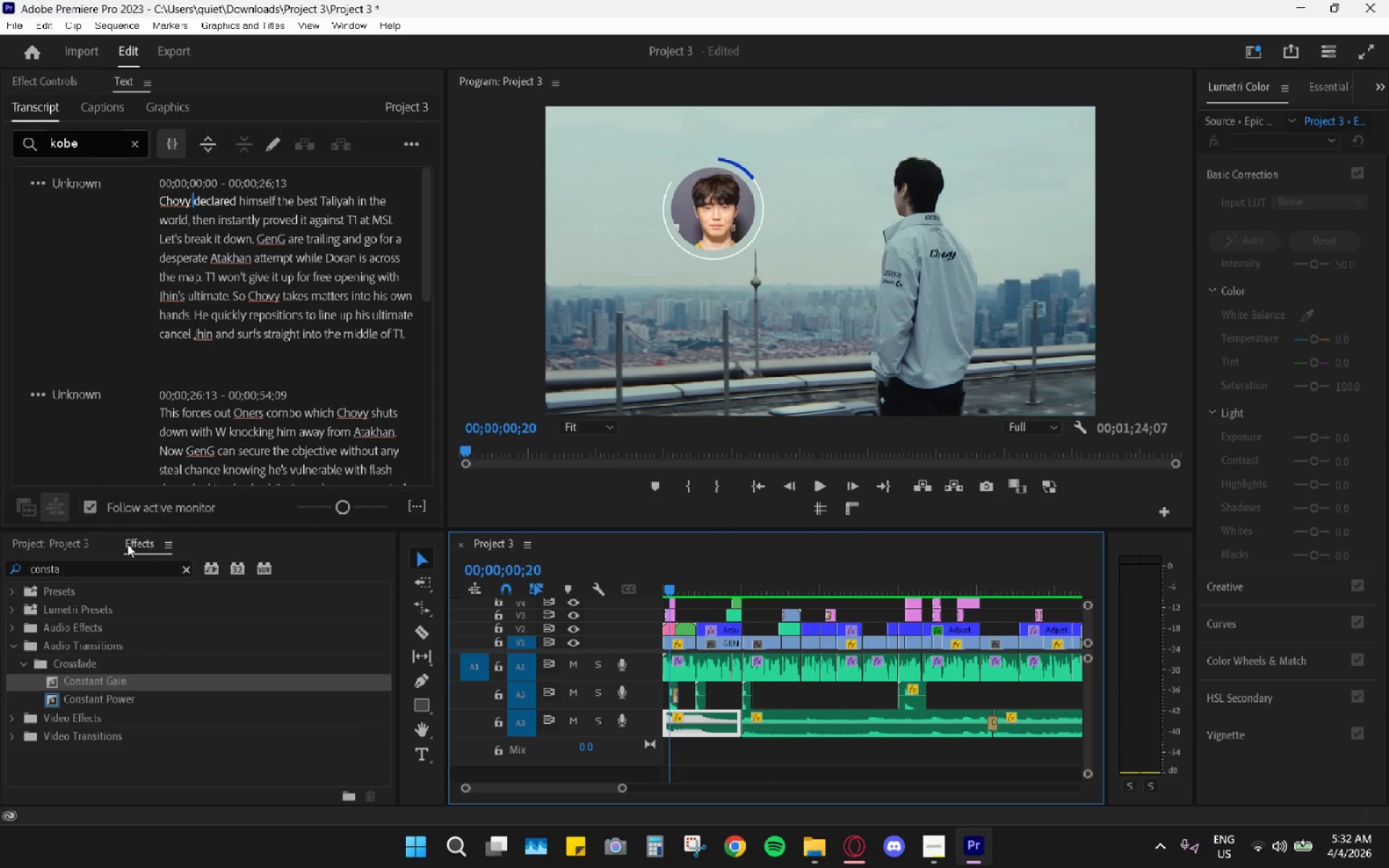 
left_click([96, 574])
 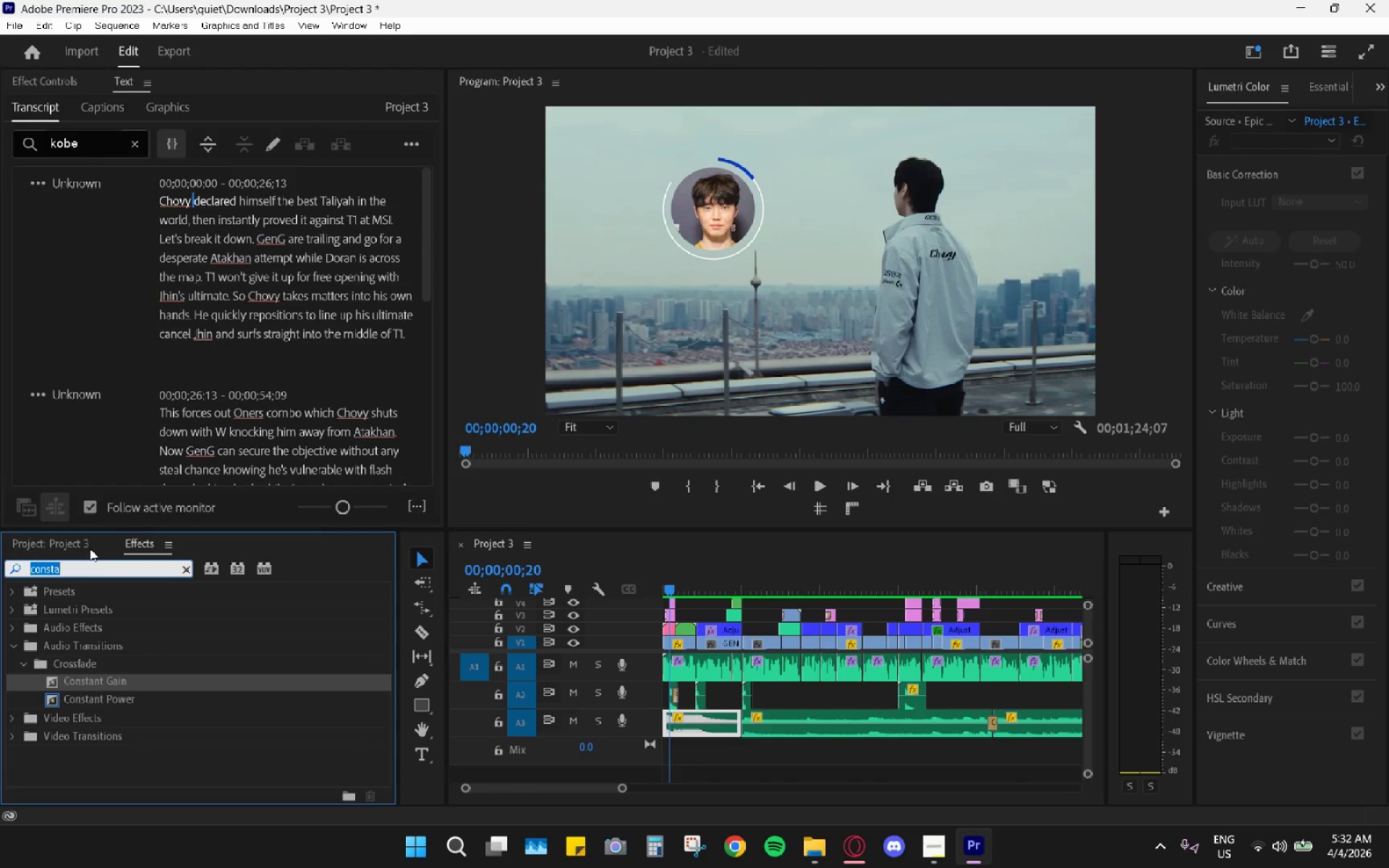 
type(hard)
 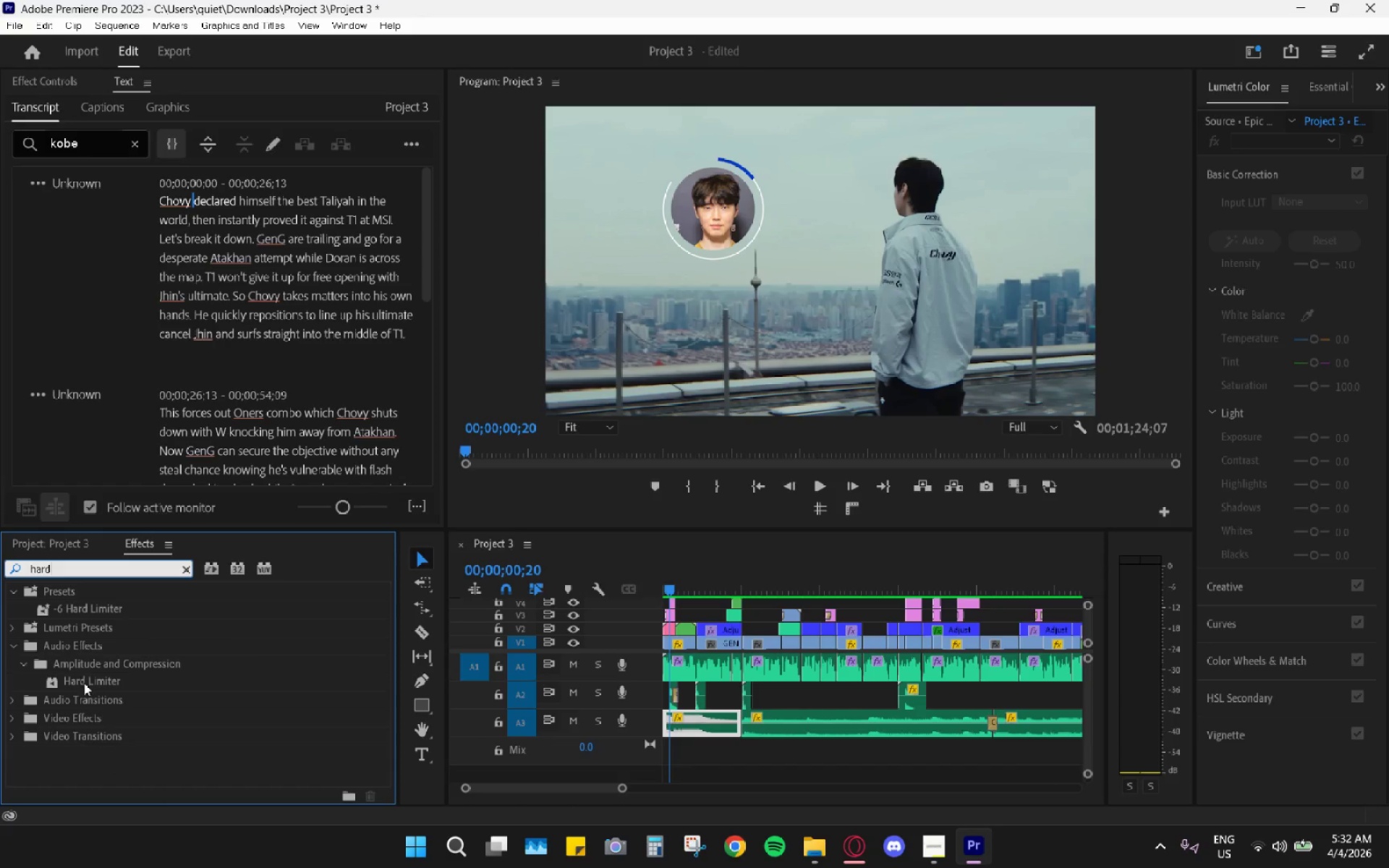 
left_click_drag(start_coordinate=[80, 680], to_coordinate=[720, 718])
 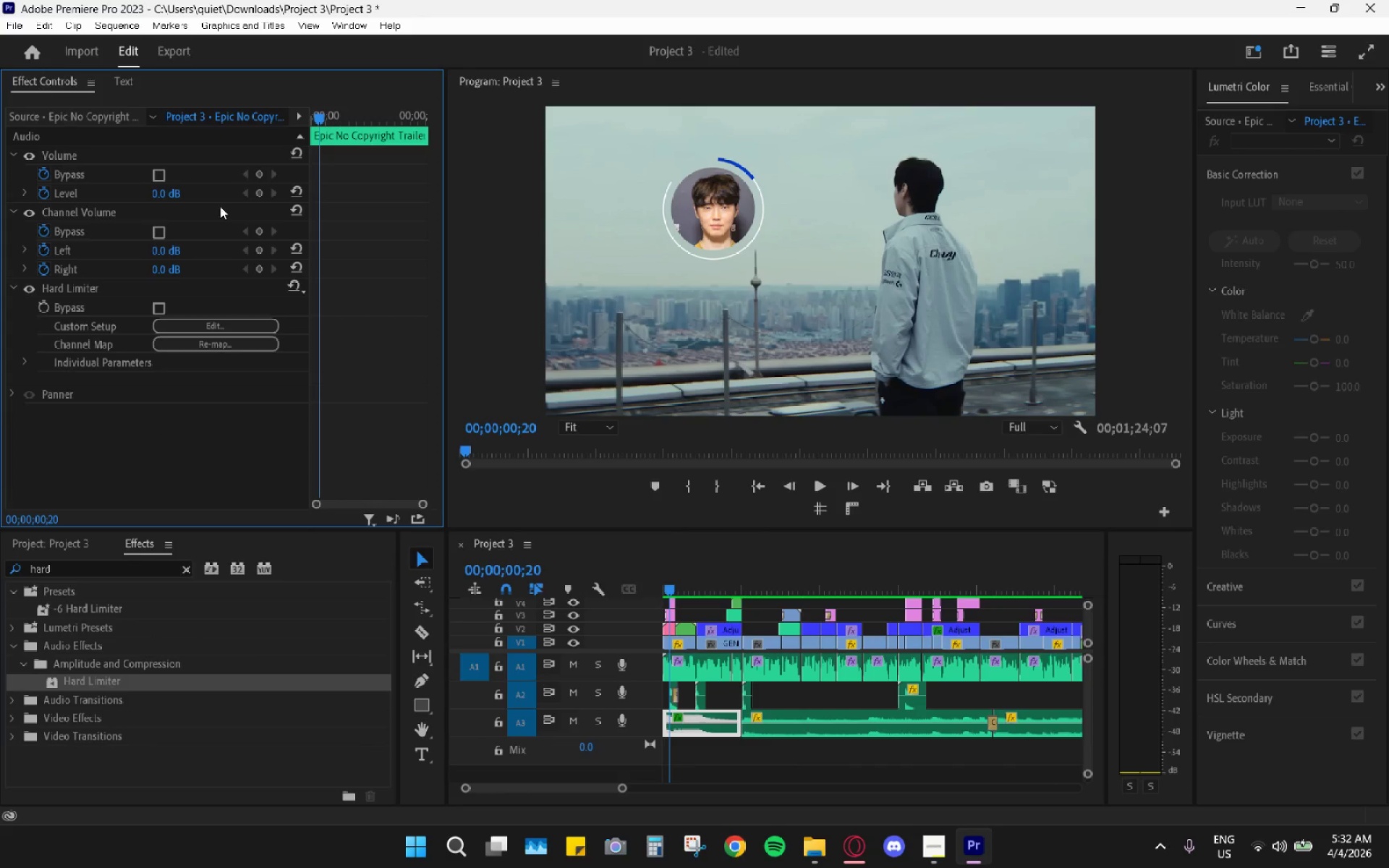 
left_click([223, 333])
 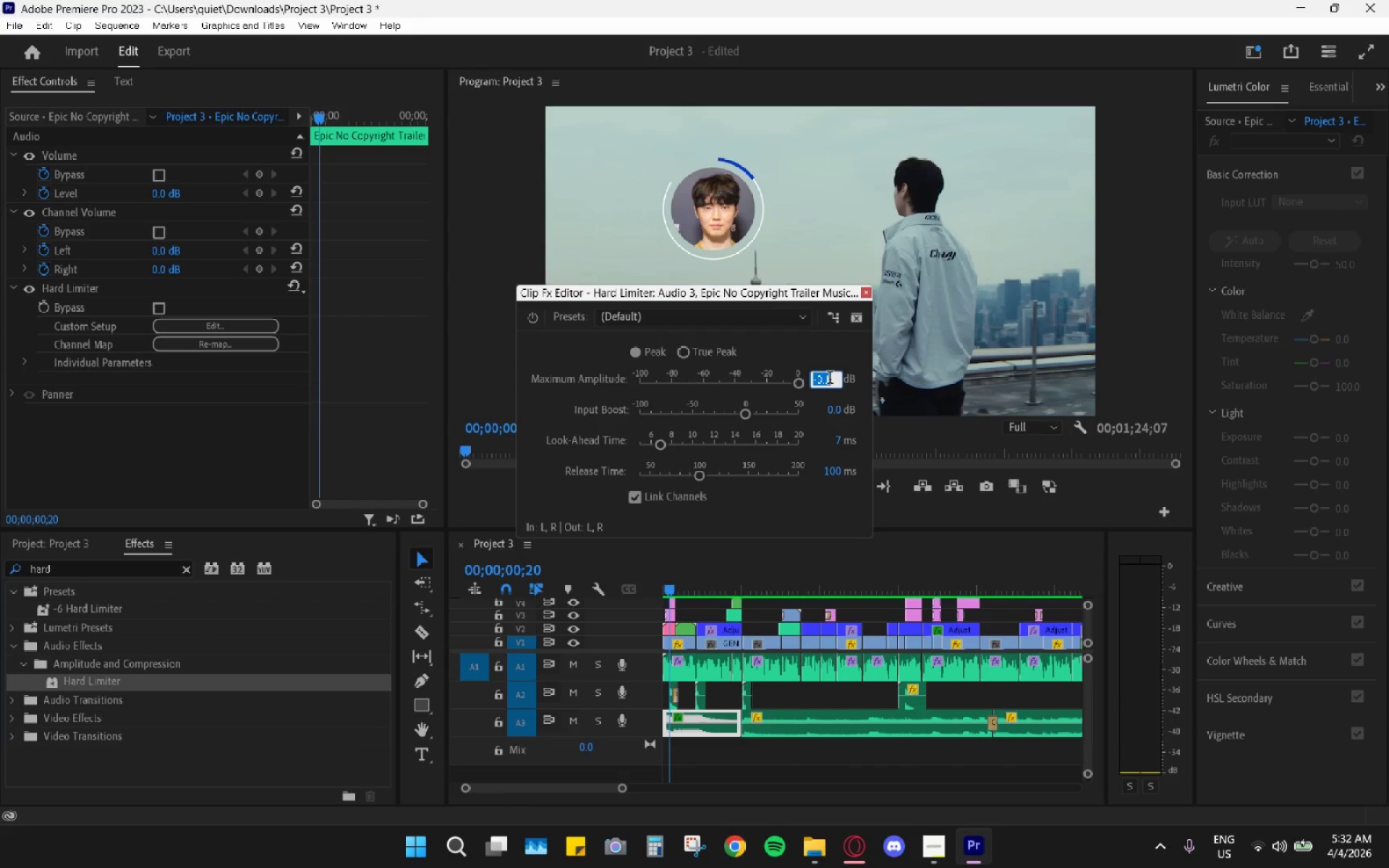 
type(-12)
 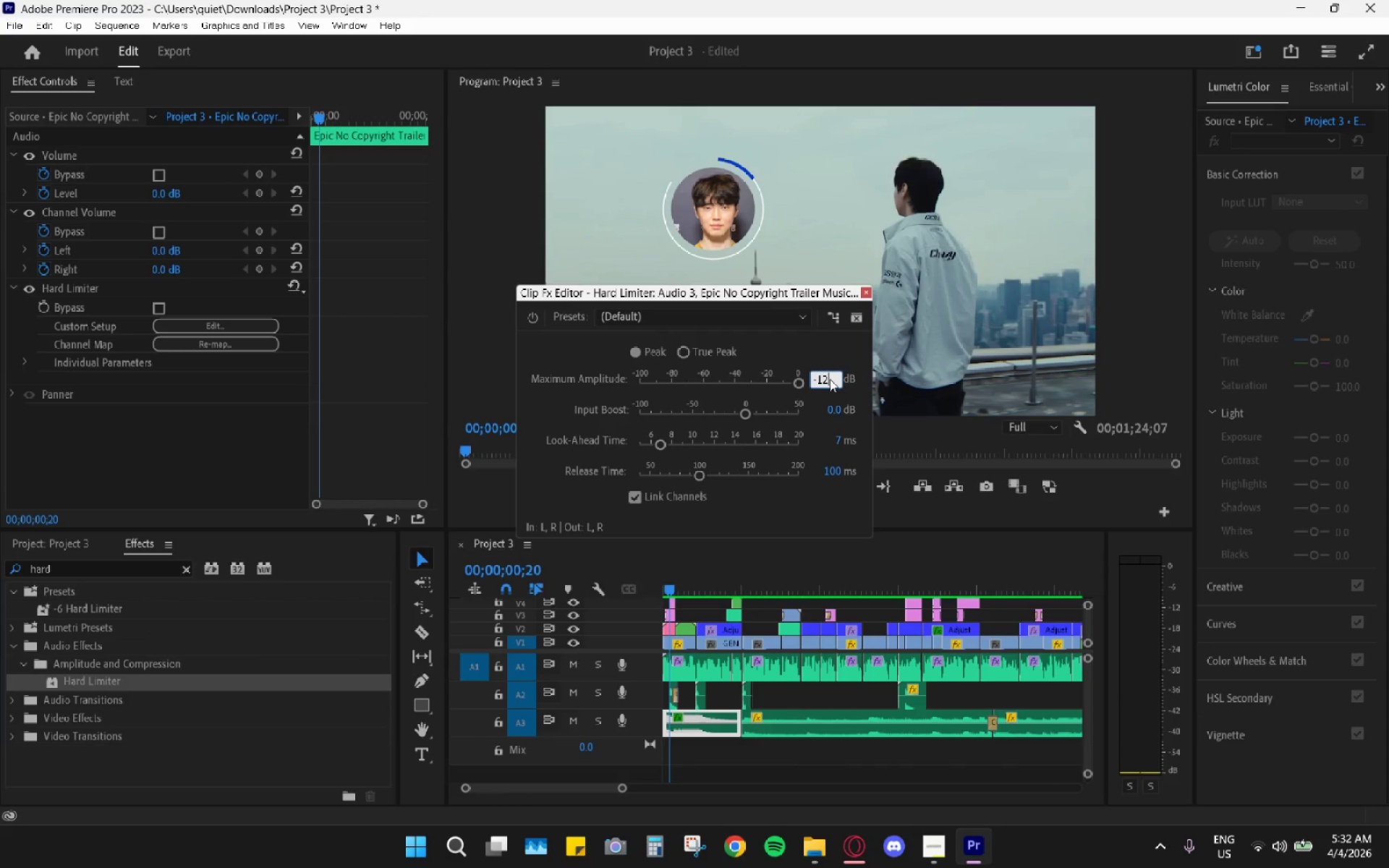 
key(Enter)
 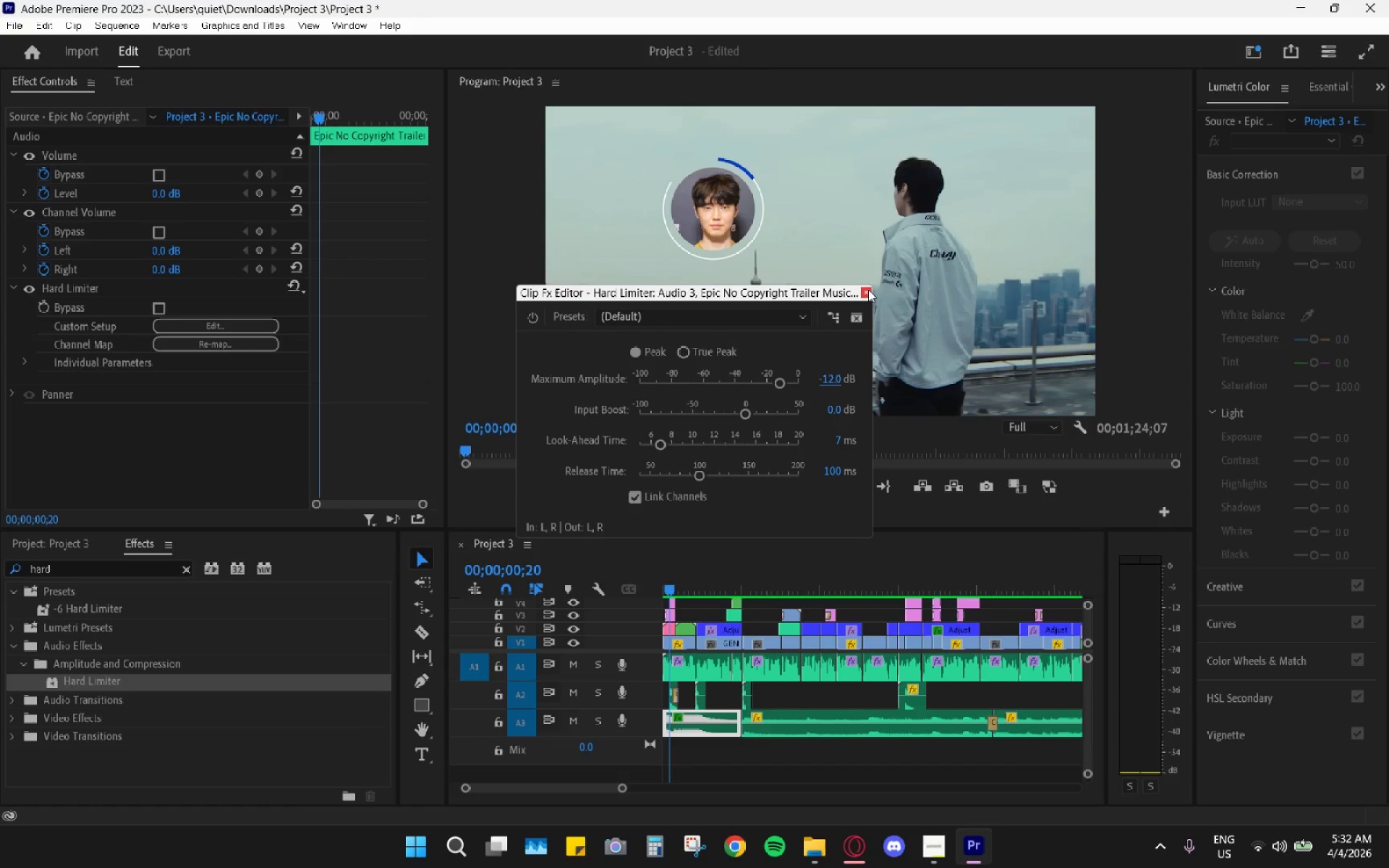 
left_click_drag(start_coordinate=[95, 679], to_coordinate=[810, 715])
 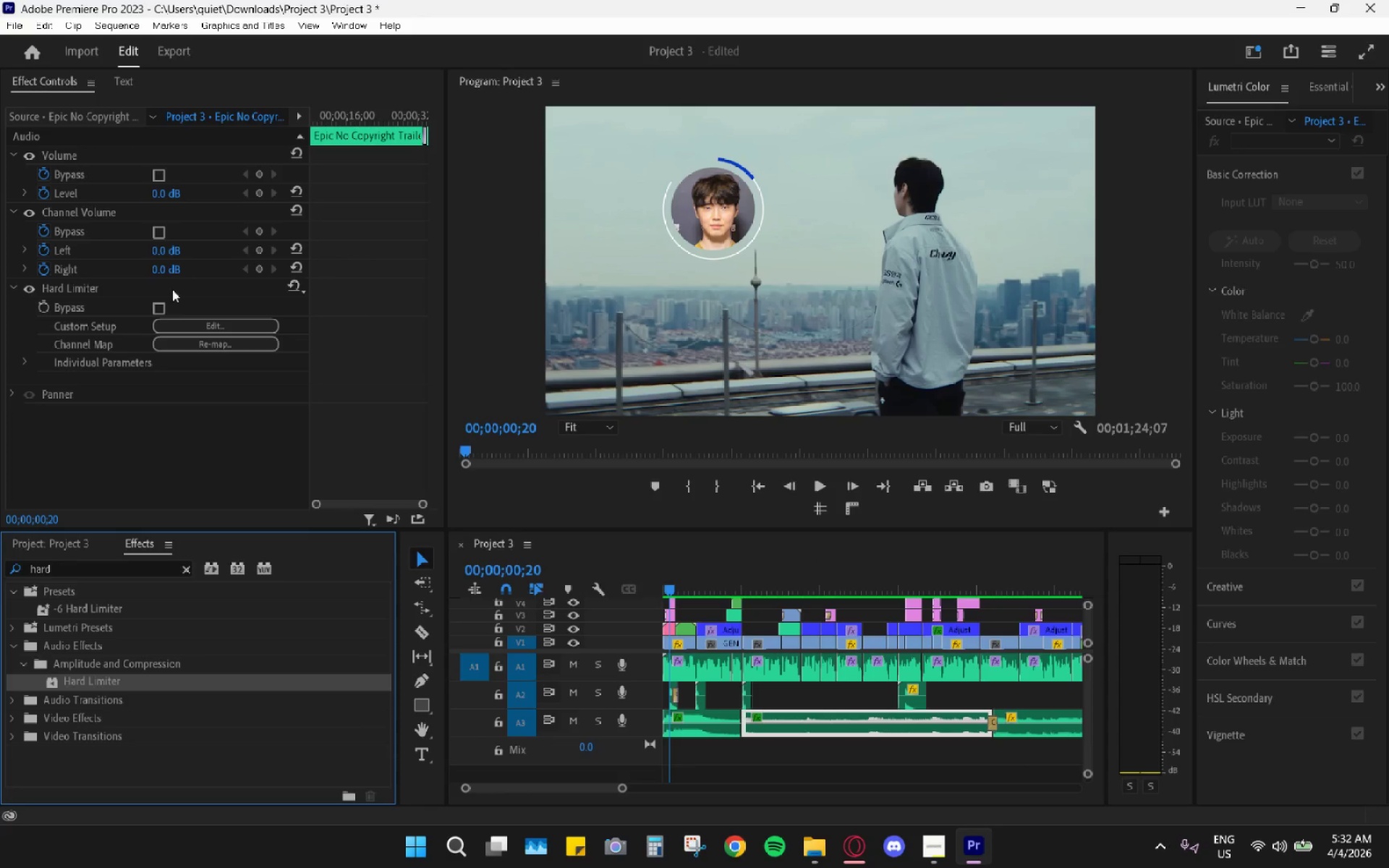 
left_click([182, 324])
 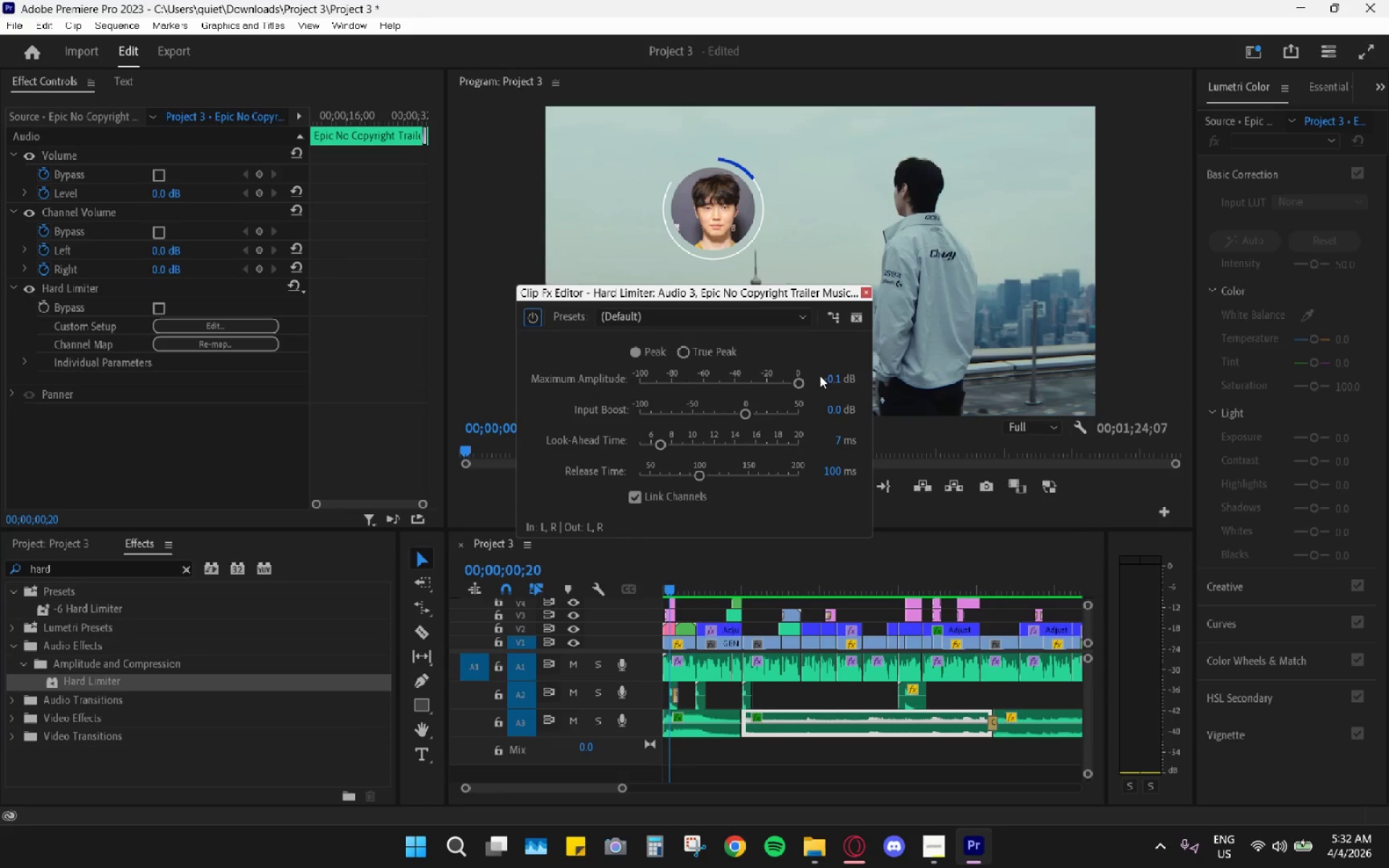 
left_click_drag(start_coordinate=[831, 376], to_coordinate=[834, 378])
 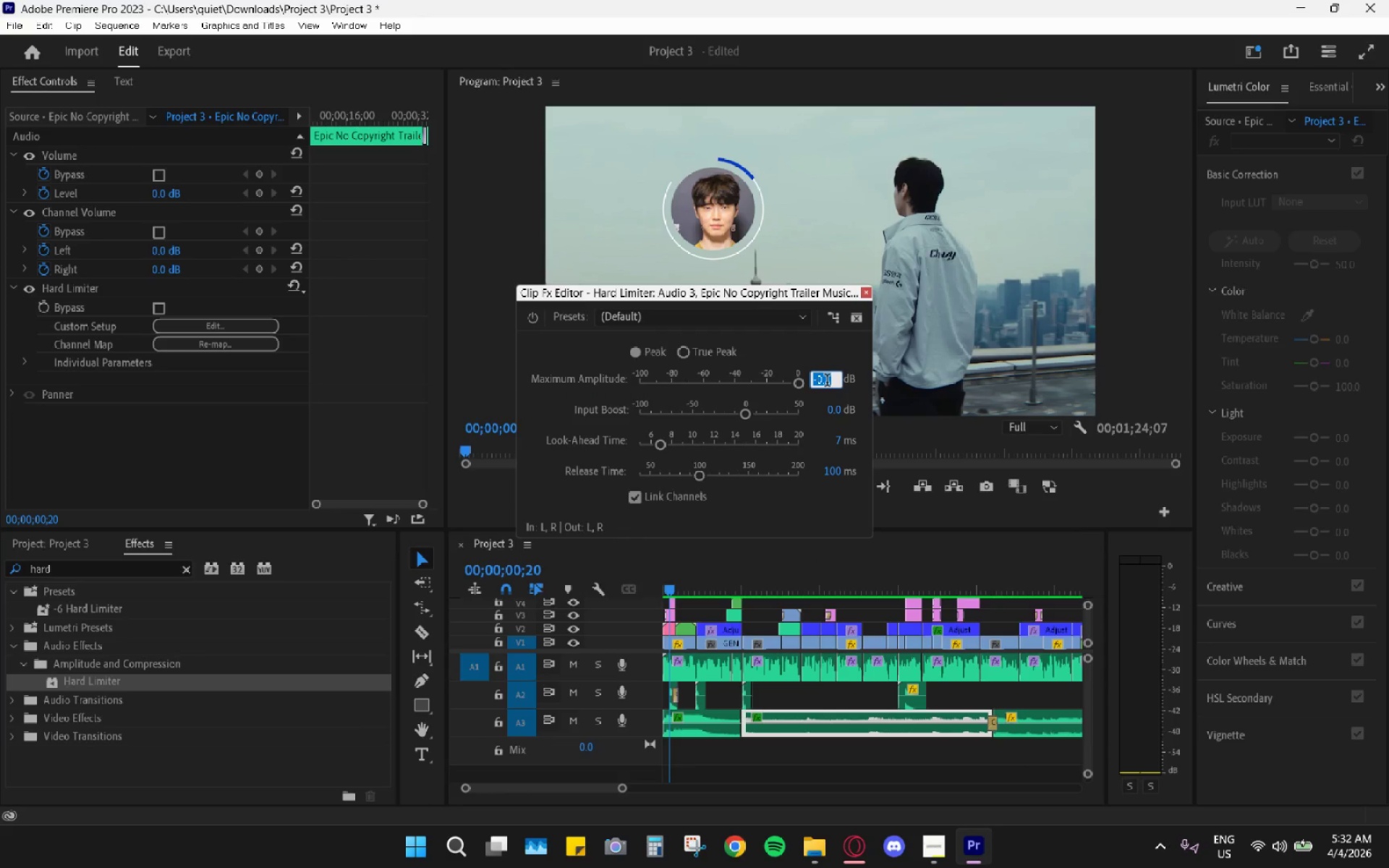 
type(-12)
 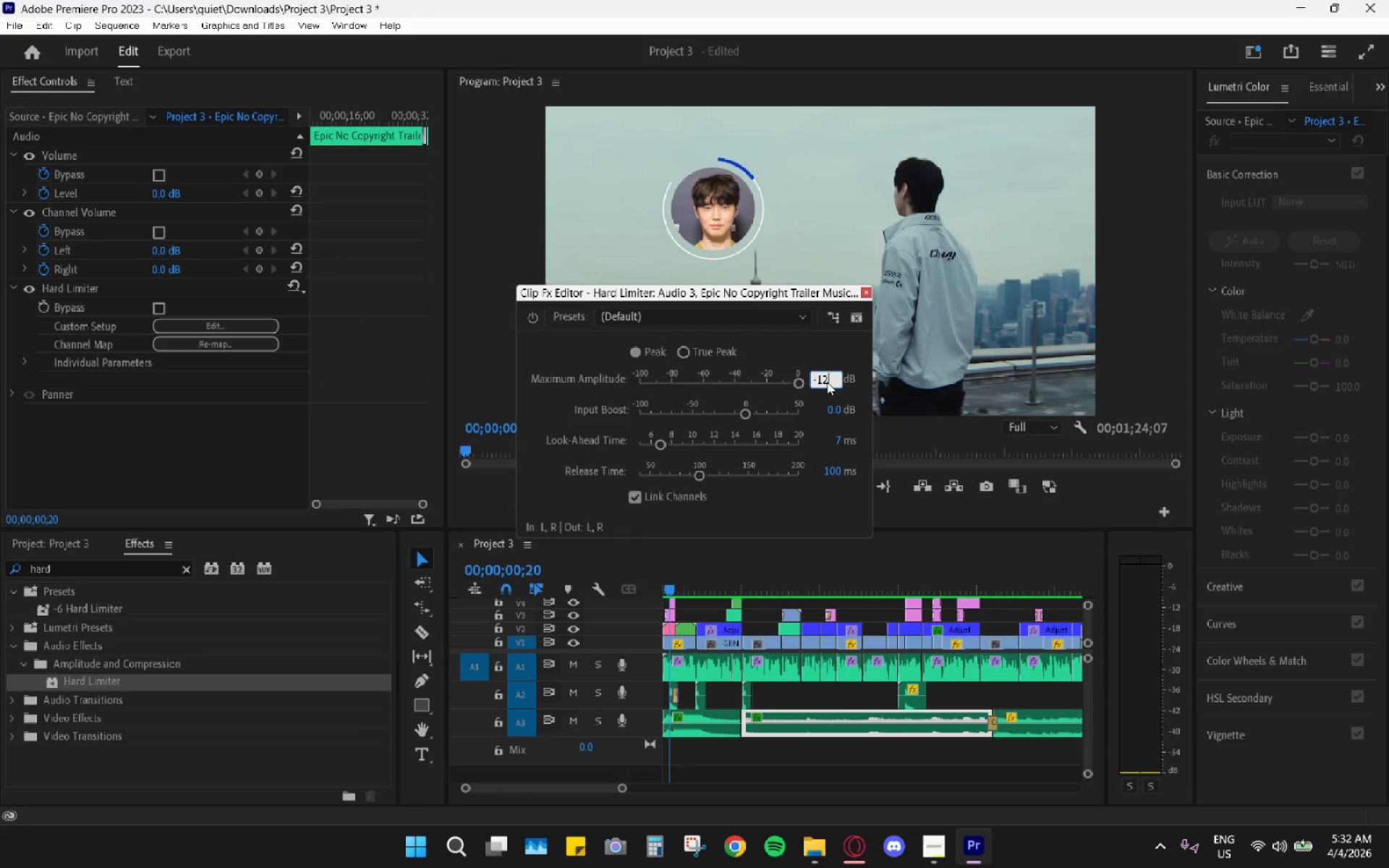 
key(Enter)
 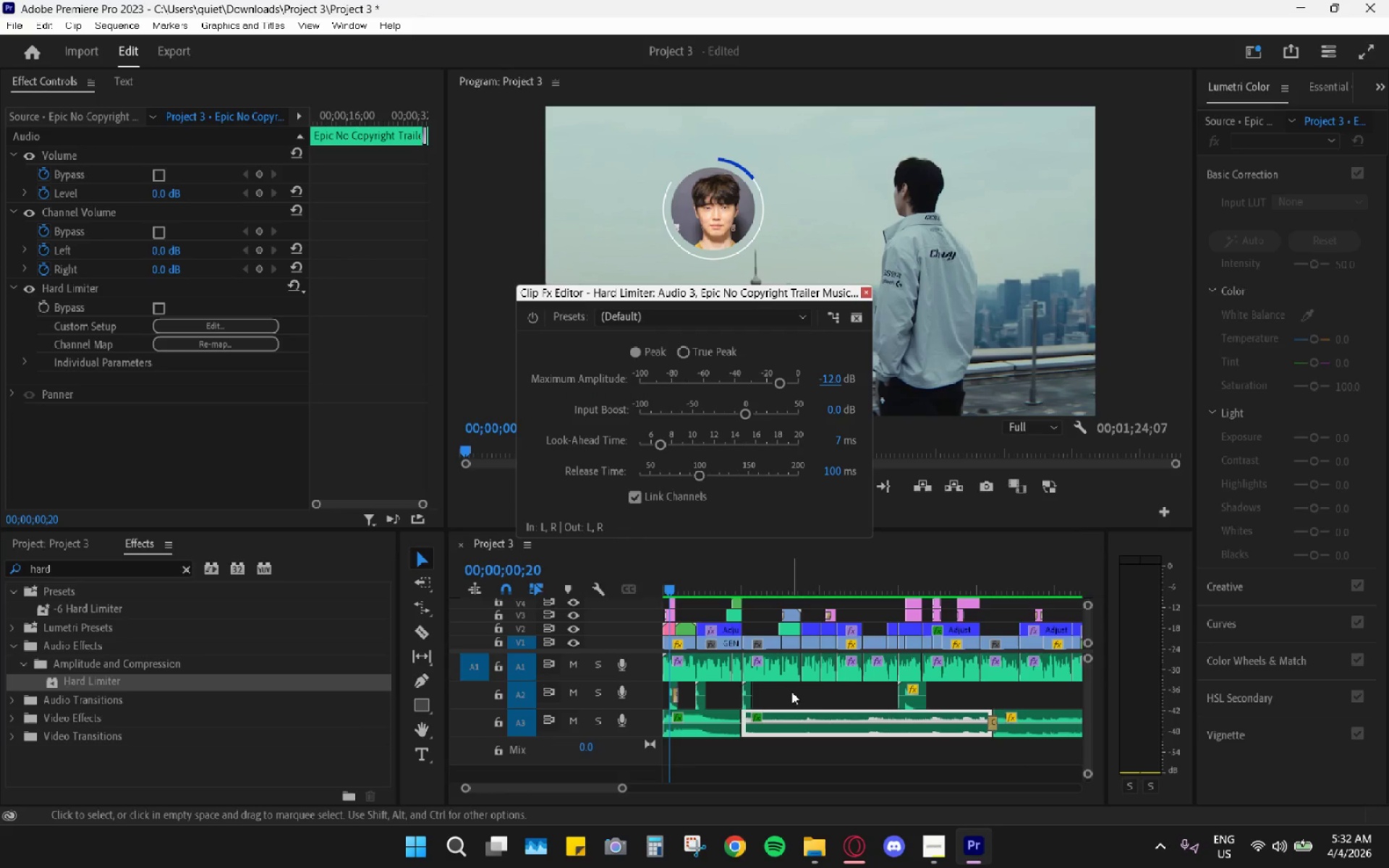 
scroll: coordinate [895, 742], scroll_direction: down, amount: 9.0
 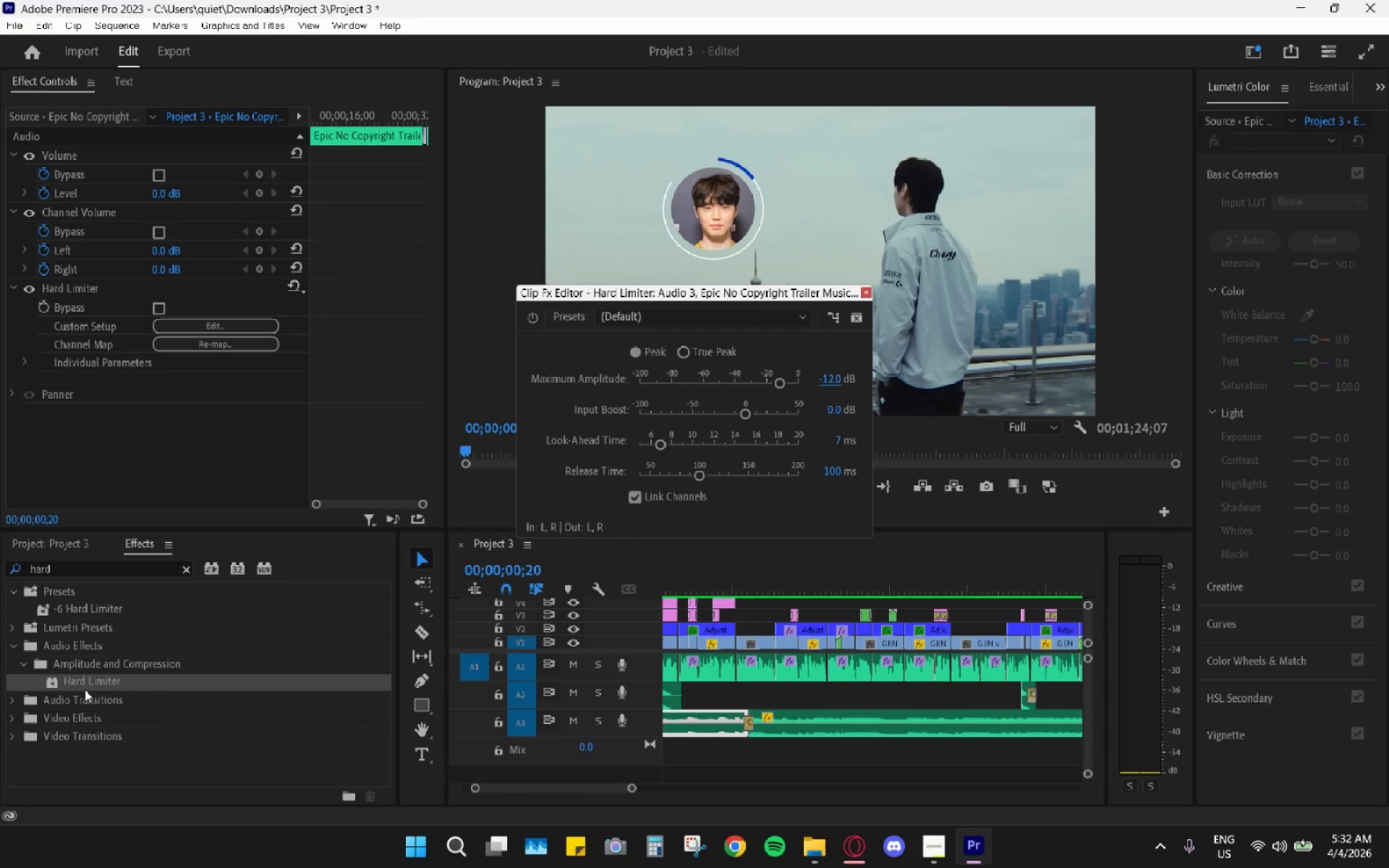 
left_click_drag(start_coordinate=[84, 684], to_coordinate=[964, 728])
 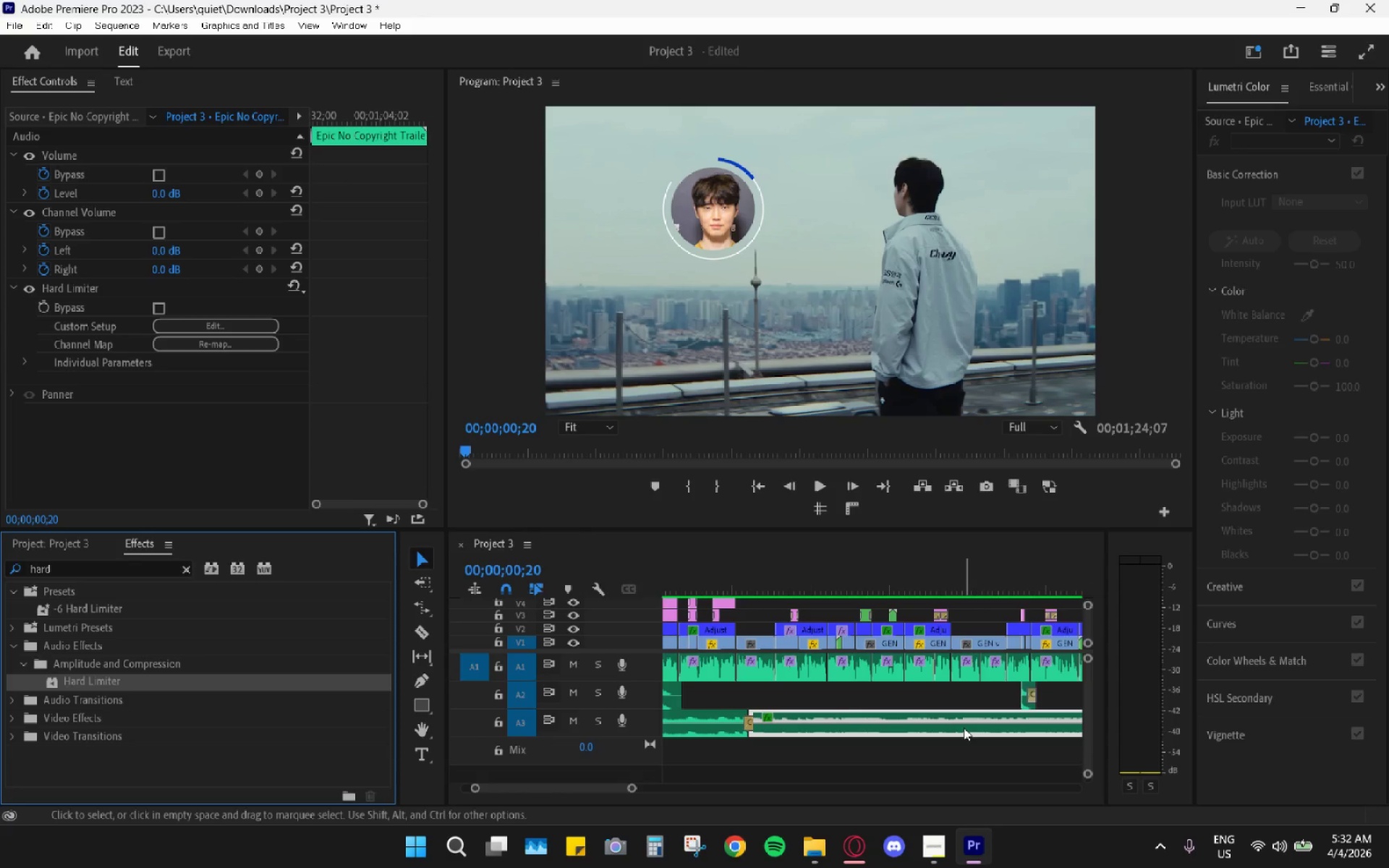 
left_click([964, 728])
 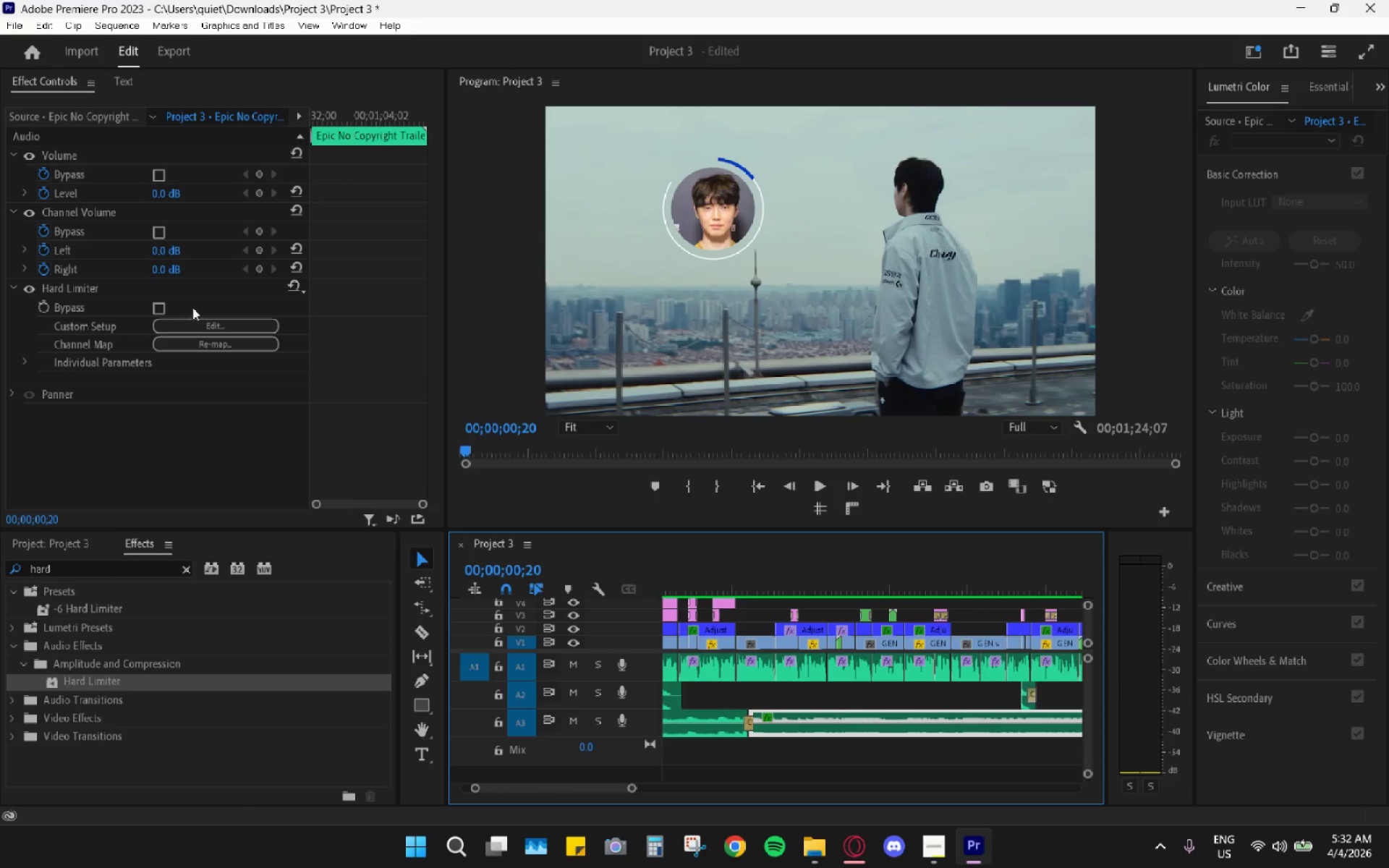 
left_click([202, 316])
 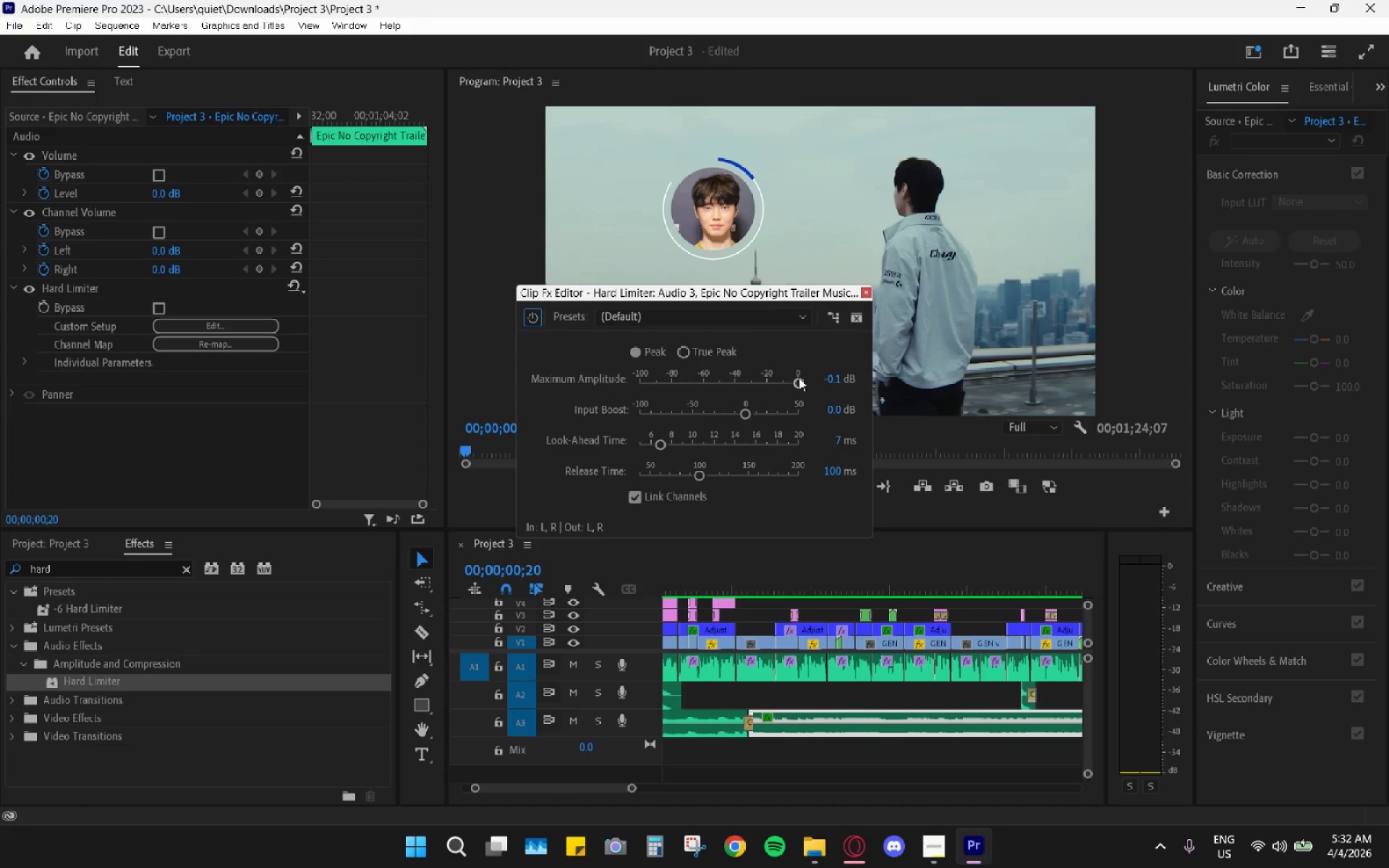 
left_click([836, 375])
 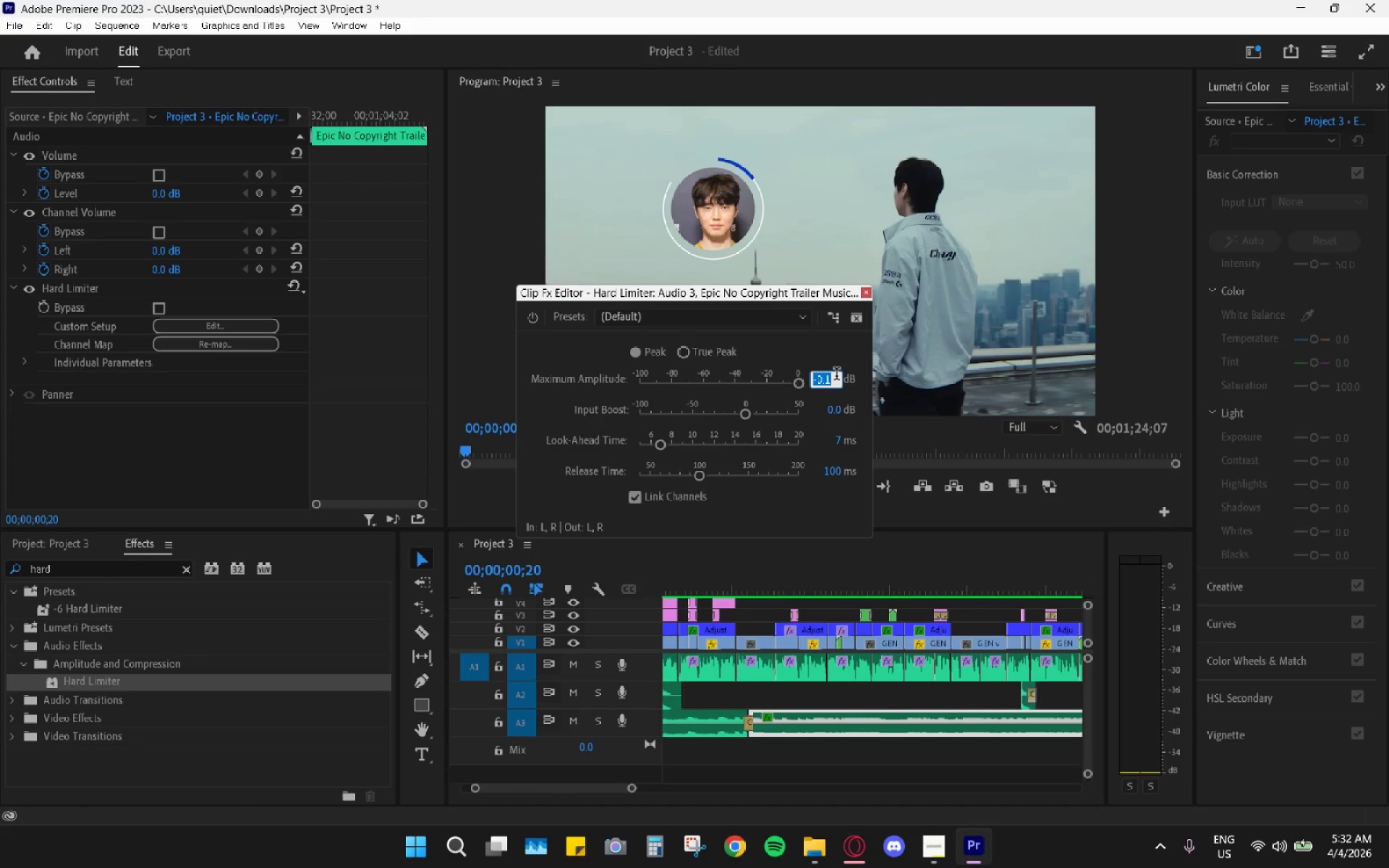 
type(-12)
 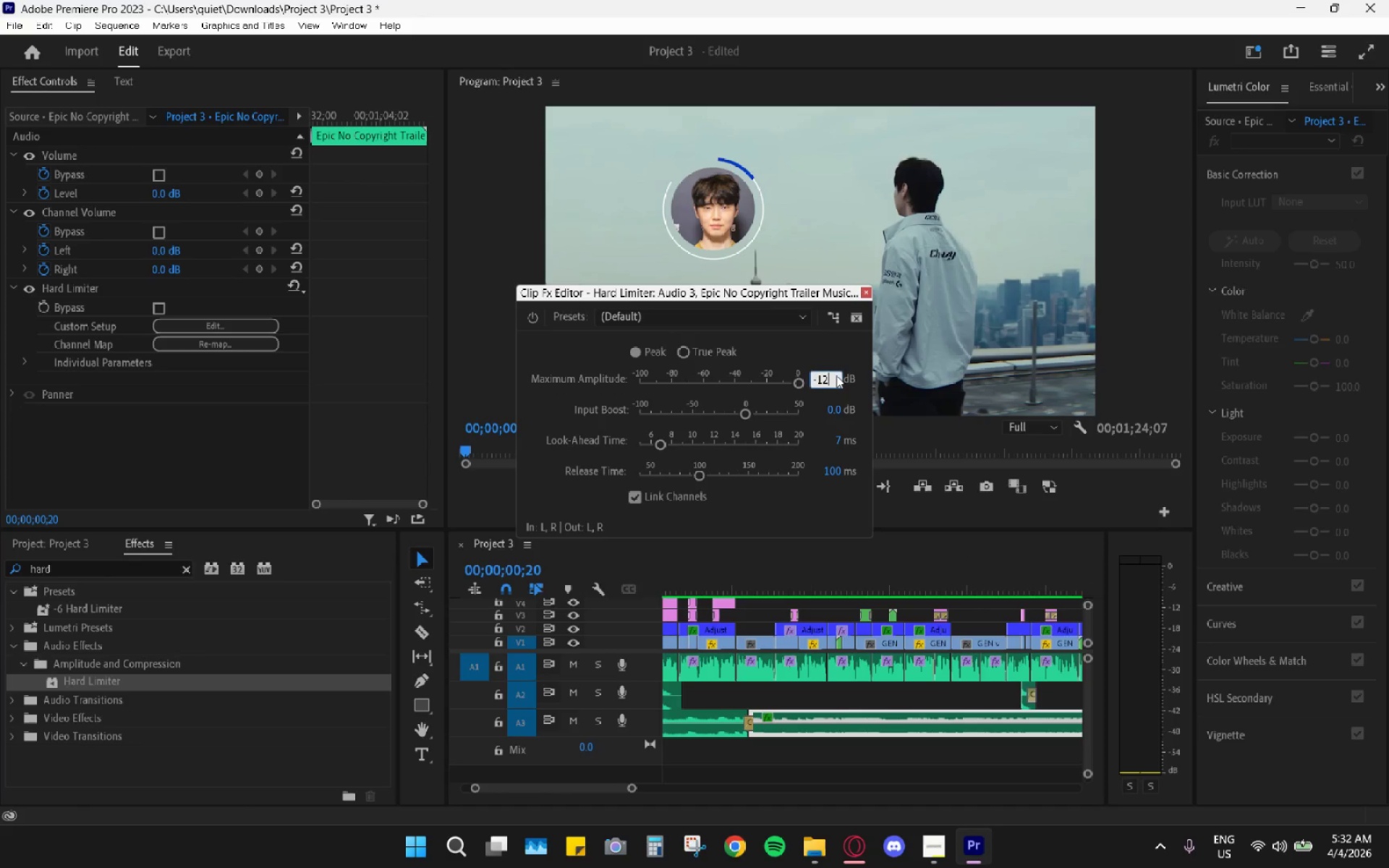 
key(Enter)
 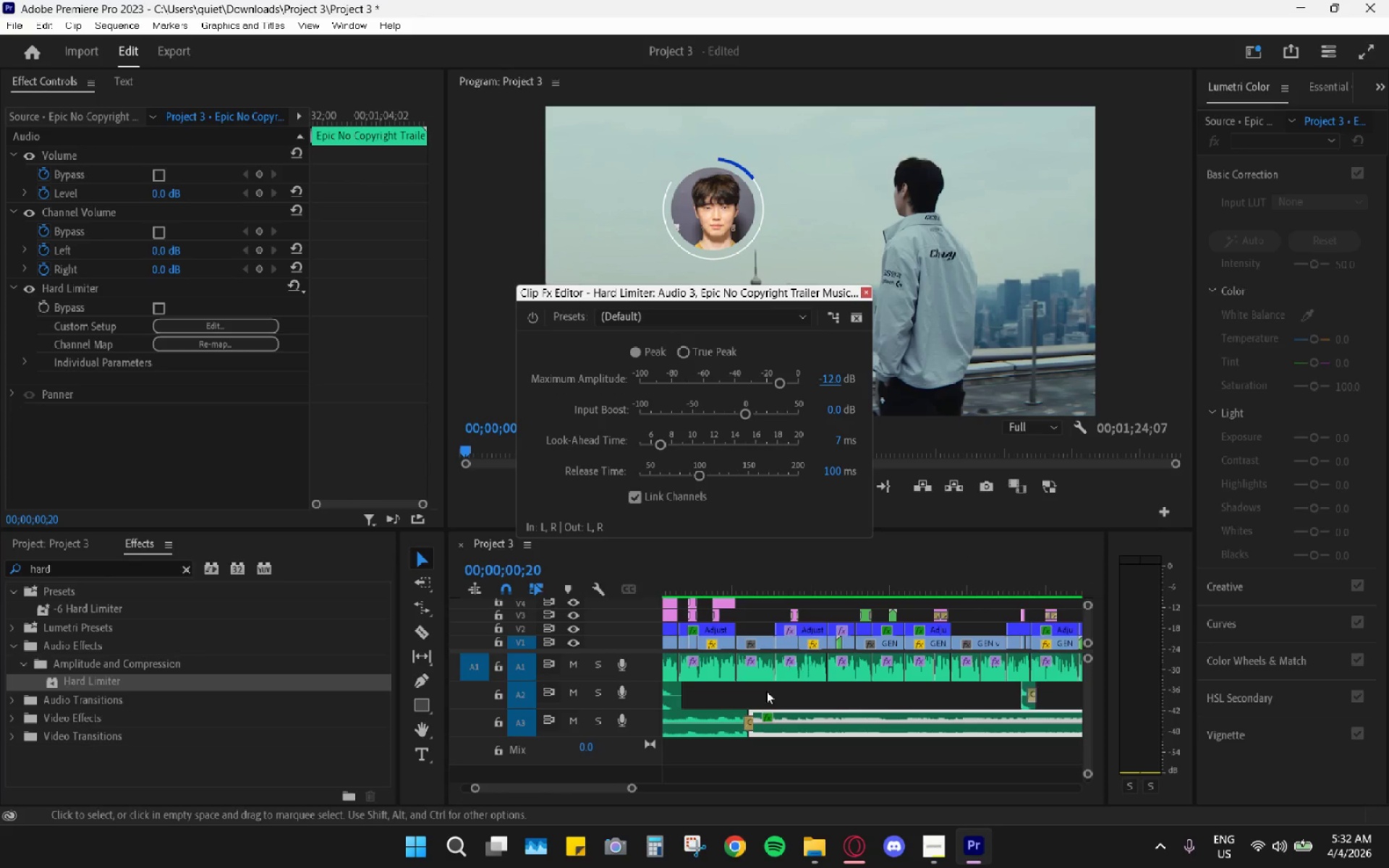 
left_click([731, 733])
 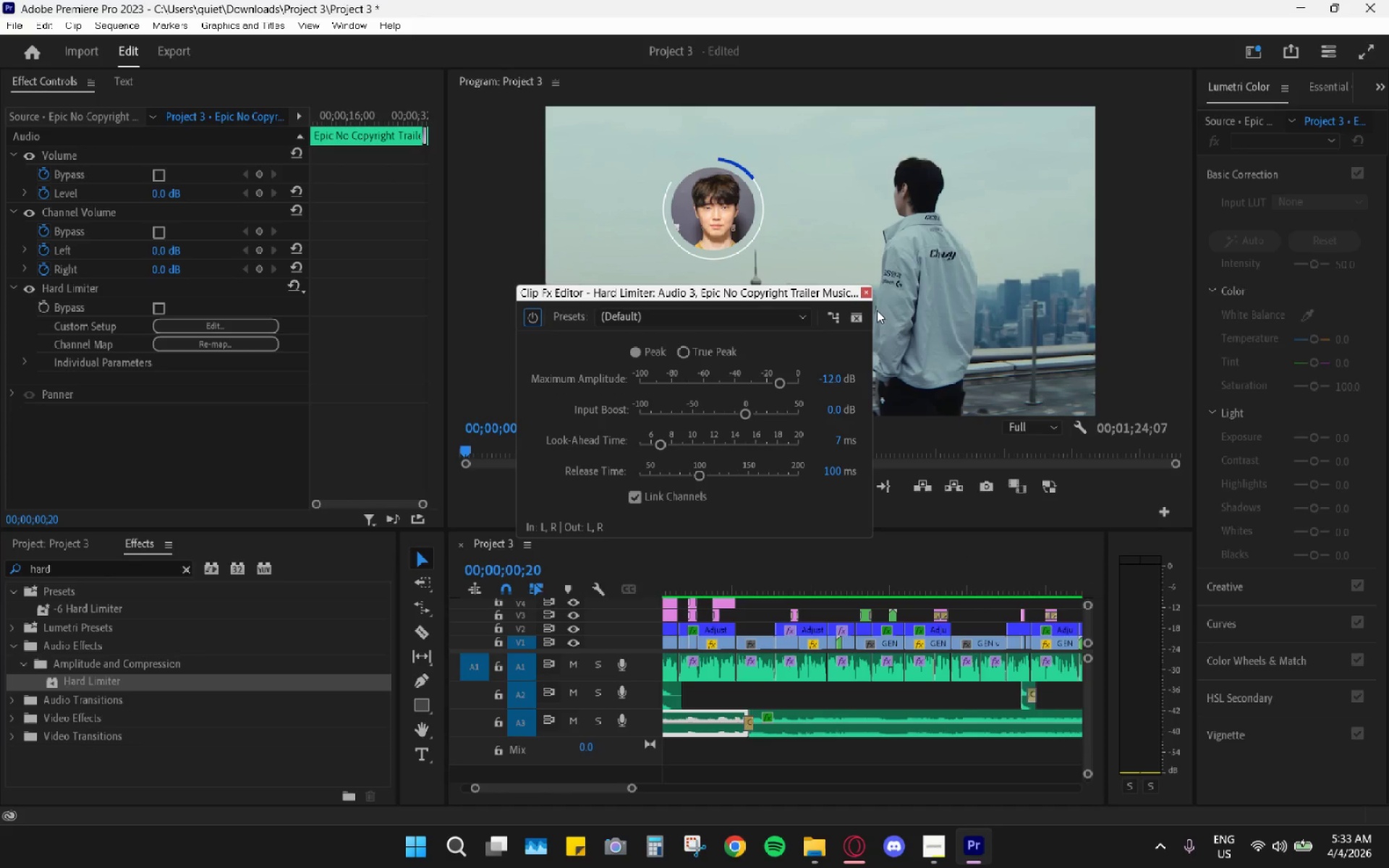 
left_click([868, 293])
 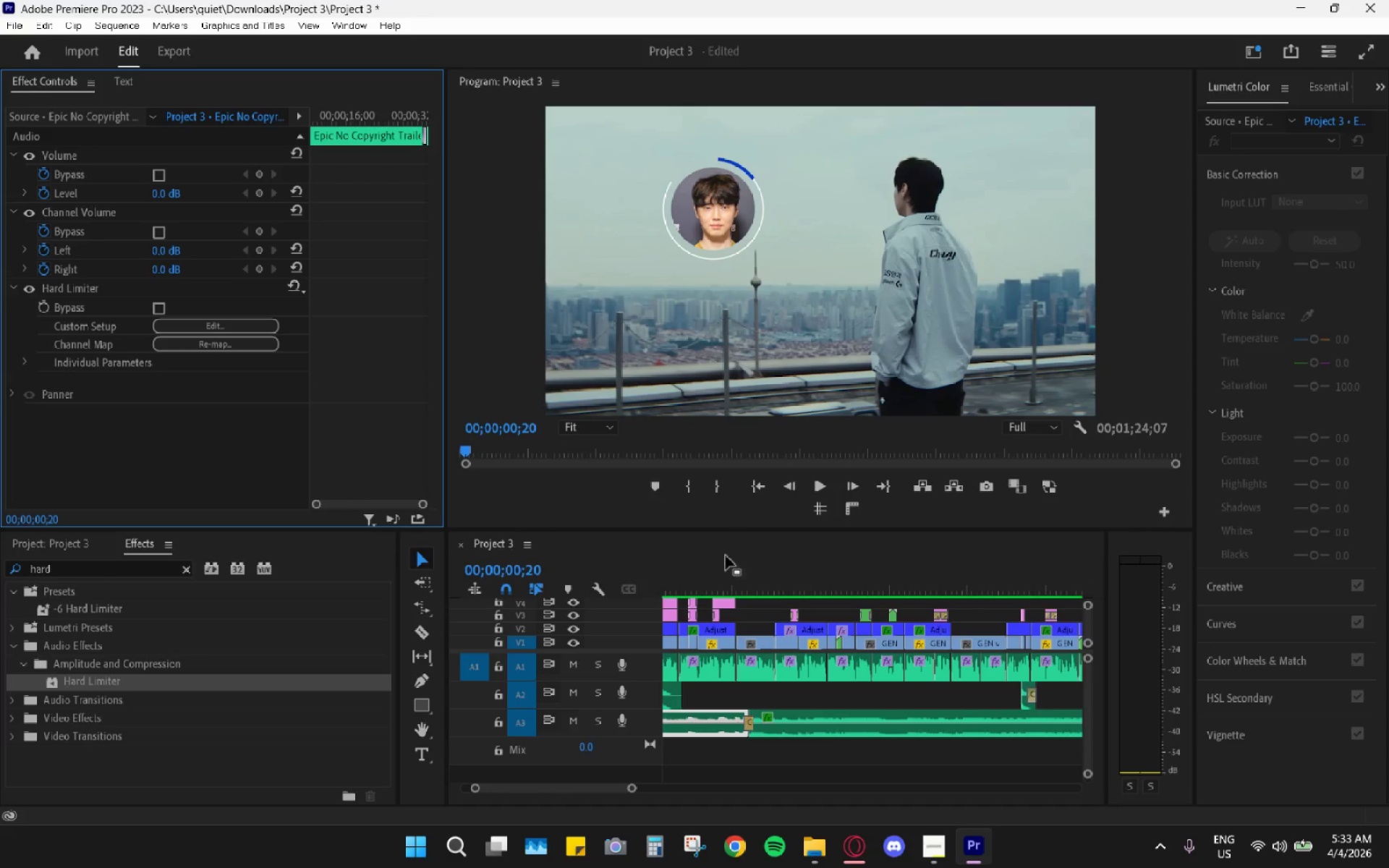 
left_click_drag(start_coordinate=[715, 563], to_coordinate=[498, 590])
 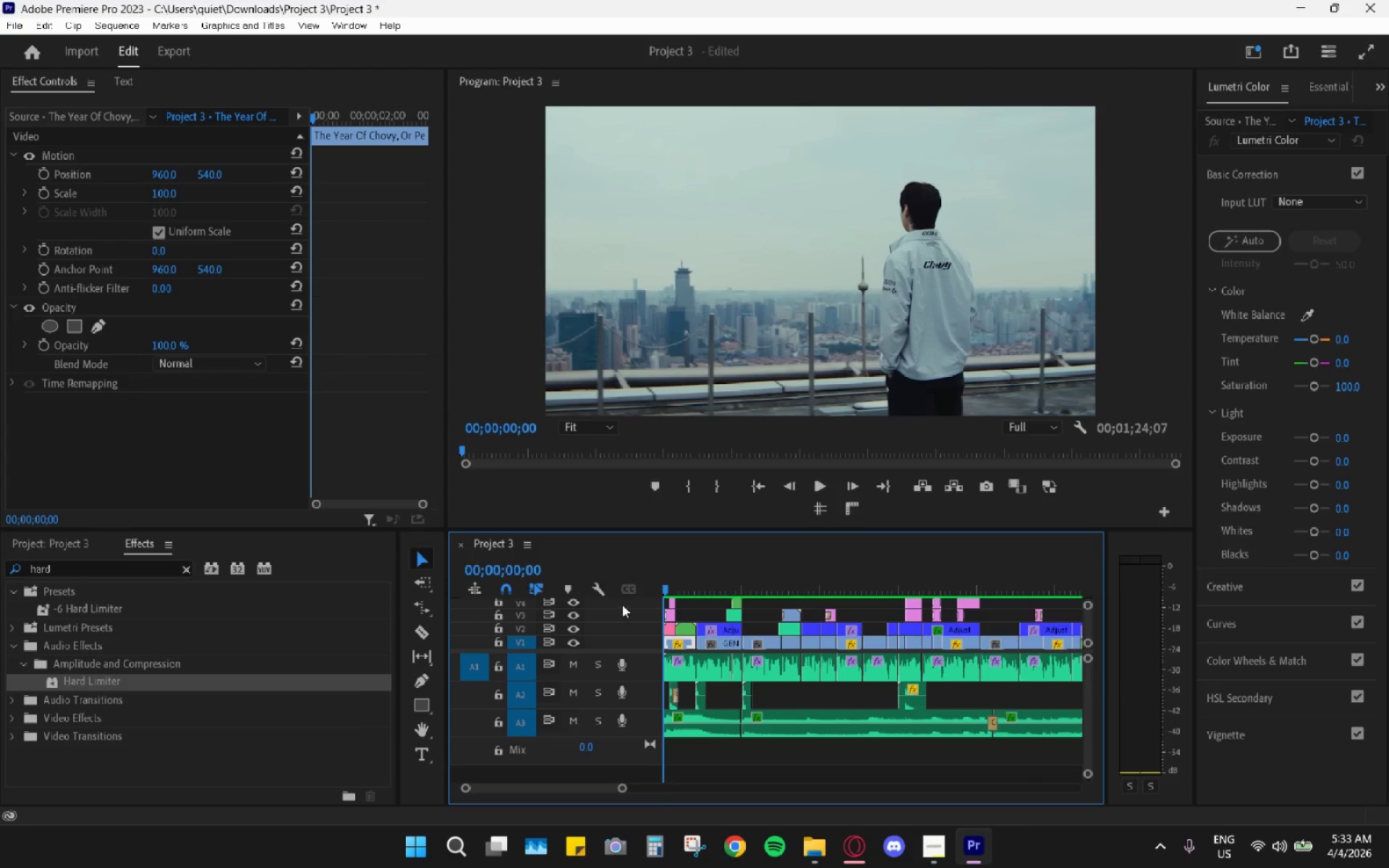 
key(Space)
 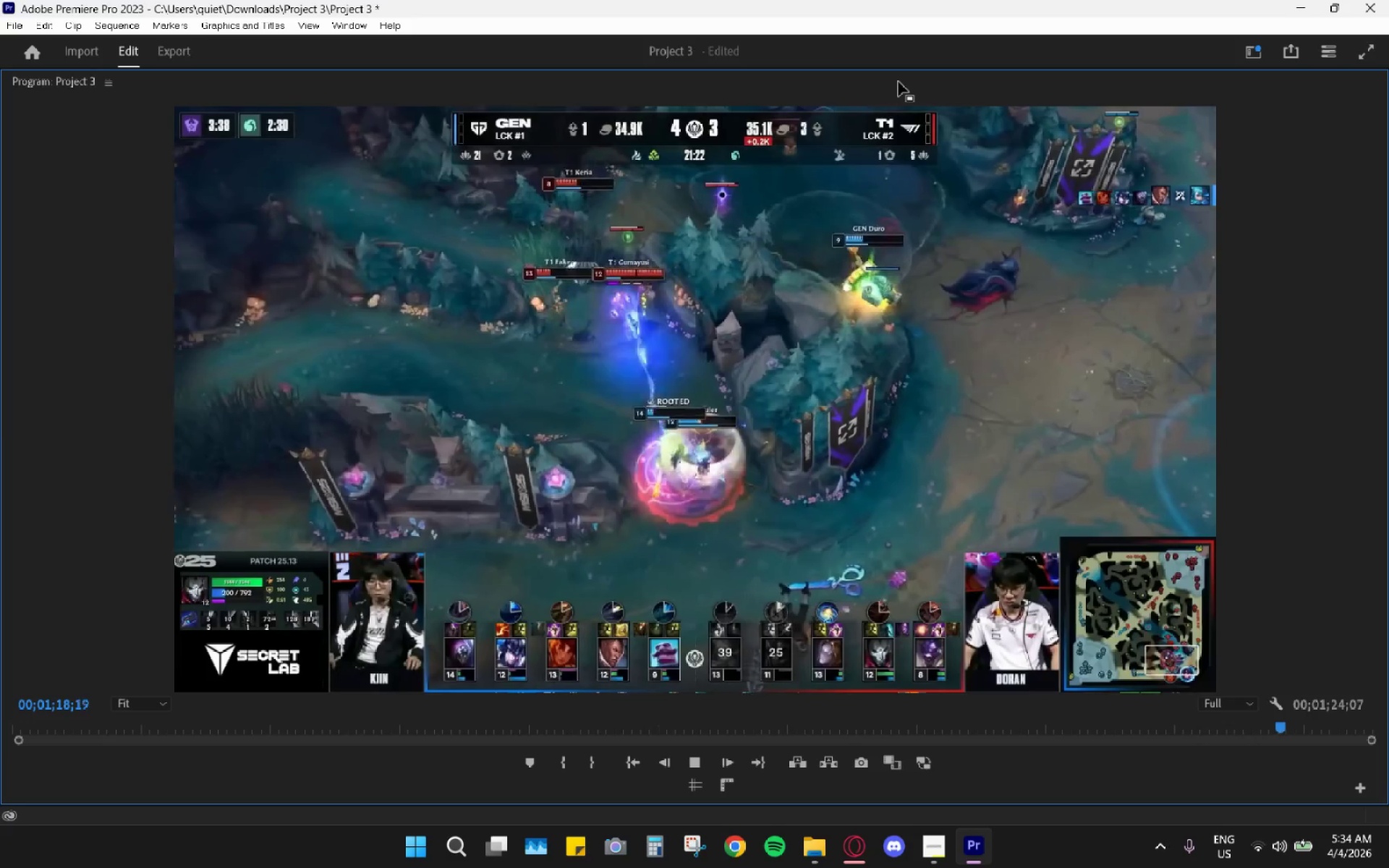 
wait(83.72)
 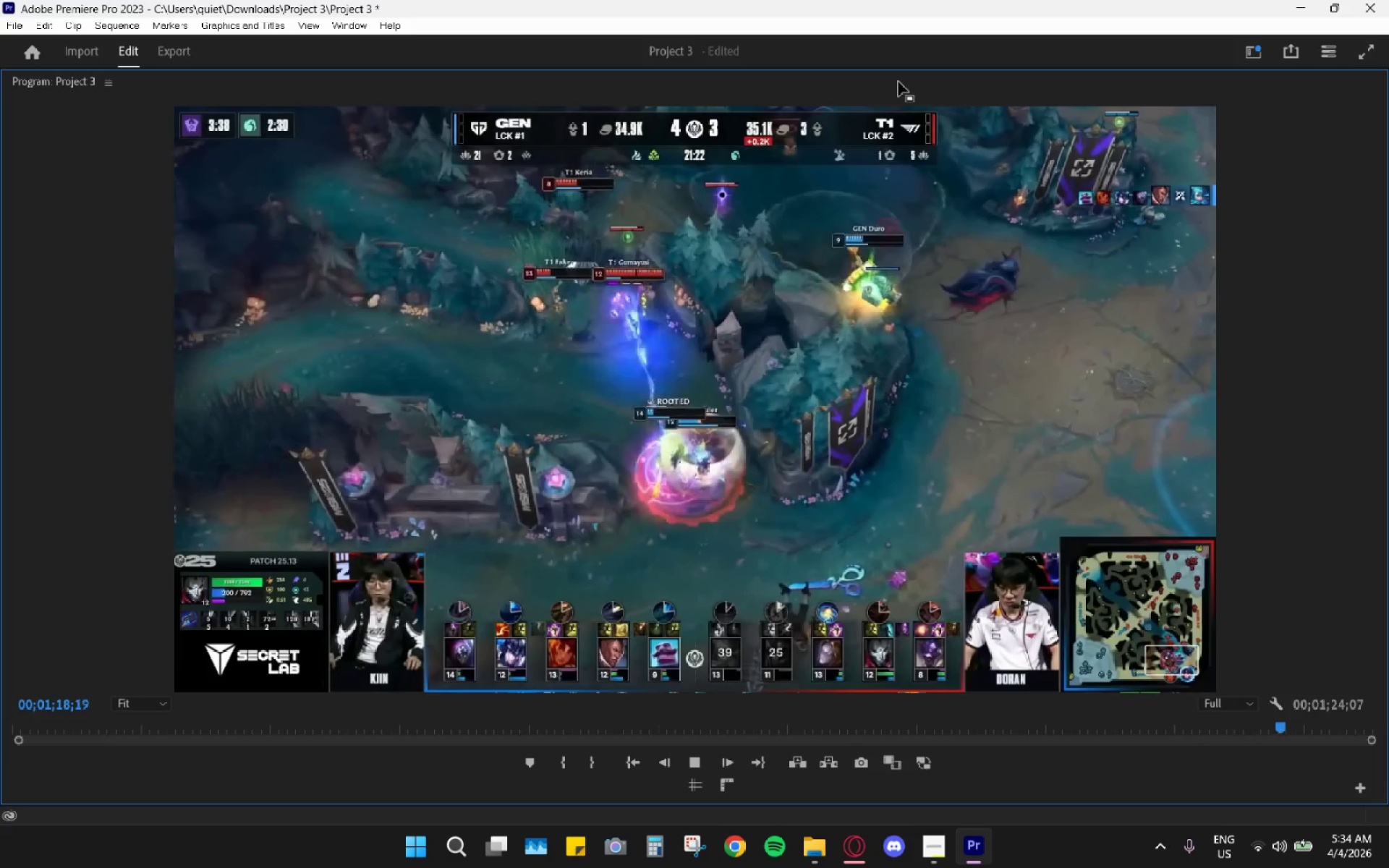 
double_click([899, 82])
 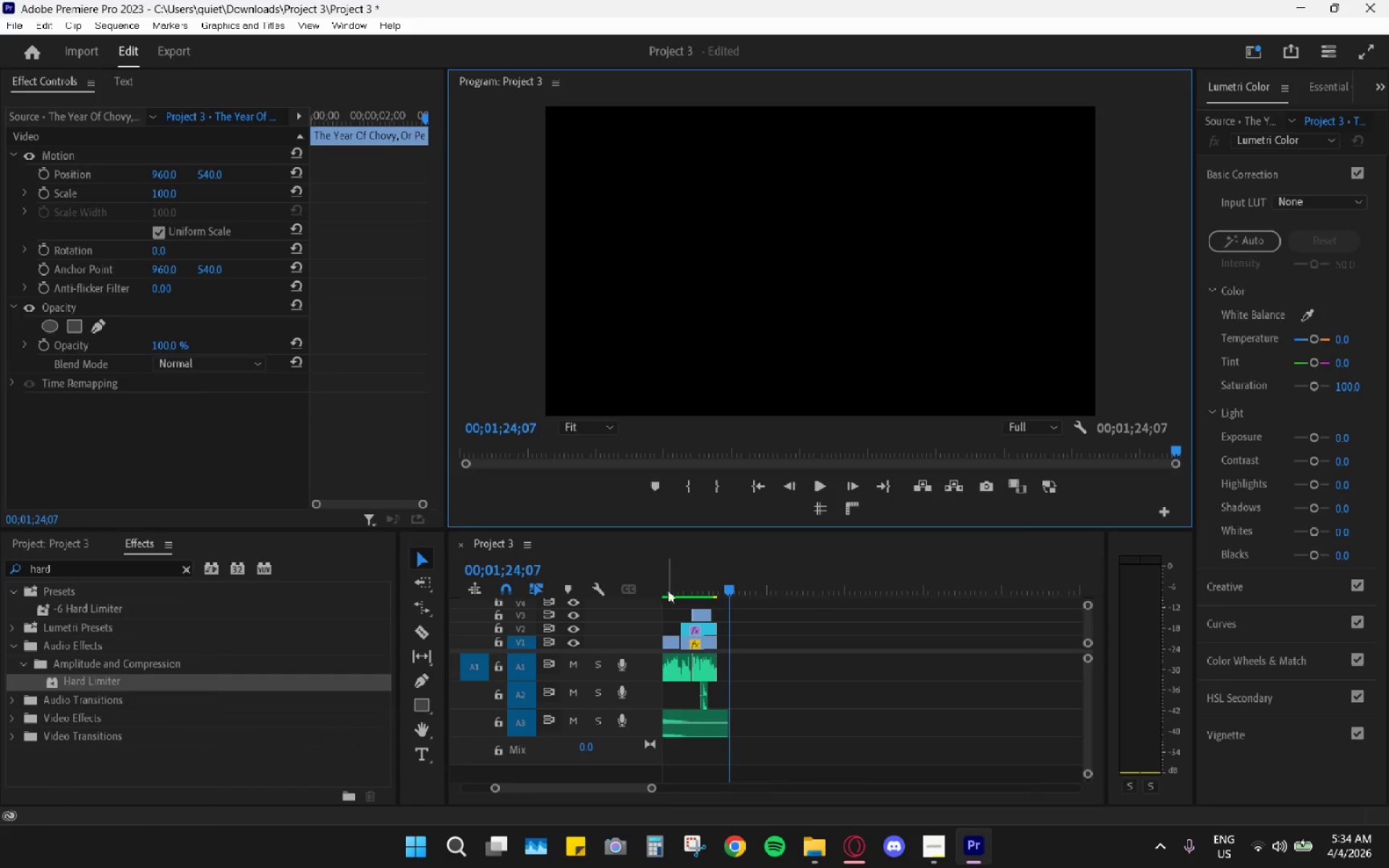 
left_click_drag(start_coordinate=[697, 571], to_coordinate=[566, 590])
 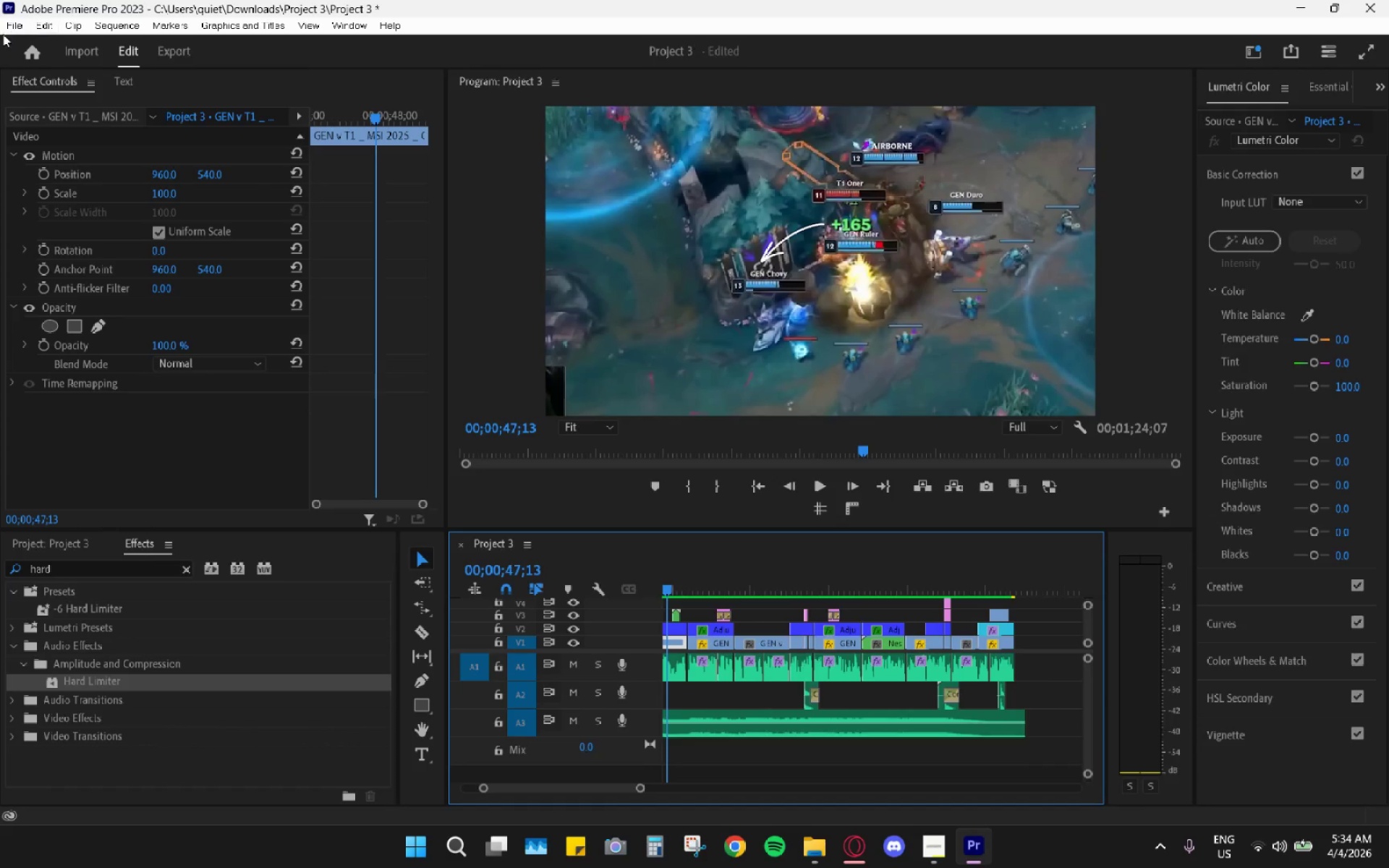 
left_click([8, 24])
 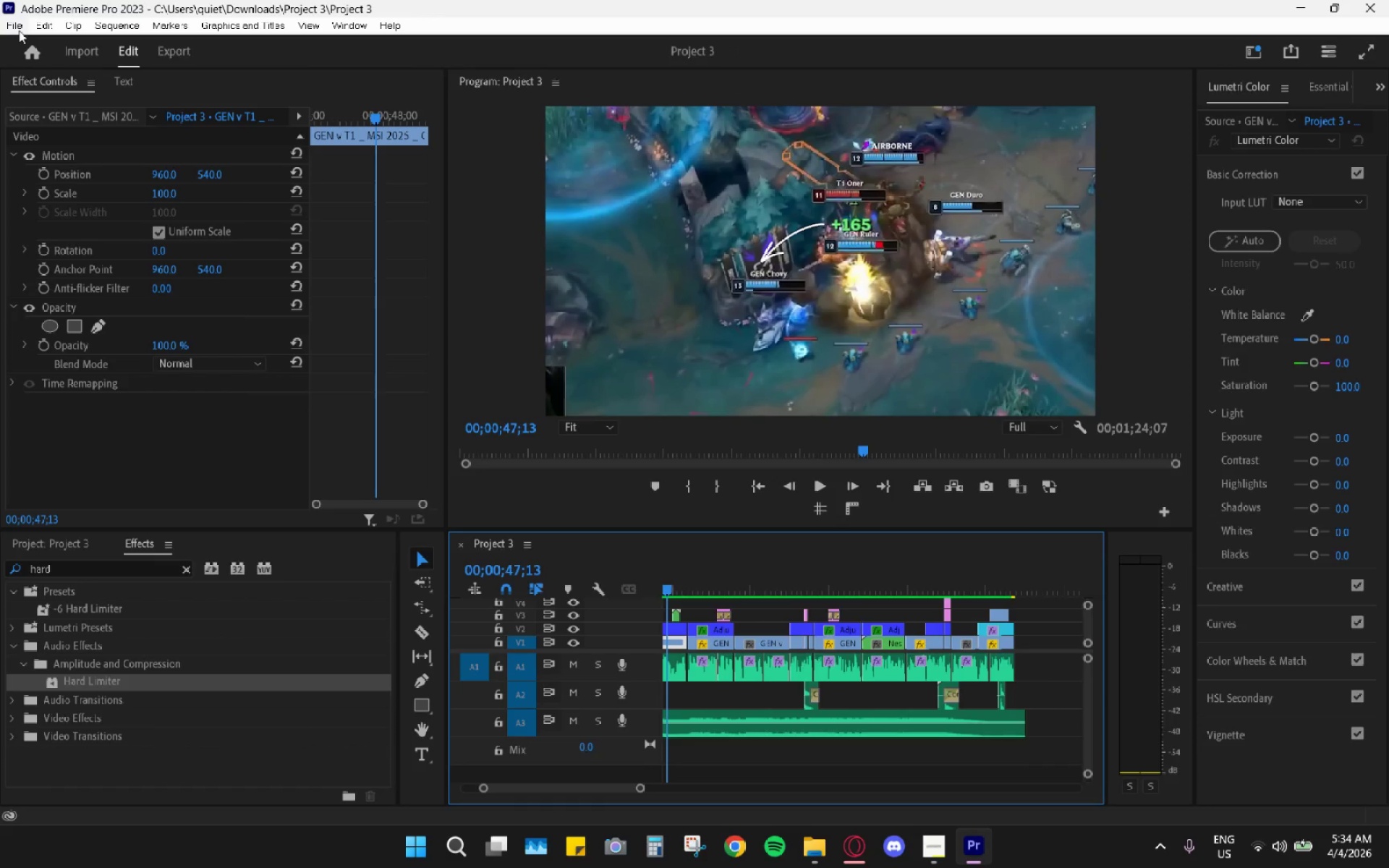 
wait(5.27)
 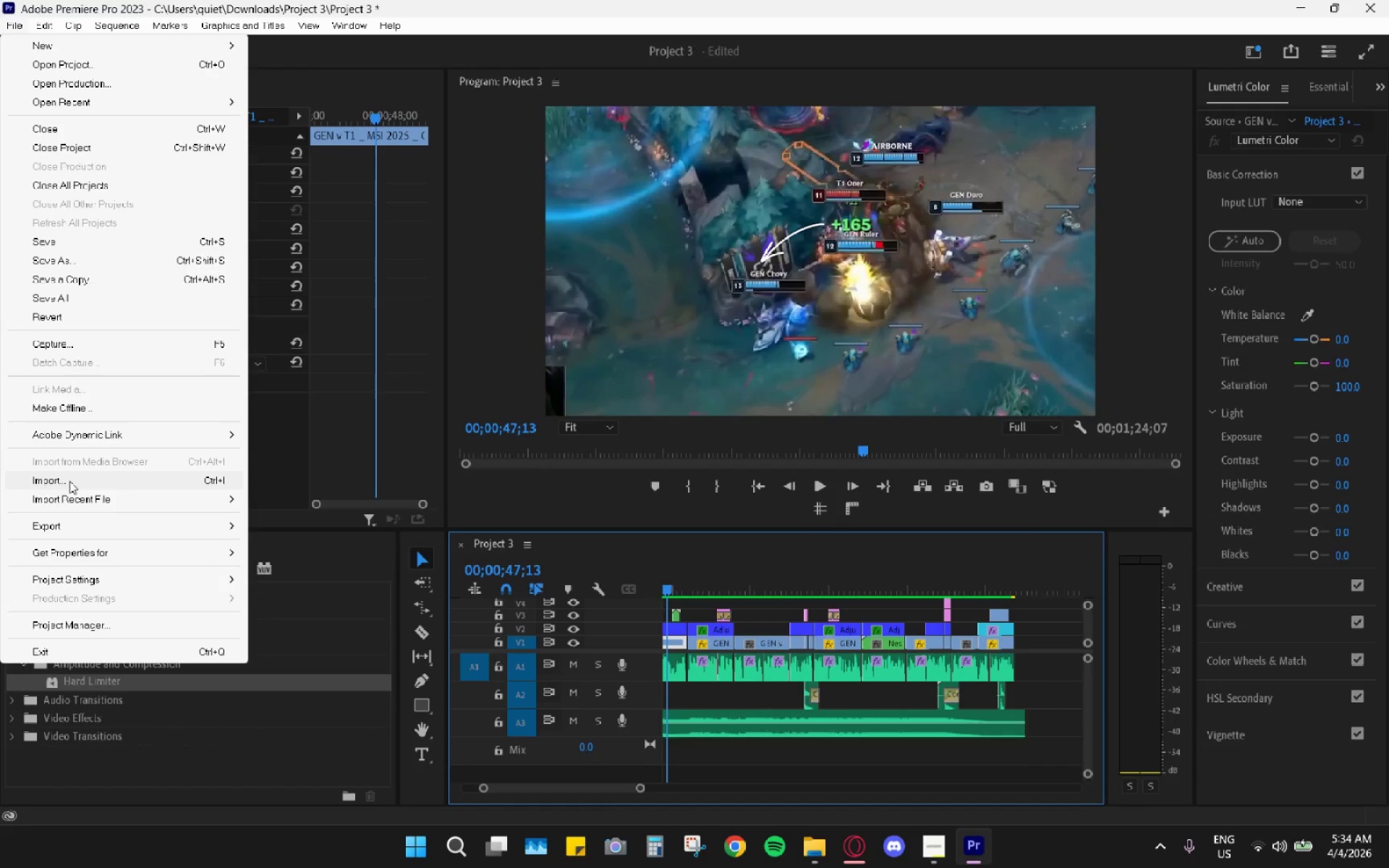 
left_click([64, 533])
 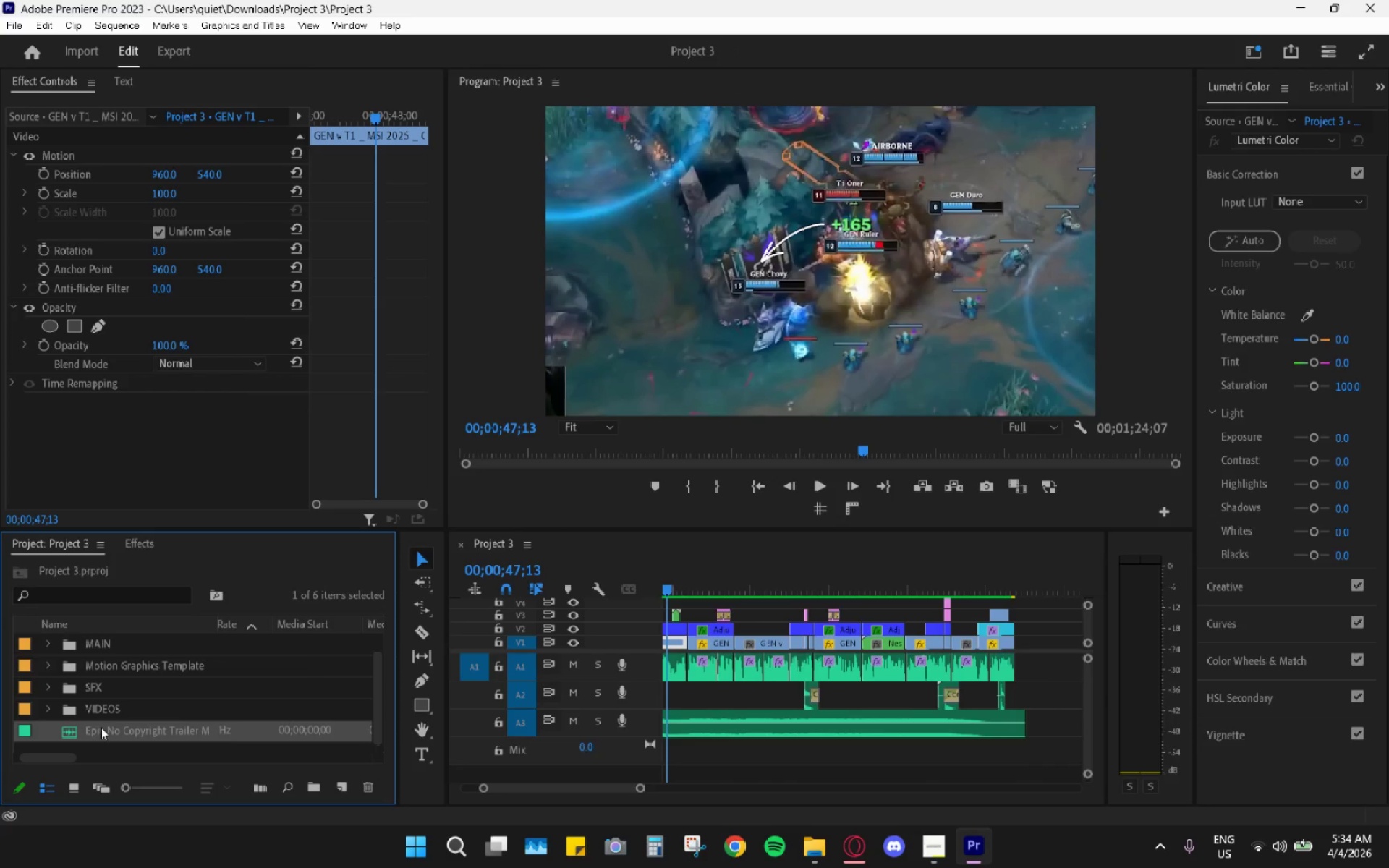 
left_click_drag(start_coordinate=[107, 728], to_coordinate=[109, 646])
 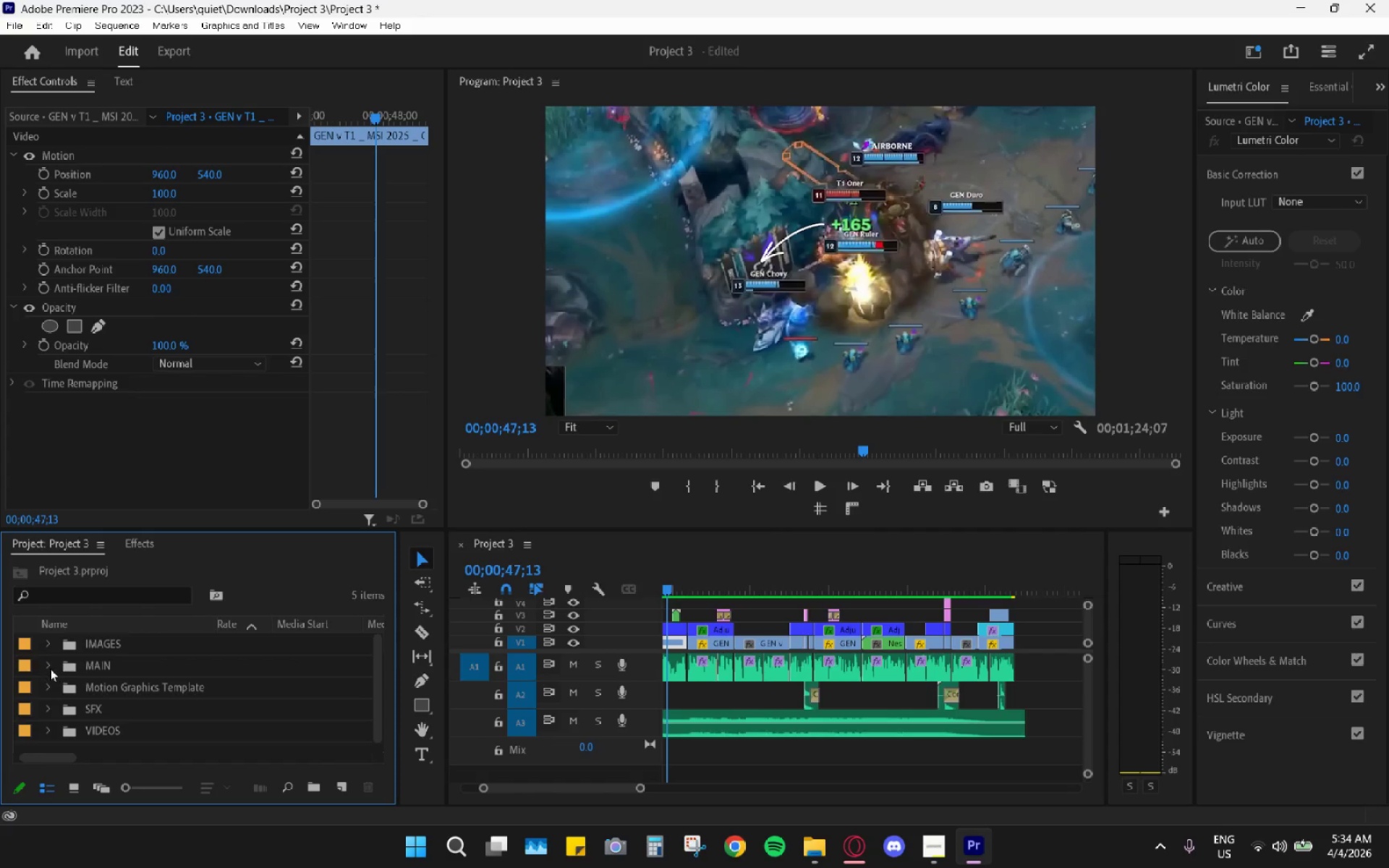 
scroll: coordinate [144, 686], scroll_direction: down, amount: 18.0
 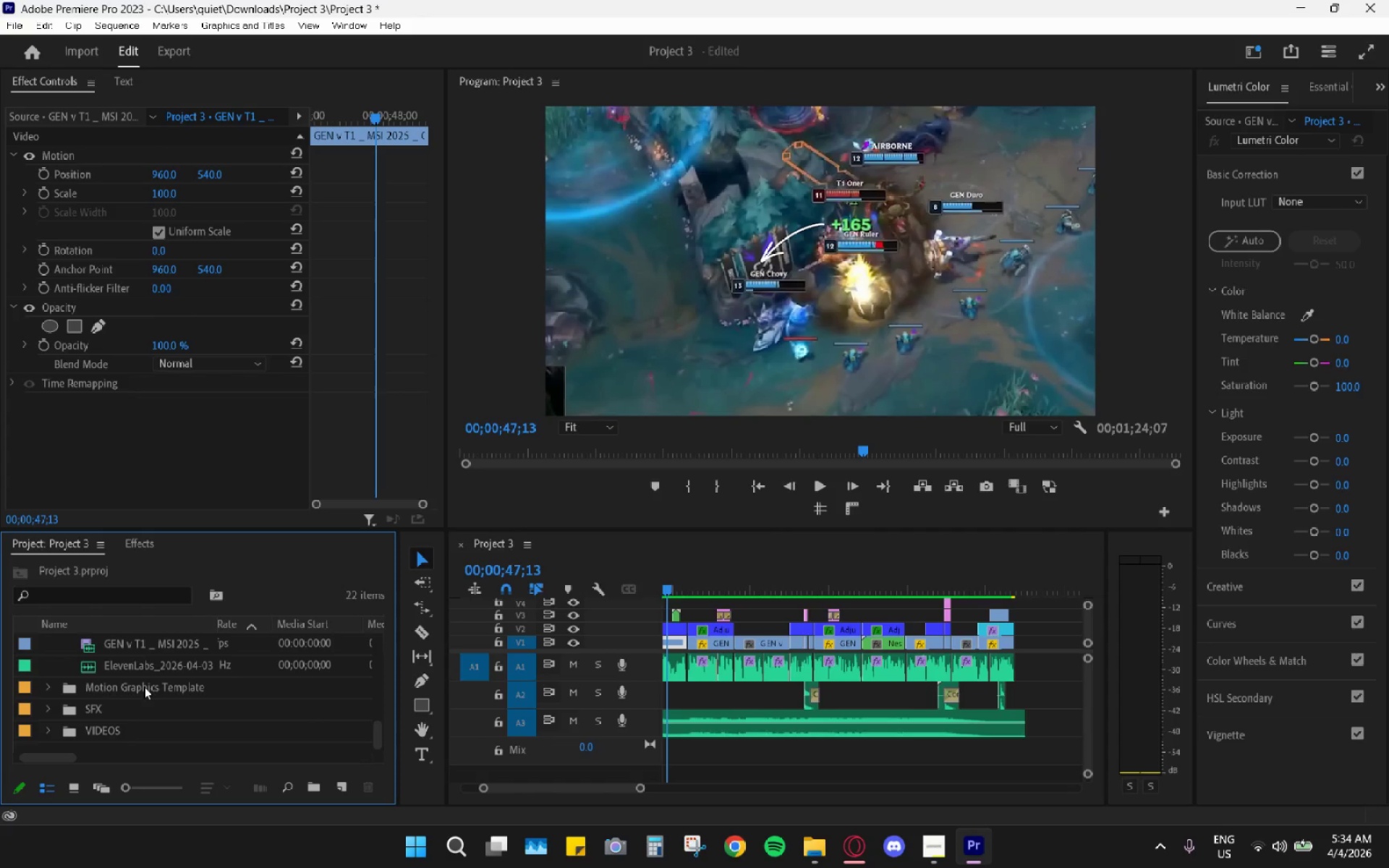 
scroll: coordinate [143, 686], scroll_direction: up, amount: 20.0
 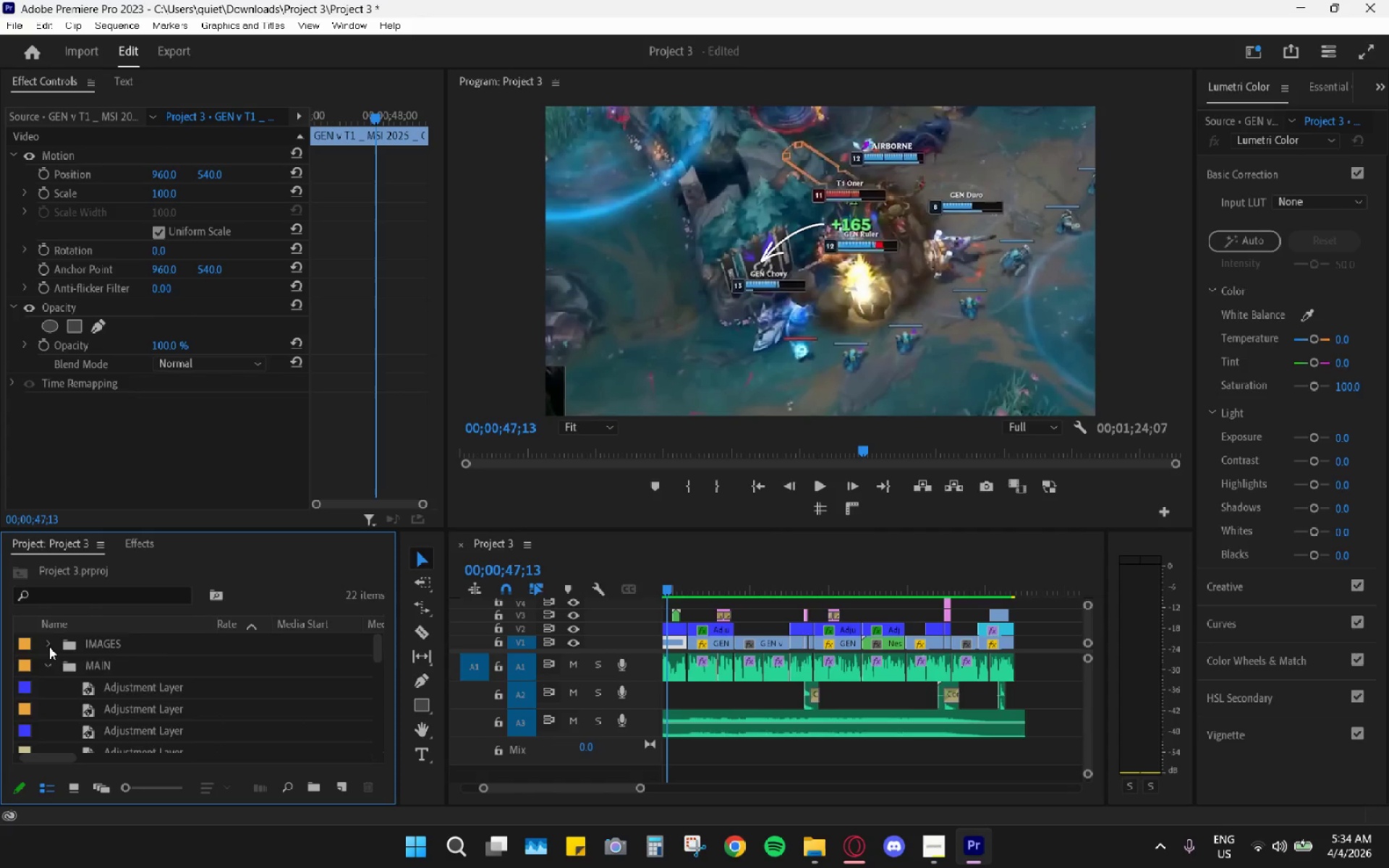 
left_click([48, 645])
 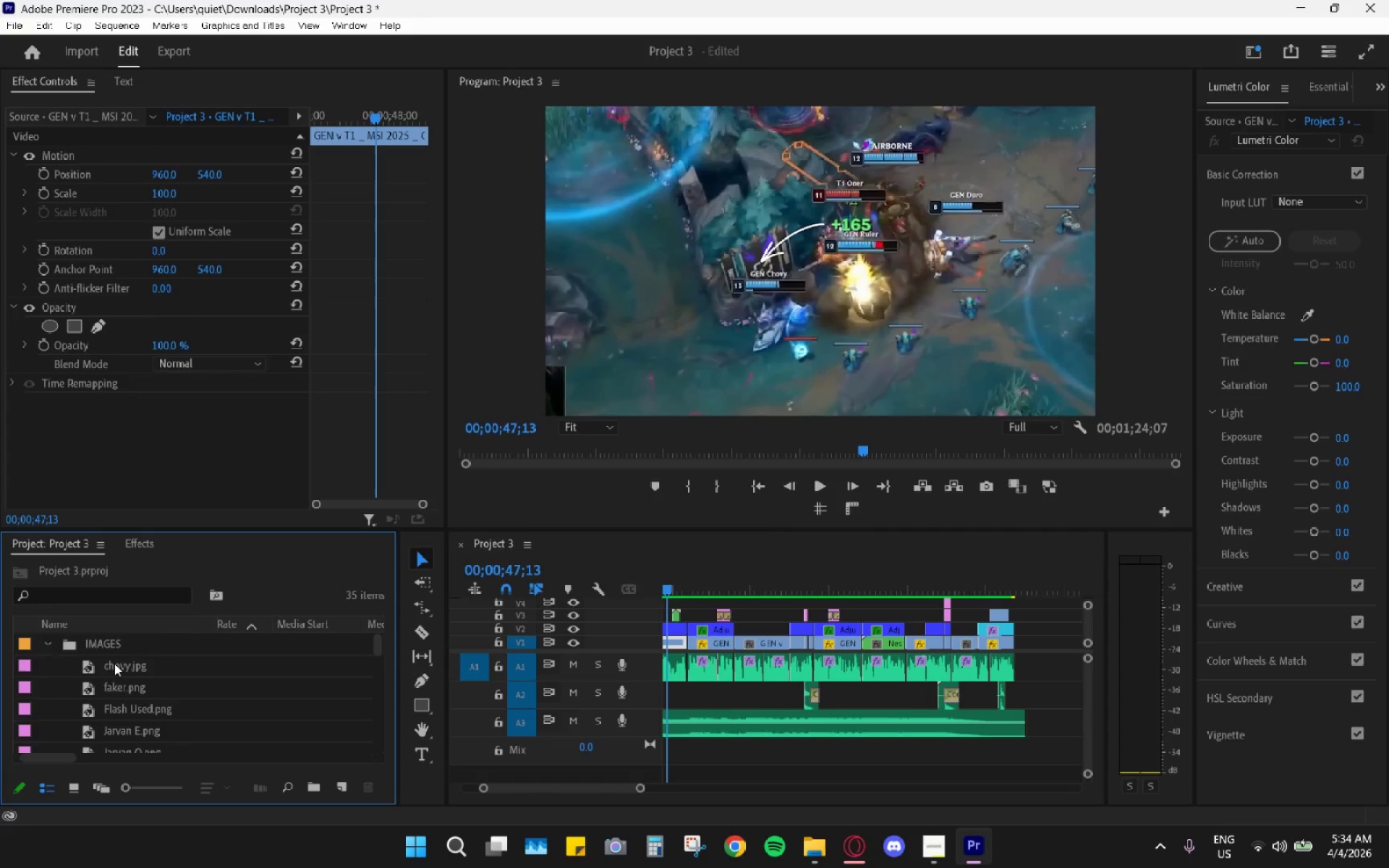 
scroll: coordinate [114, 679], scroll_direction: down, amount: 13.0
 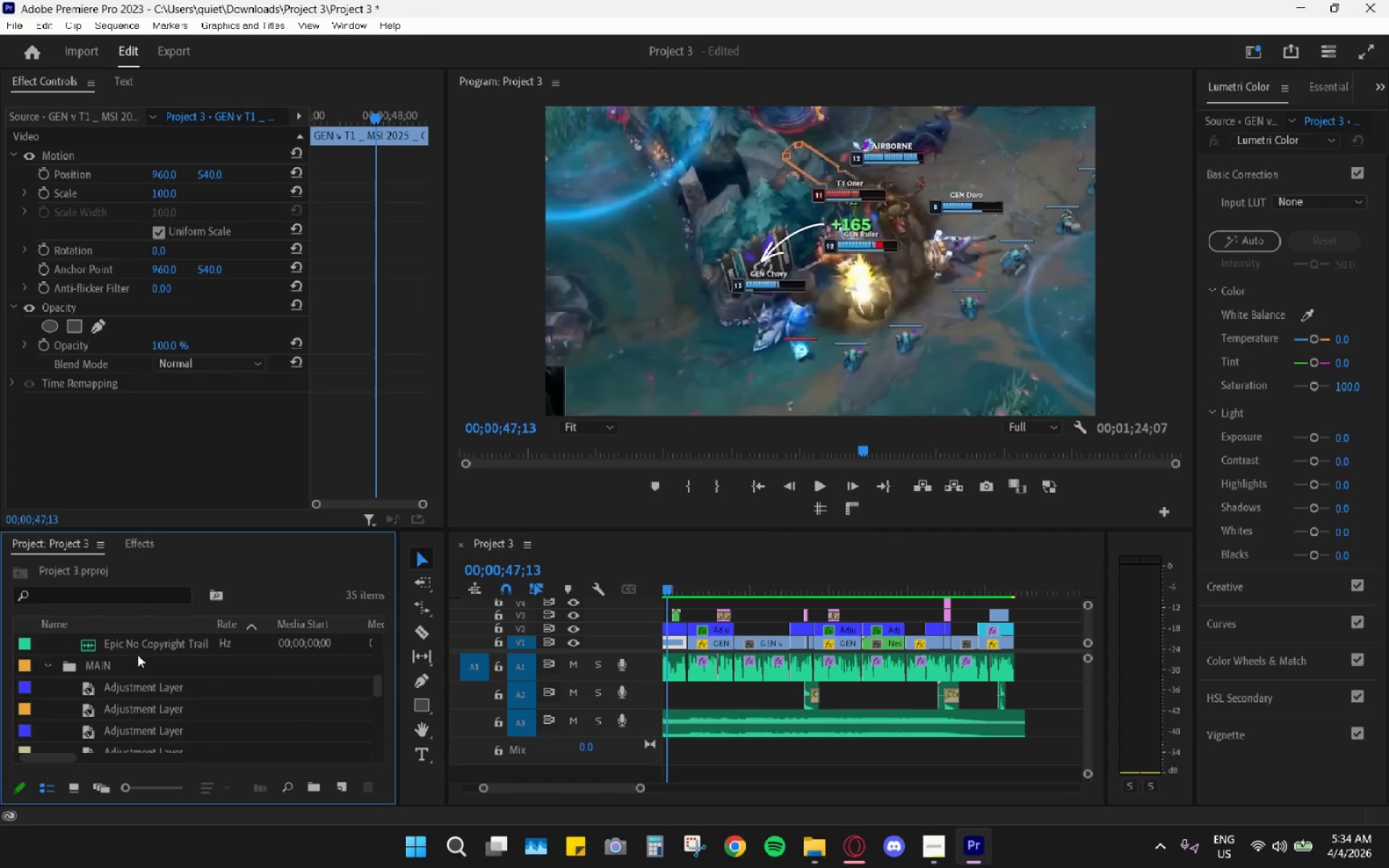 
left_click_drag(start_coordinate=[143, 644], to_coordinate=[130, 692])
 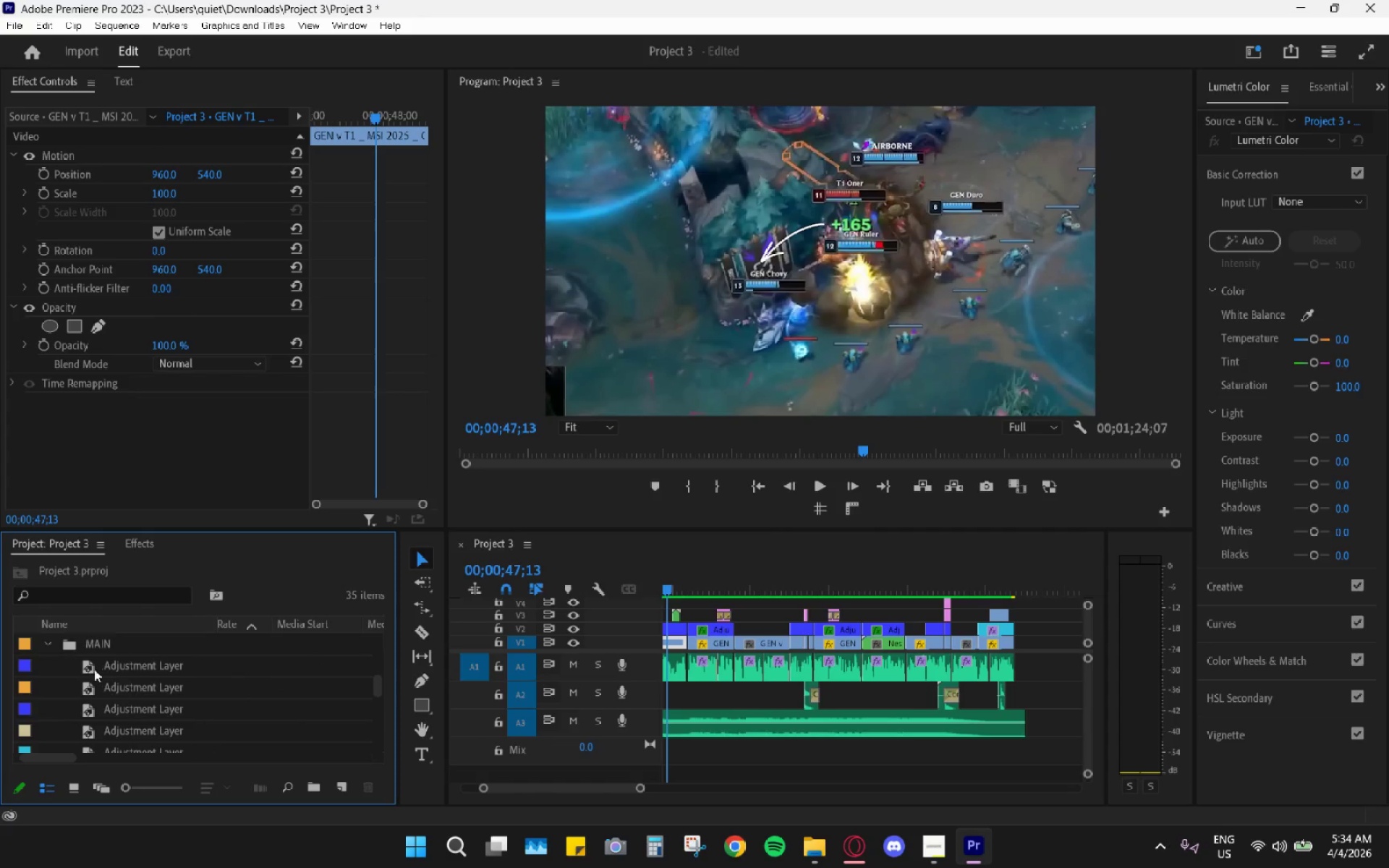 
scroll: coordinate [76, 660], scroll_direction: up, amount: 17.0
 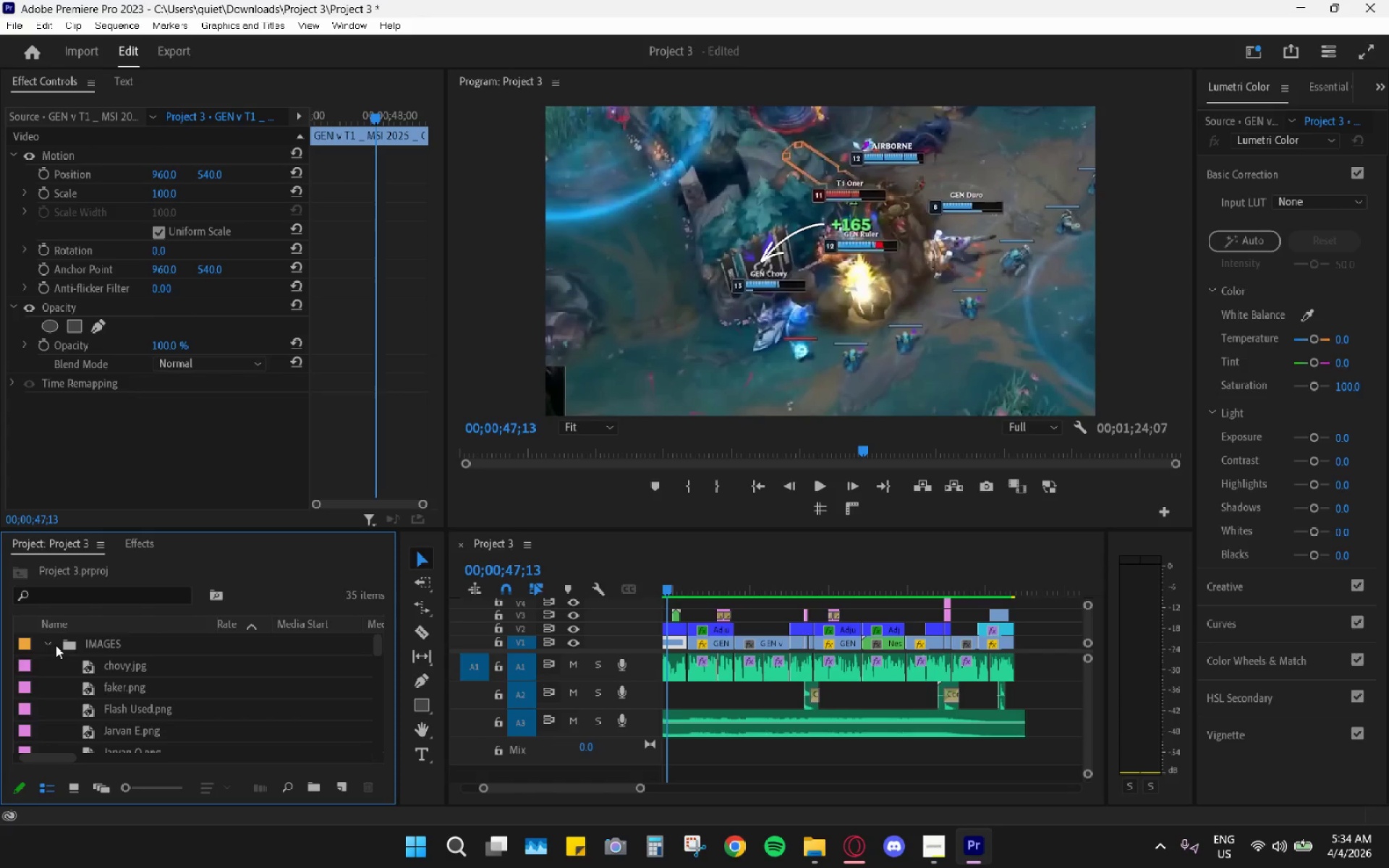 
double_click([49, 644])
 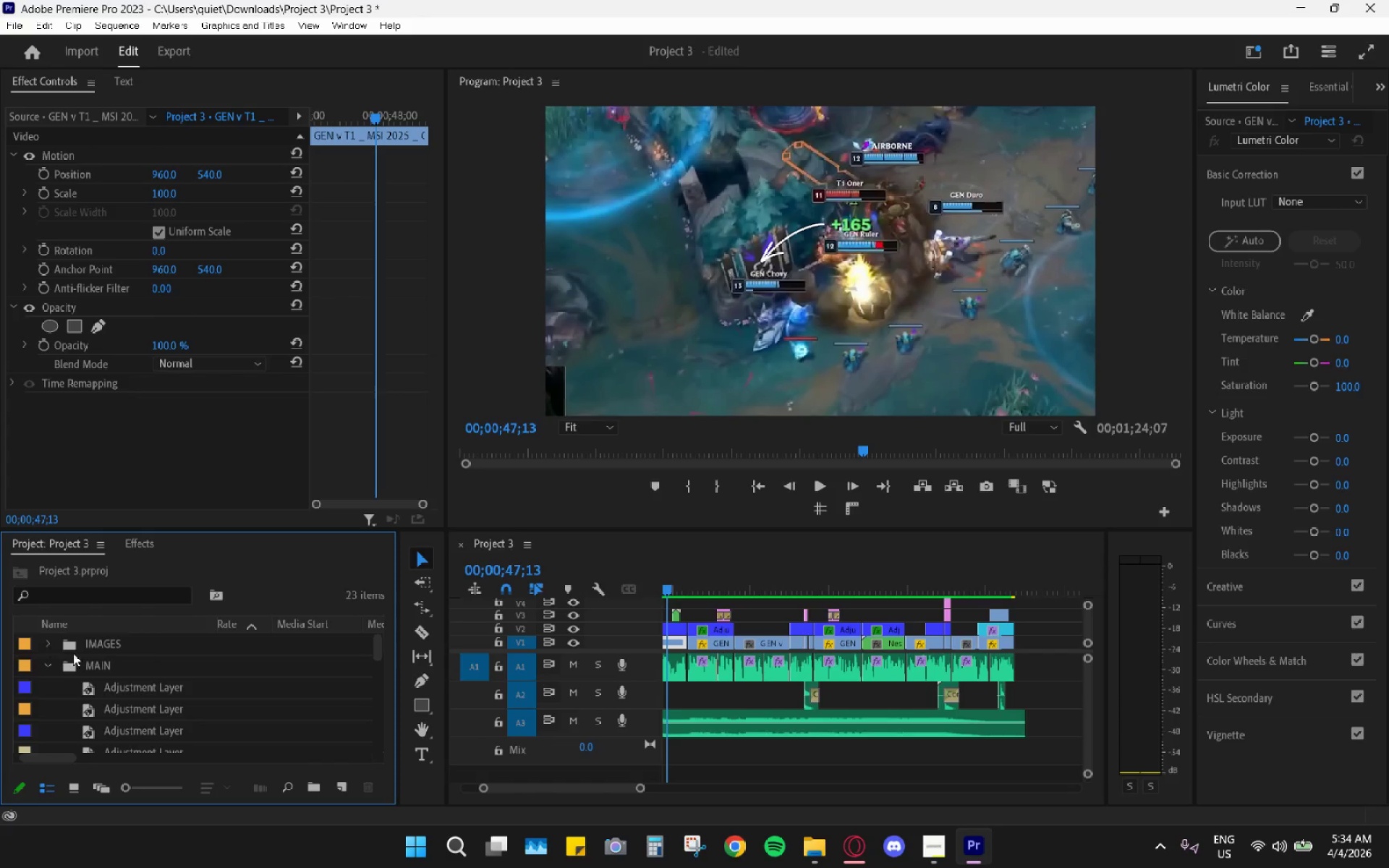 
scroll: coordinate [121, 677], scroll_direction: down, amount: 17.0
 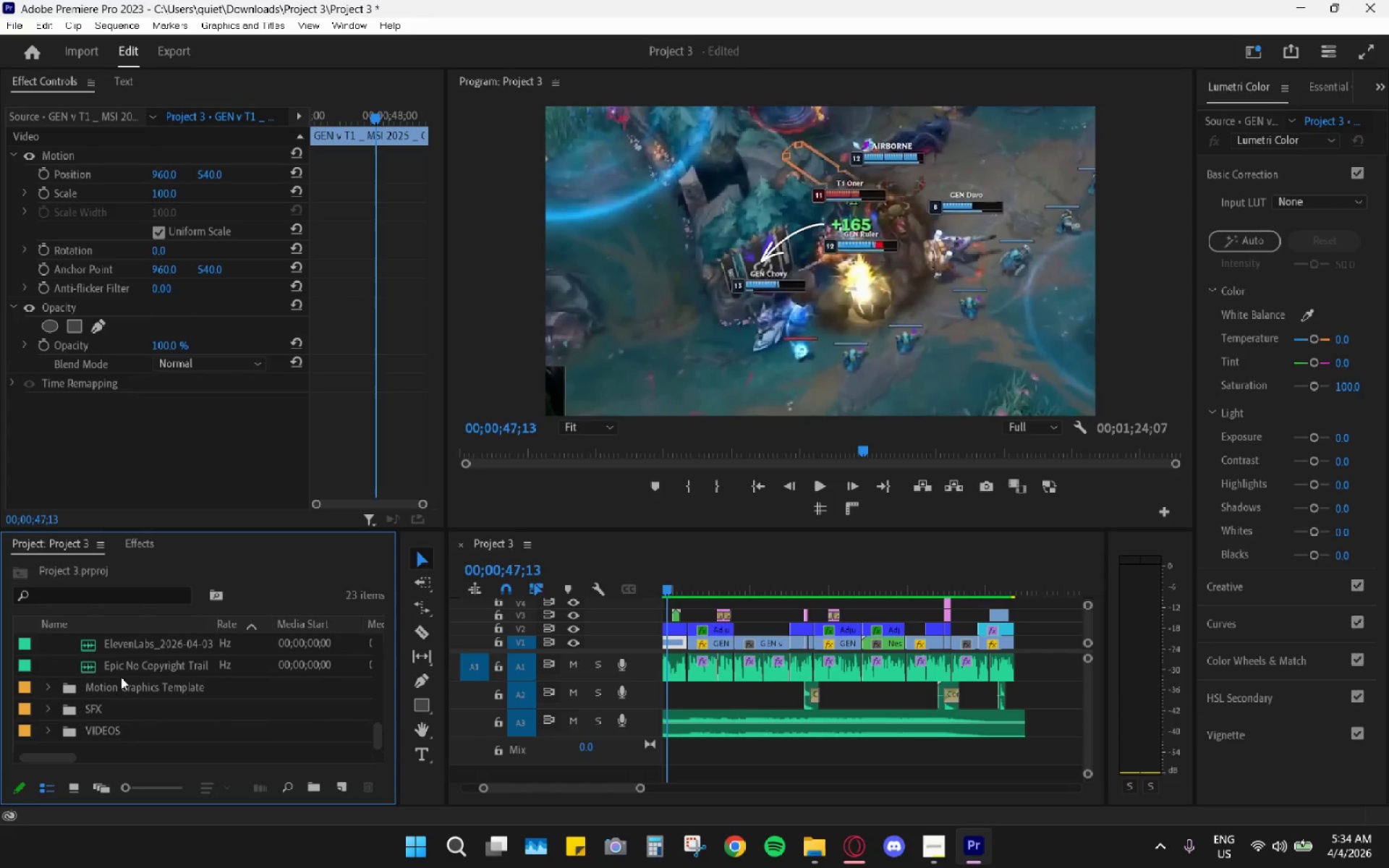 
scroll: coordinate [121, 676], scroll_direction: up, amount: 17.0
 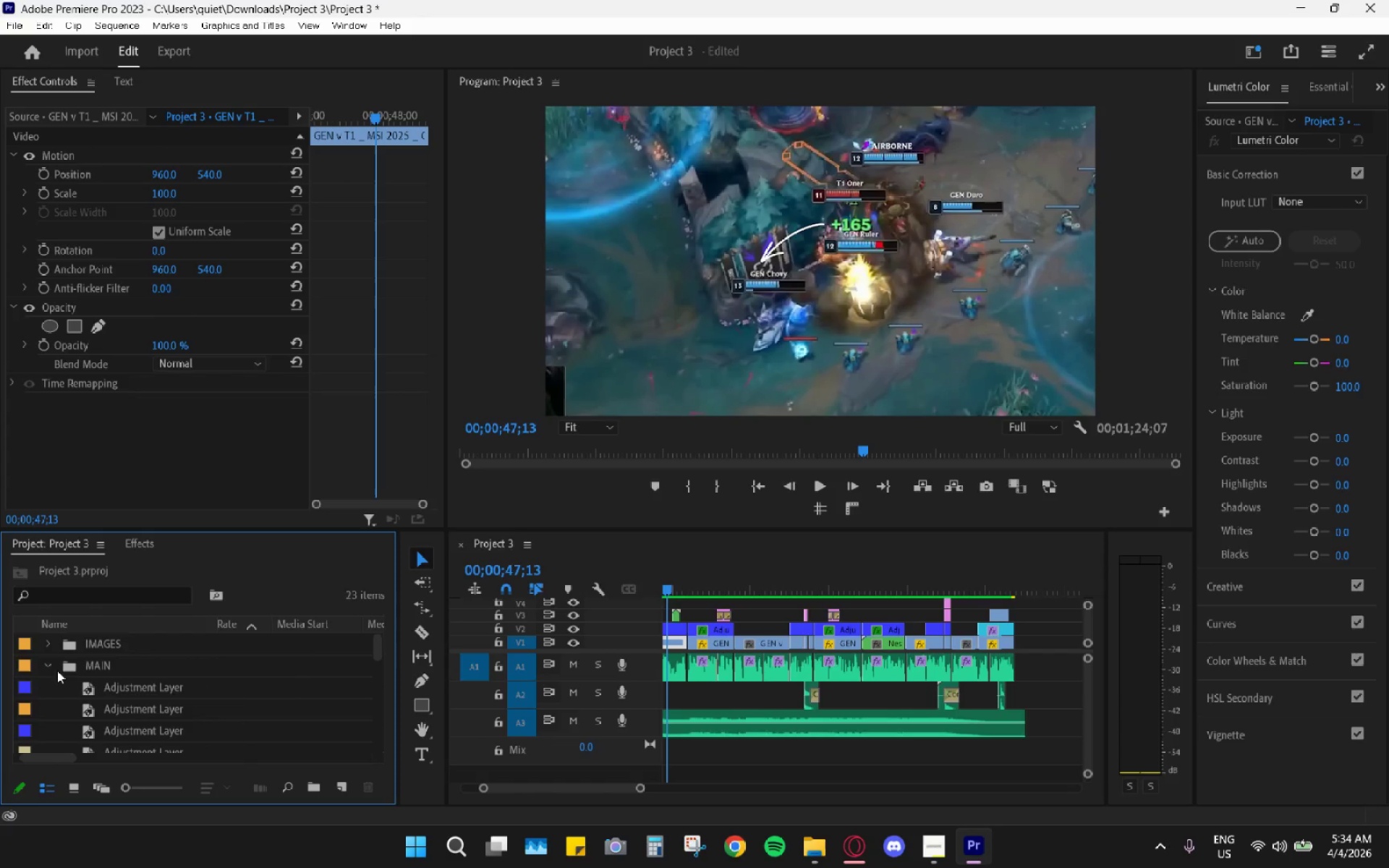 
left_click([54, 668])
 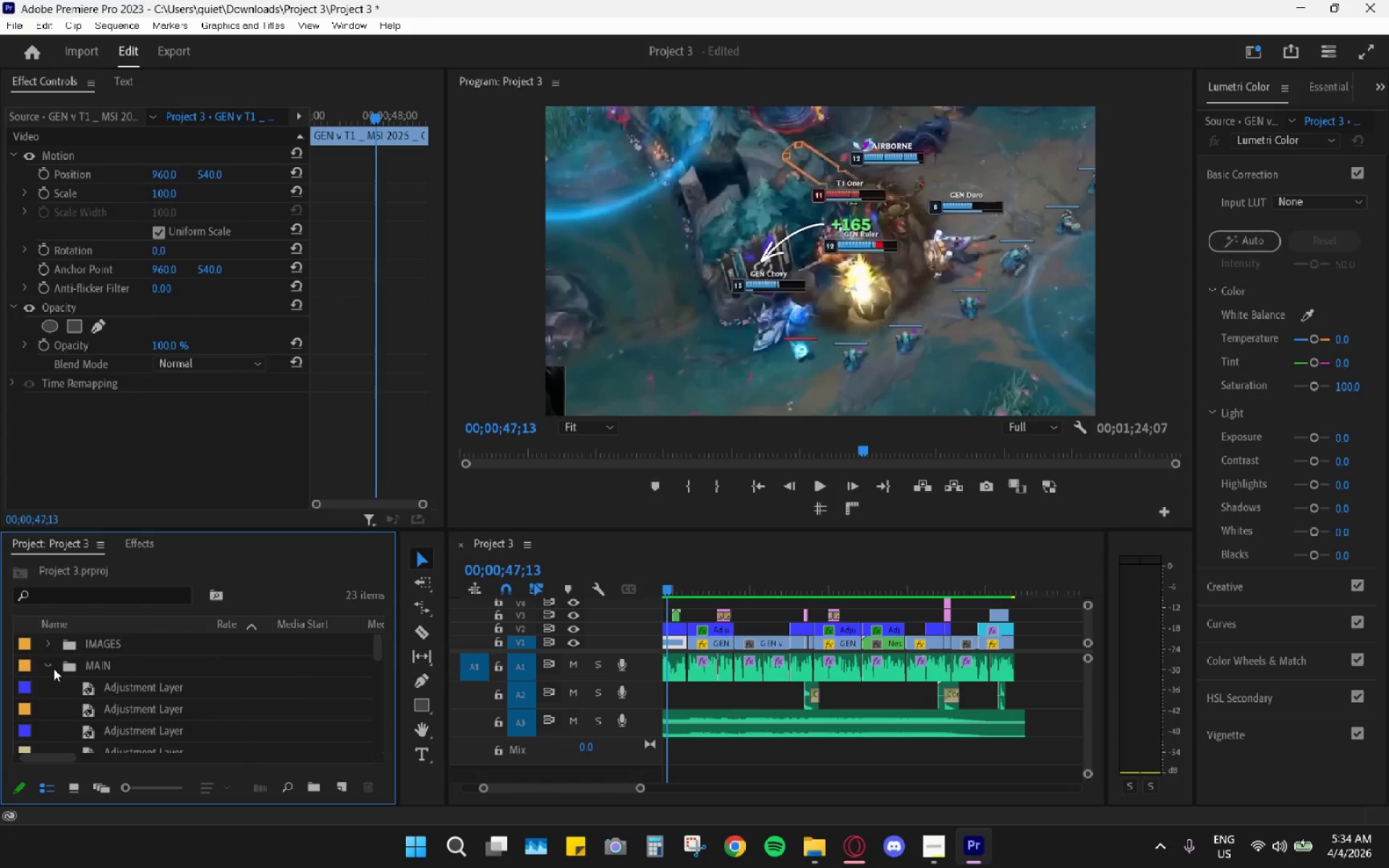 
left_click([51, 668])
 